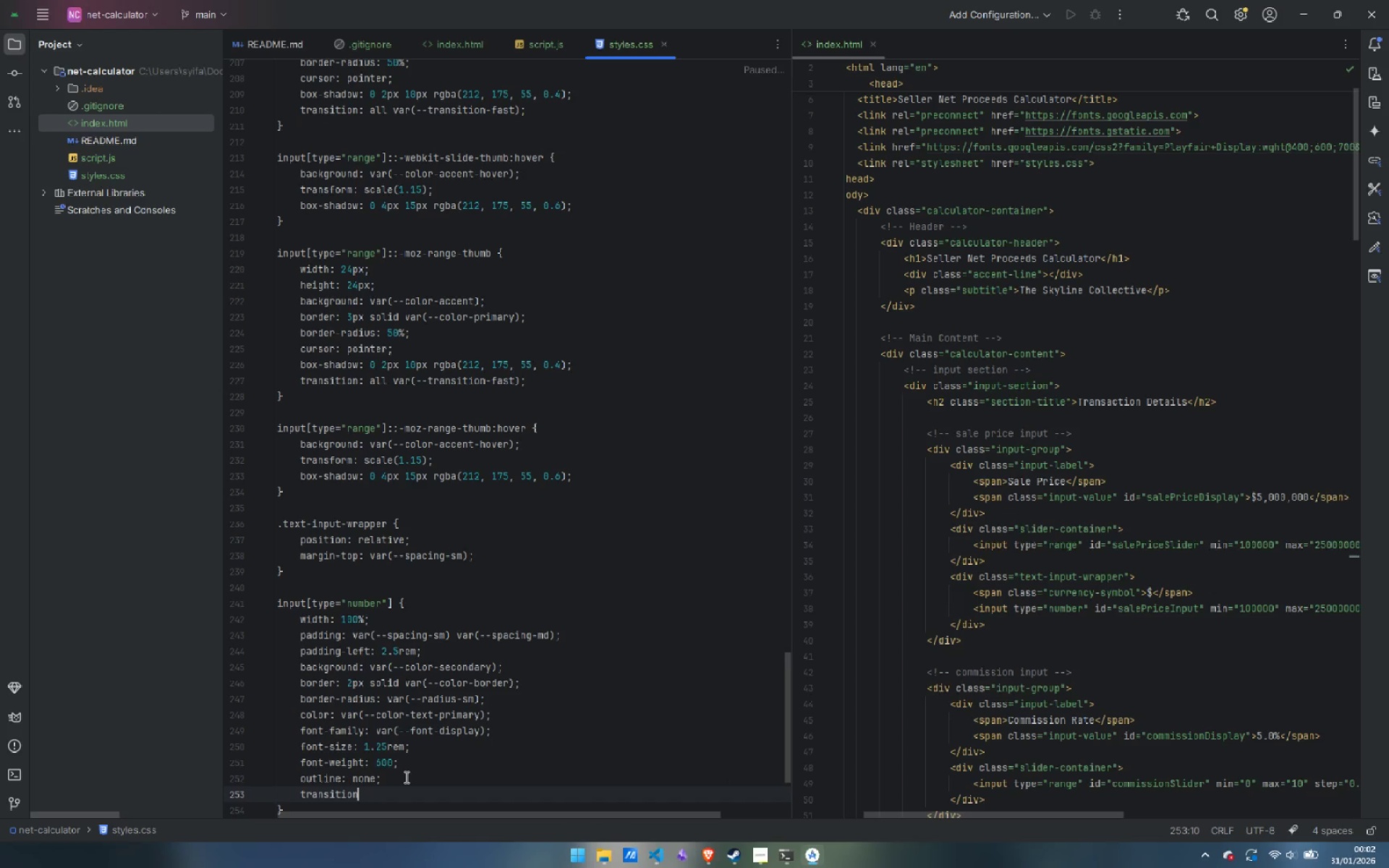 
key(Enter)
 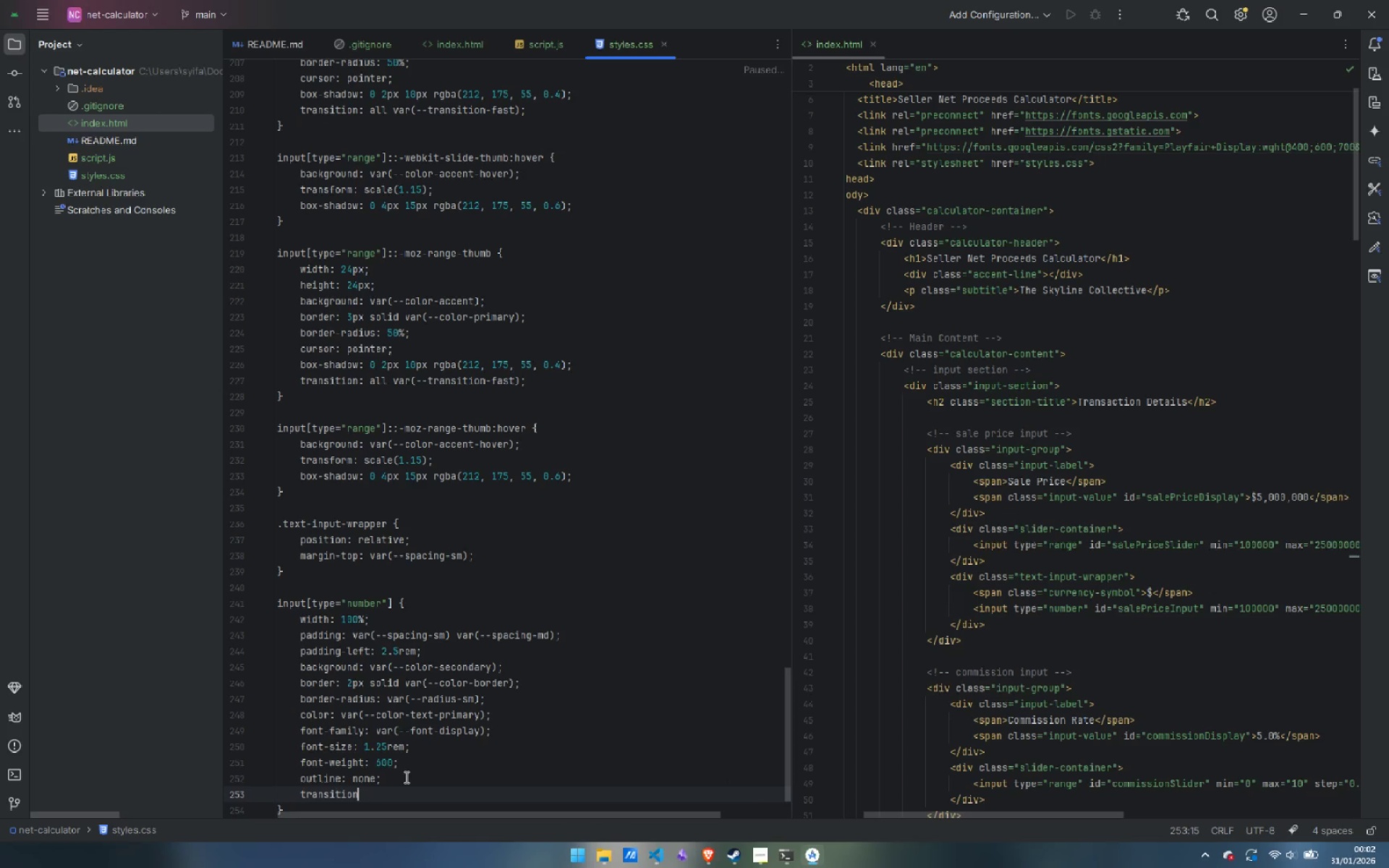 
type(: all var(--trans)
 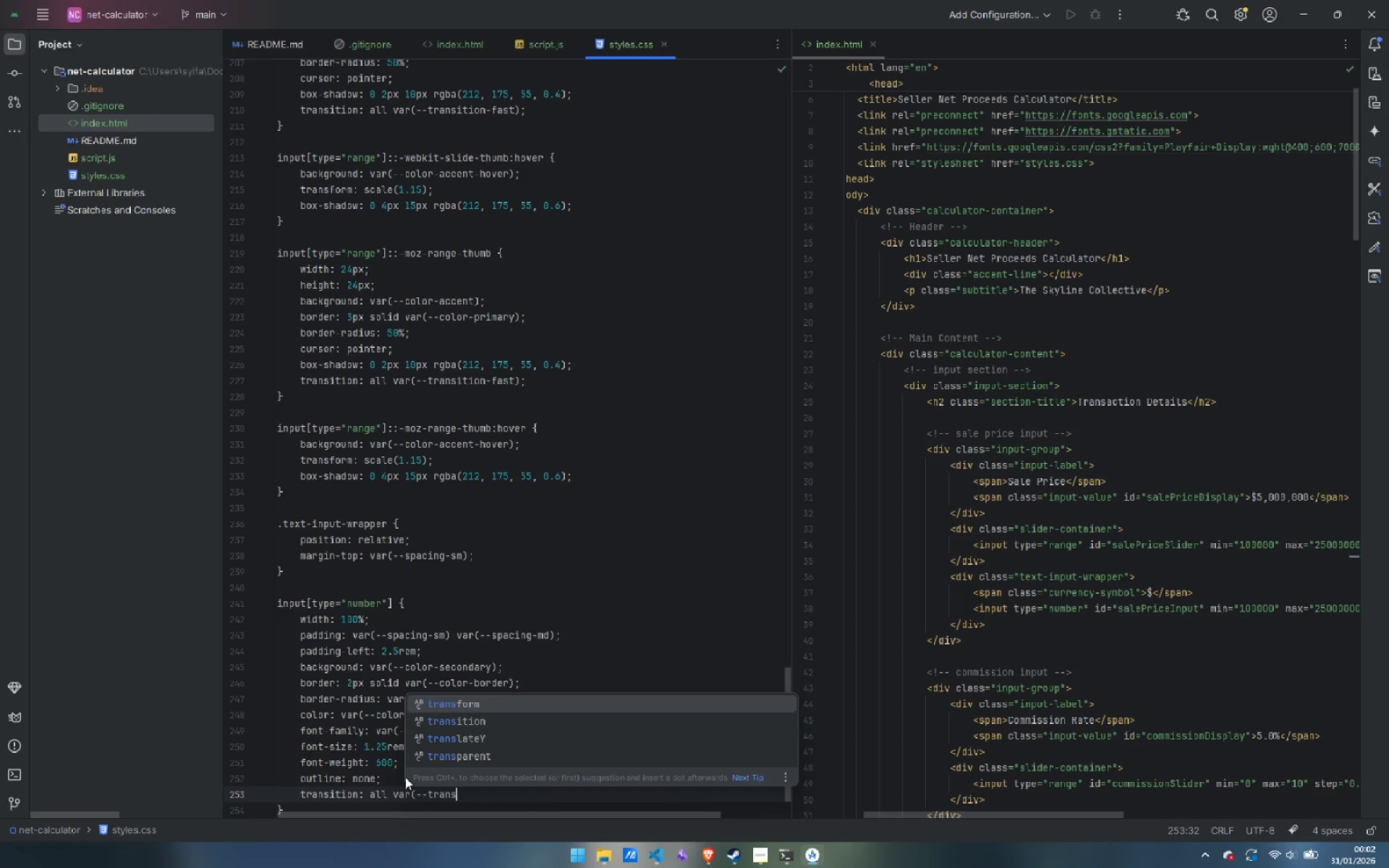 
key(ArrowDown)
 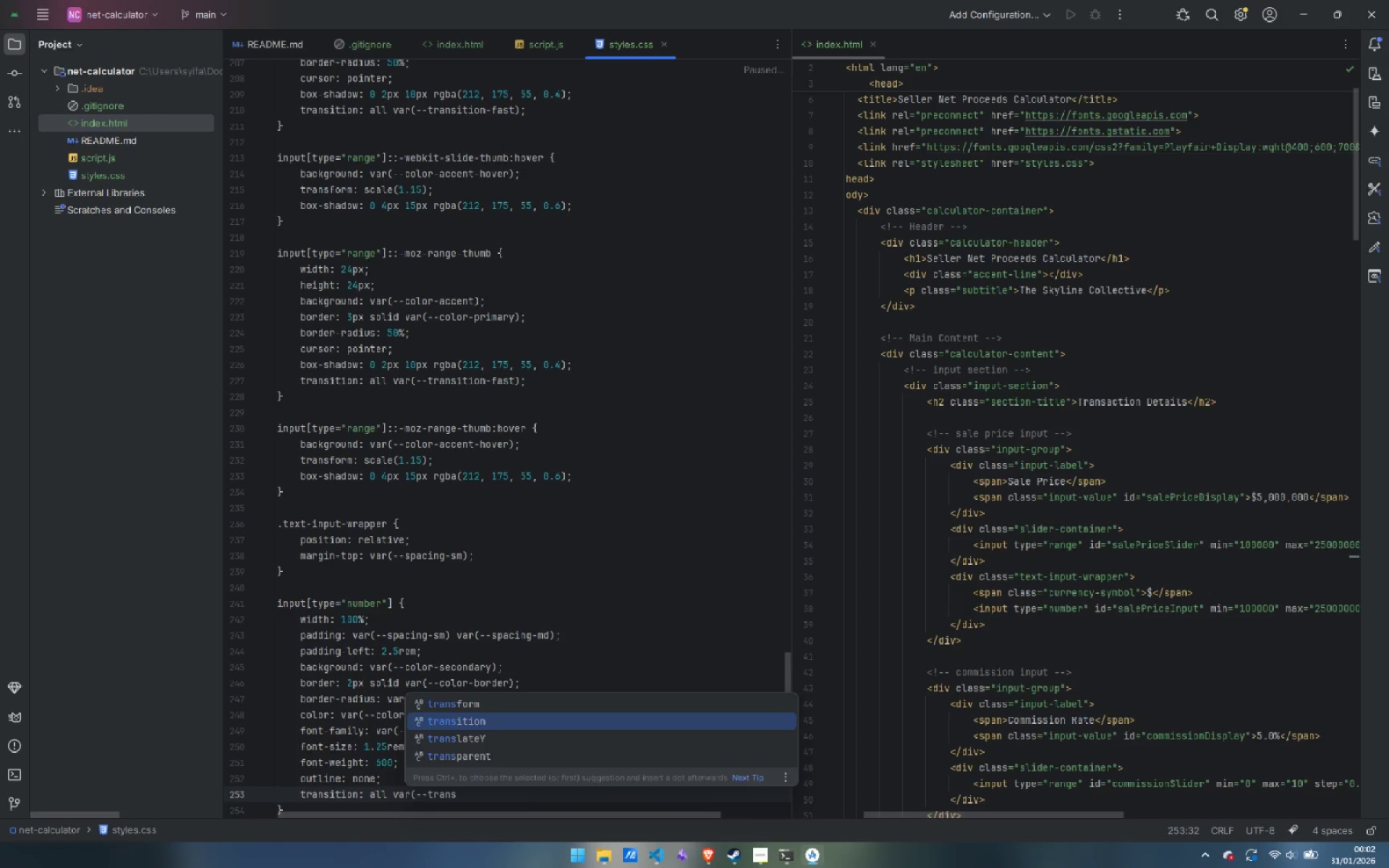 
key(Enter)
 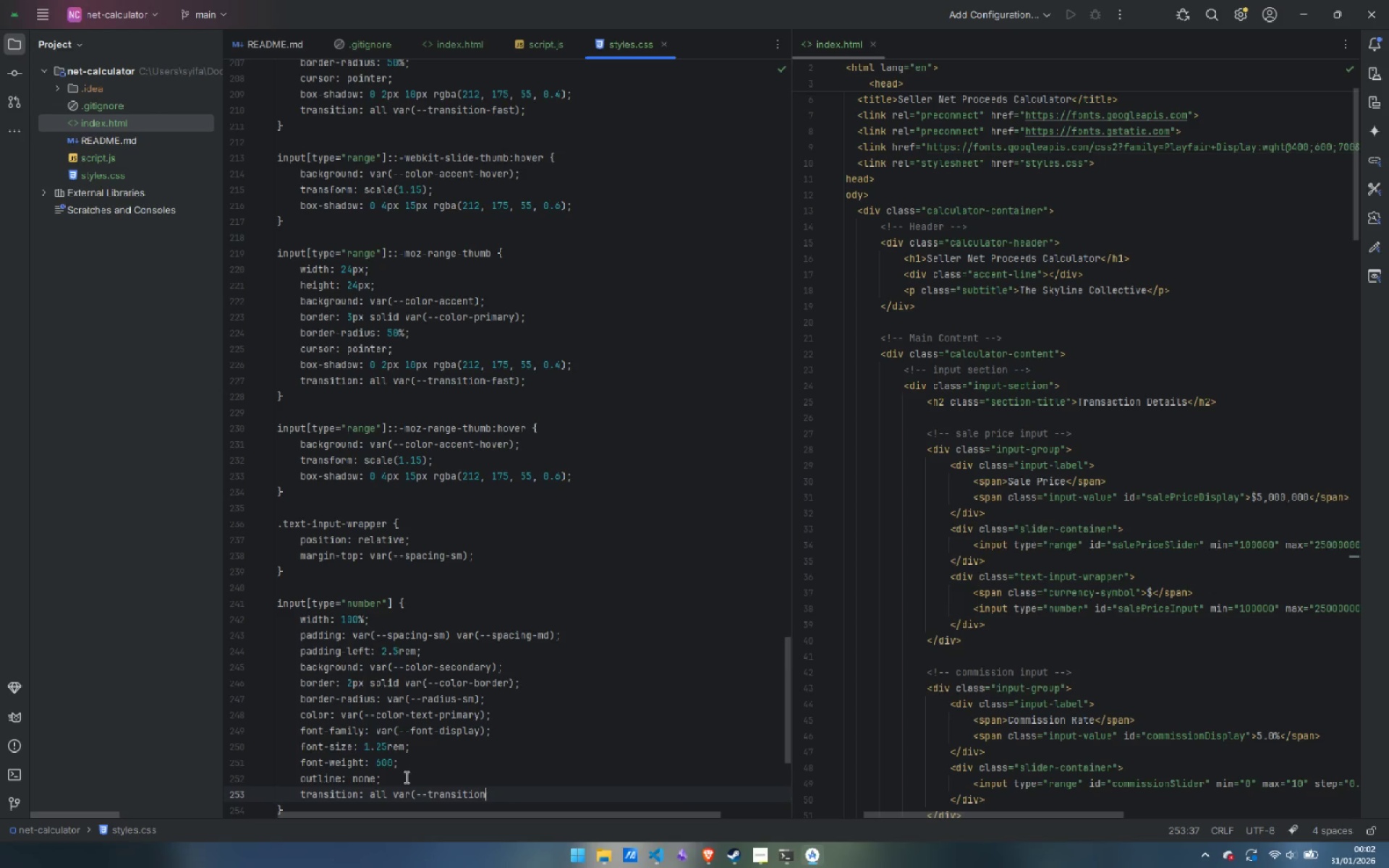 
type(-fast);)
 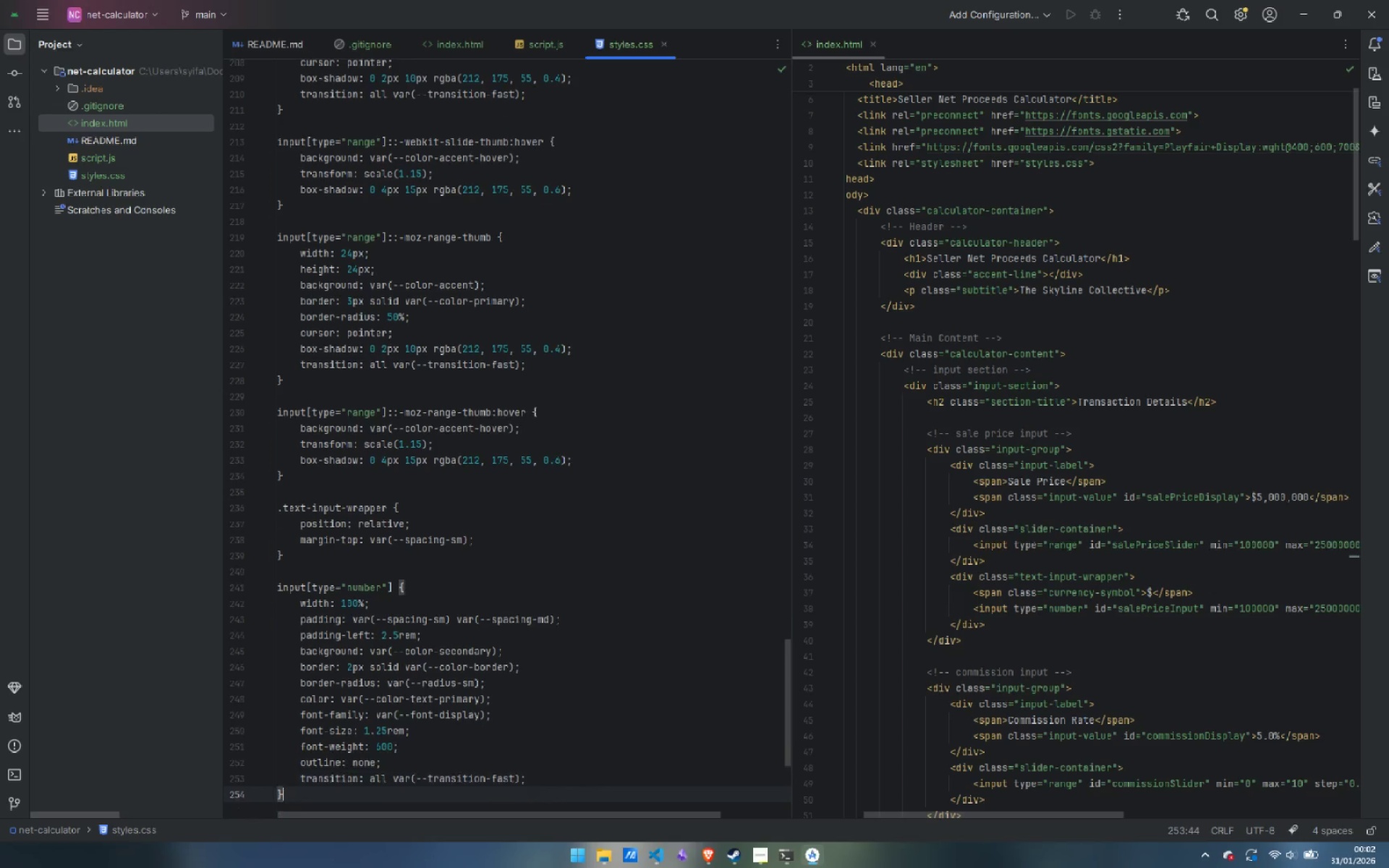 
key(ArrowDown)
 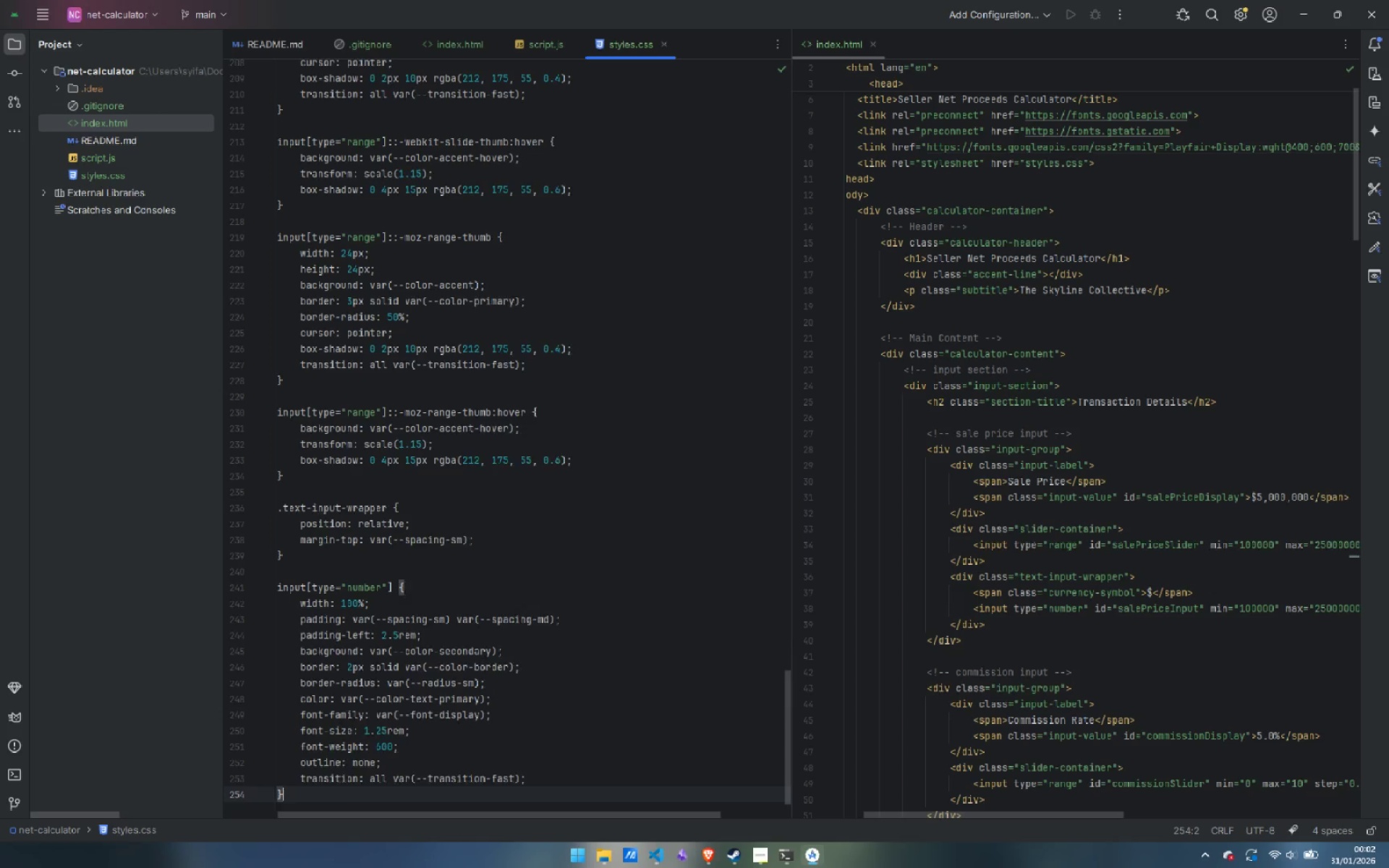 
key(Enter)
 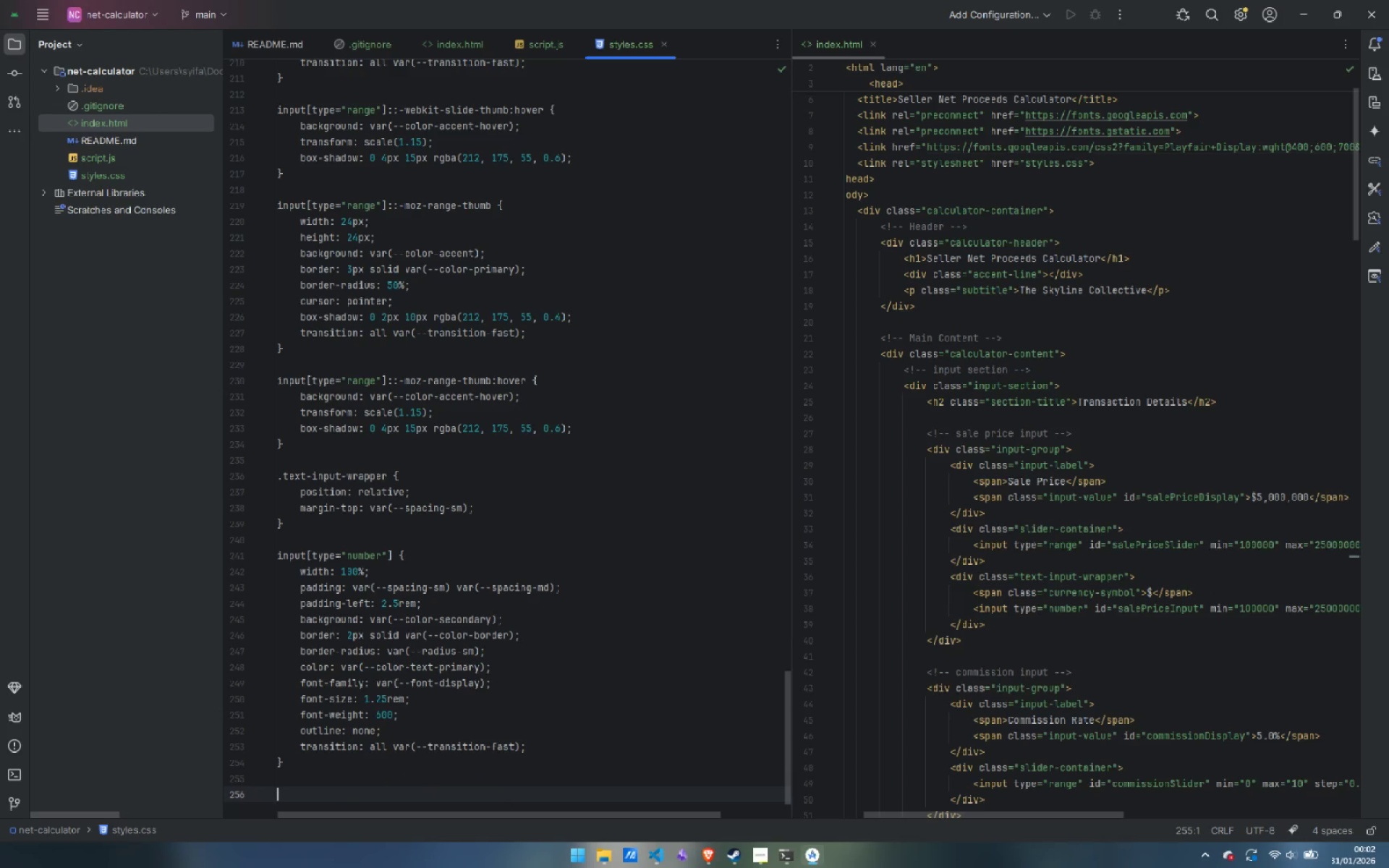 
key(Enter)
 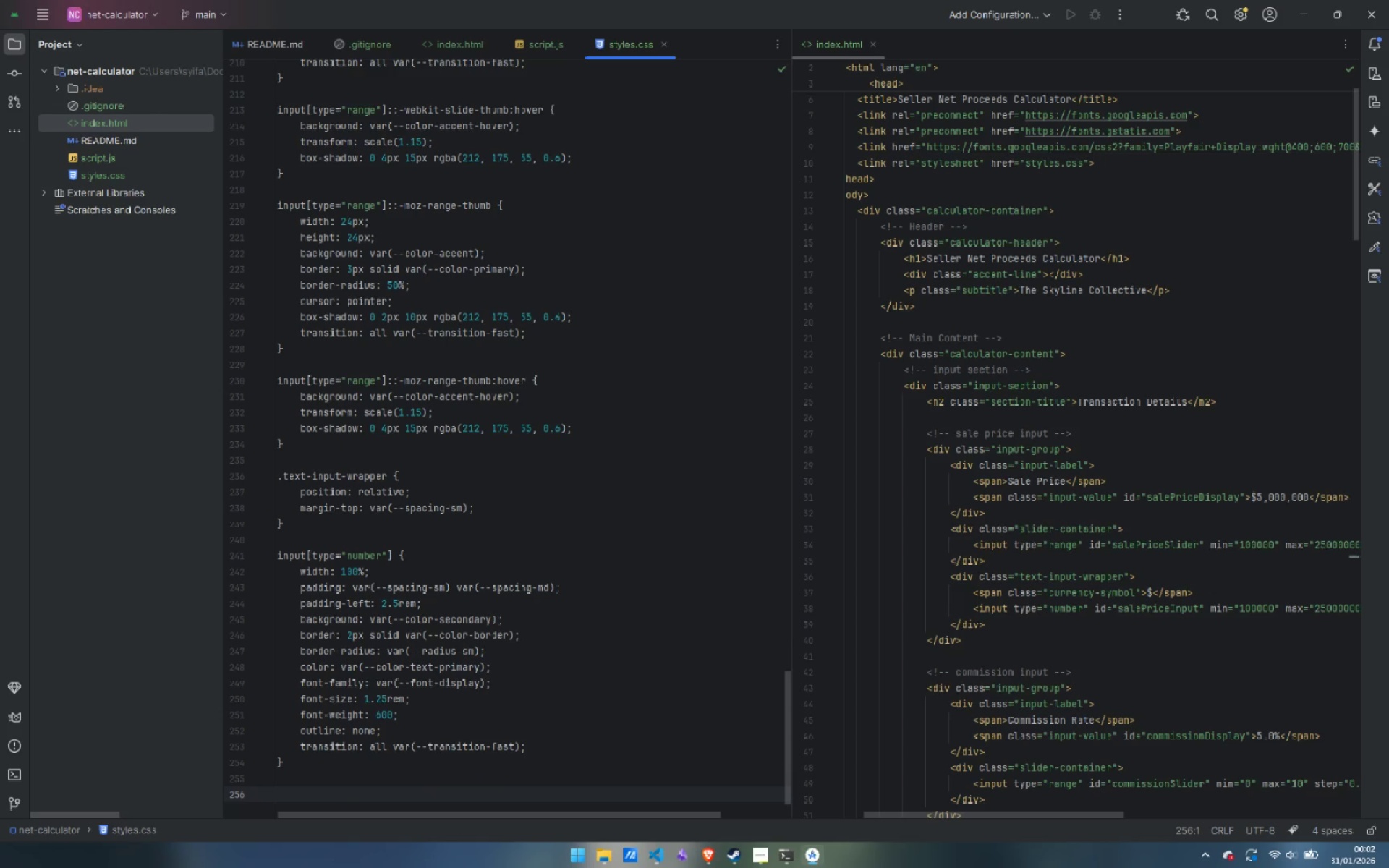 
type(input[typwe)
key(Backspace)
key(Backspace)
type(e="number)
 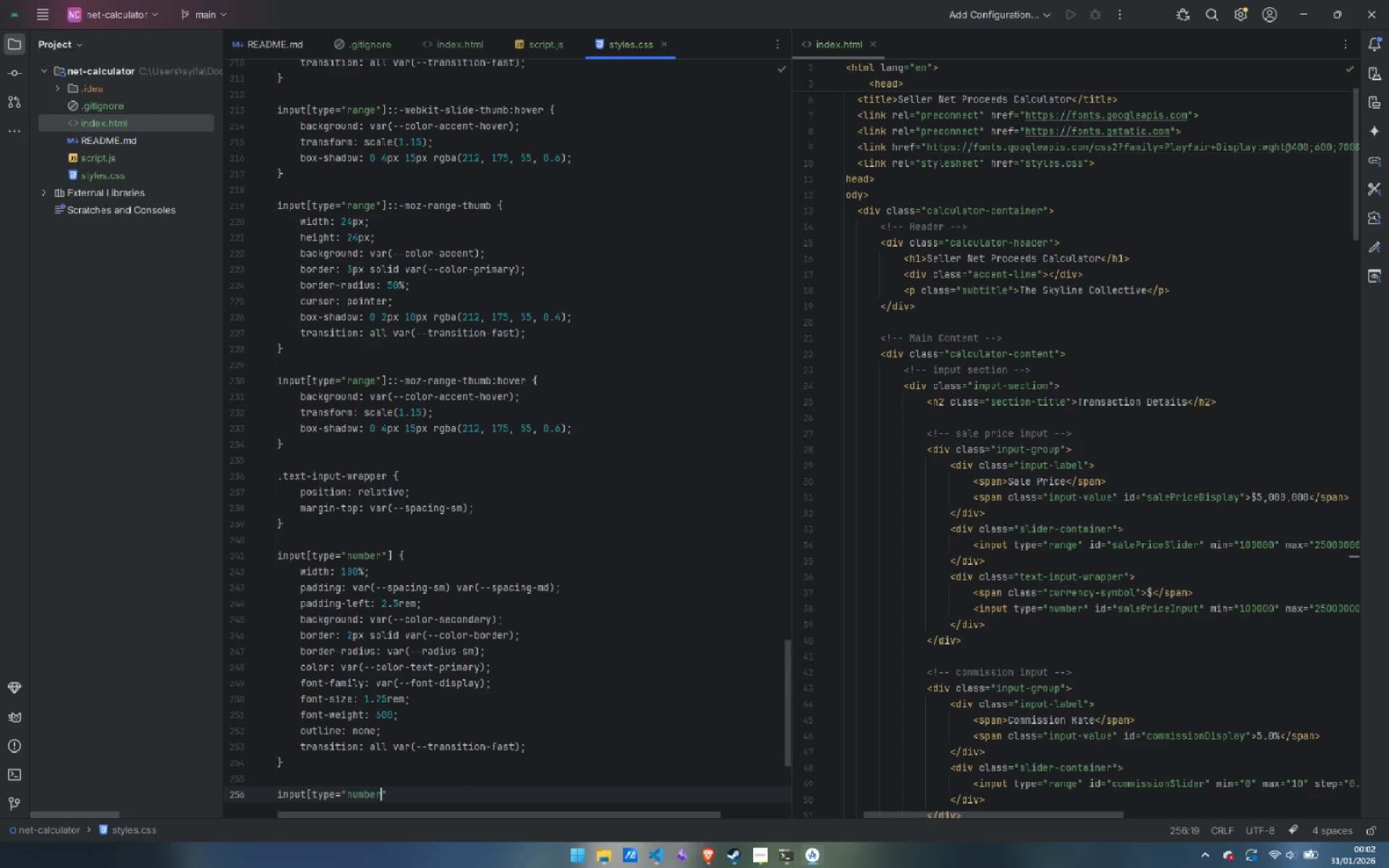 
key(ArrowRight)
 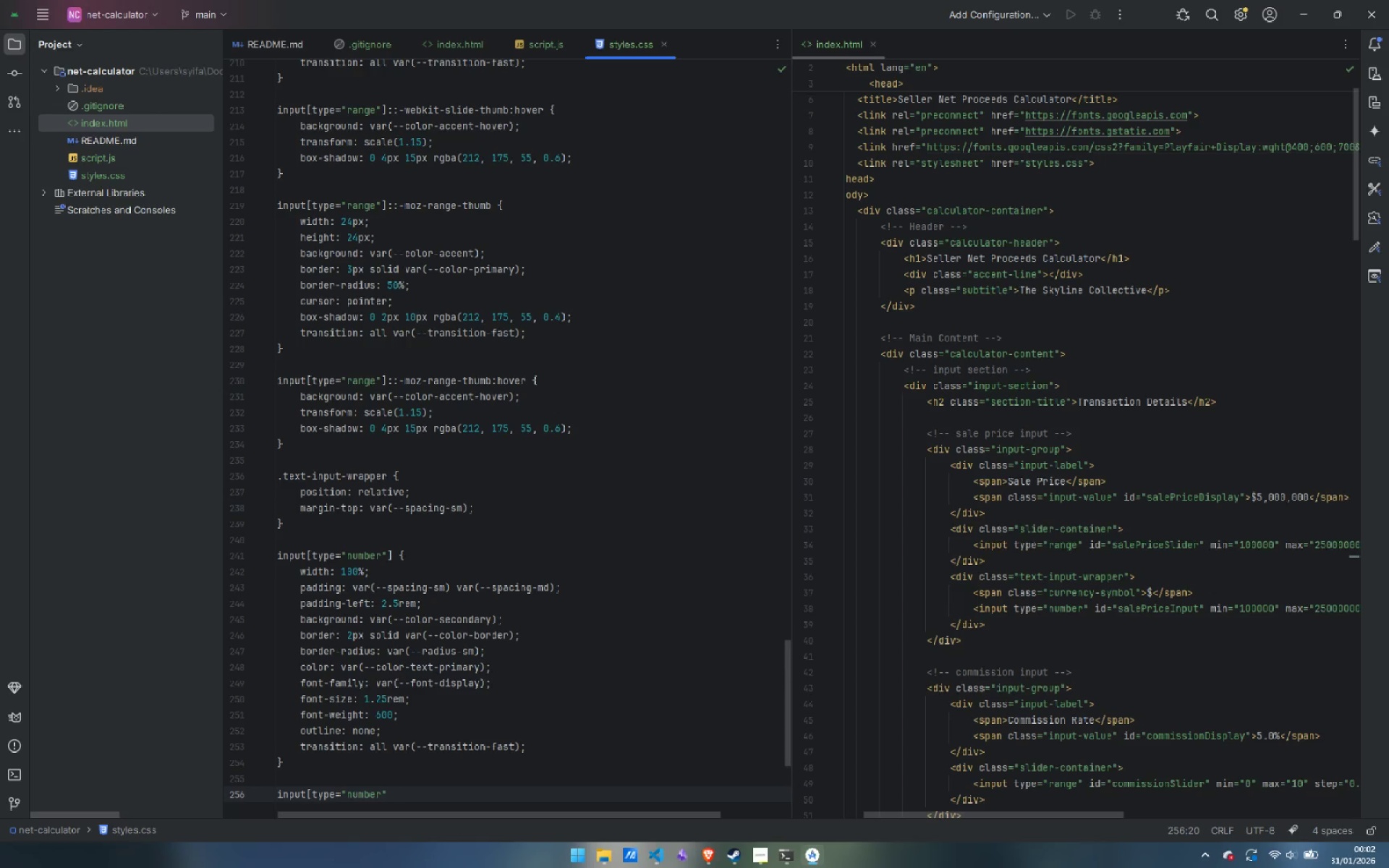 
type(] )
key(Backspace)
type(:focus {)
 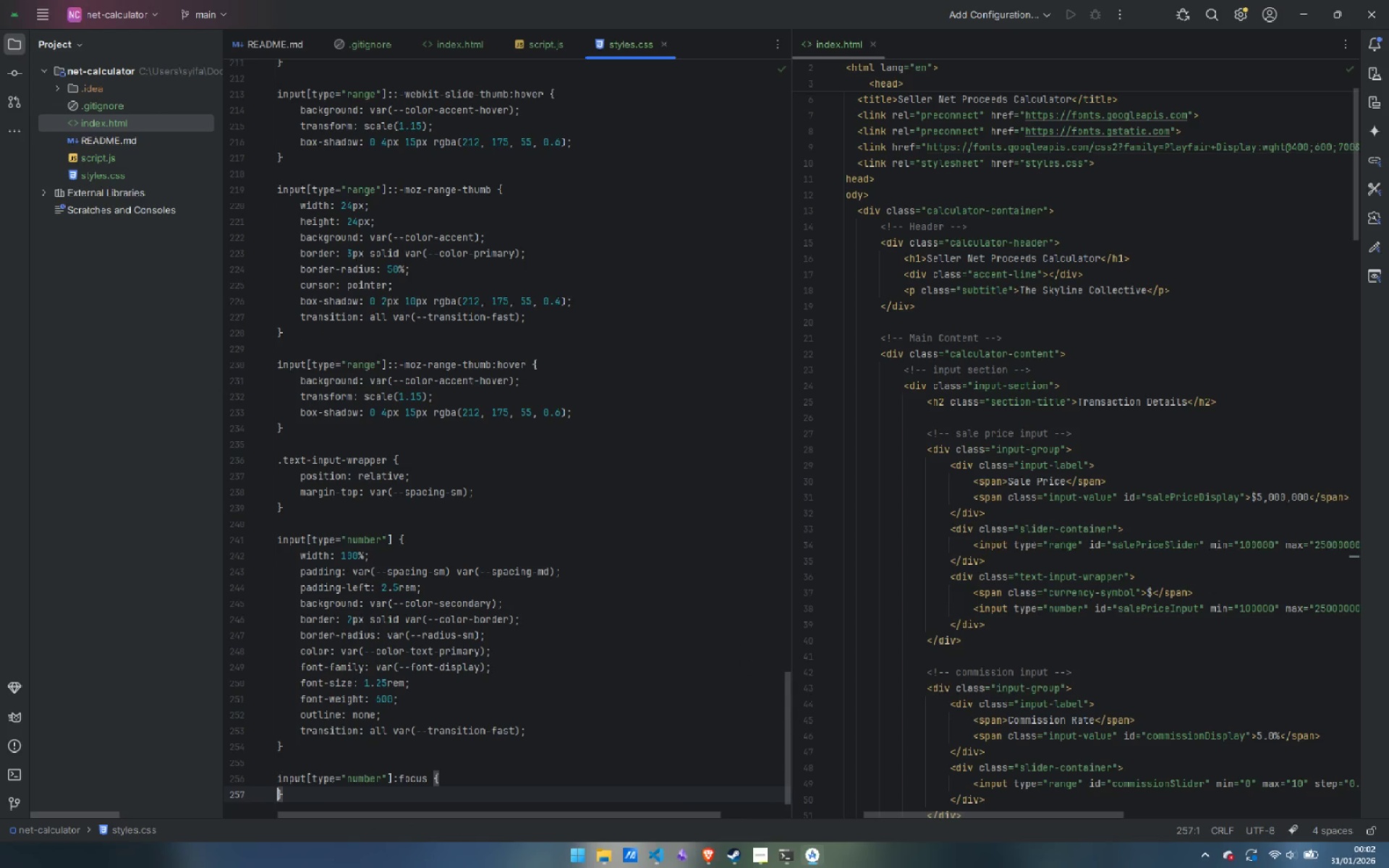 
 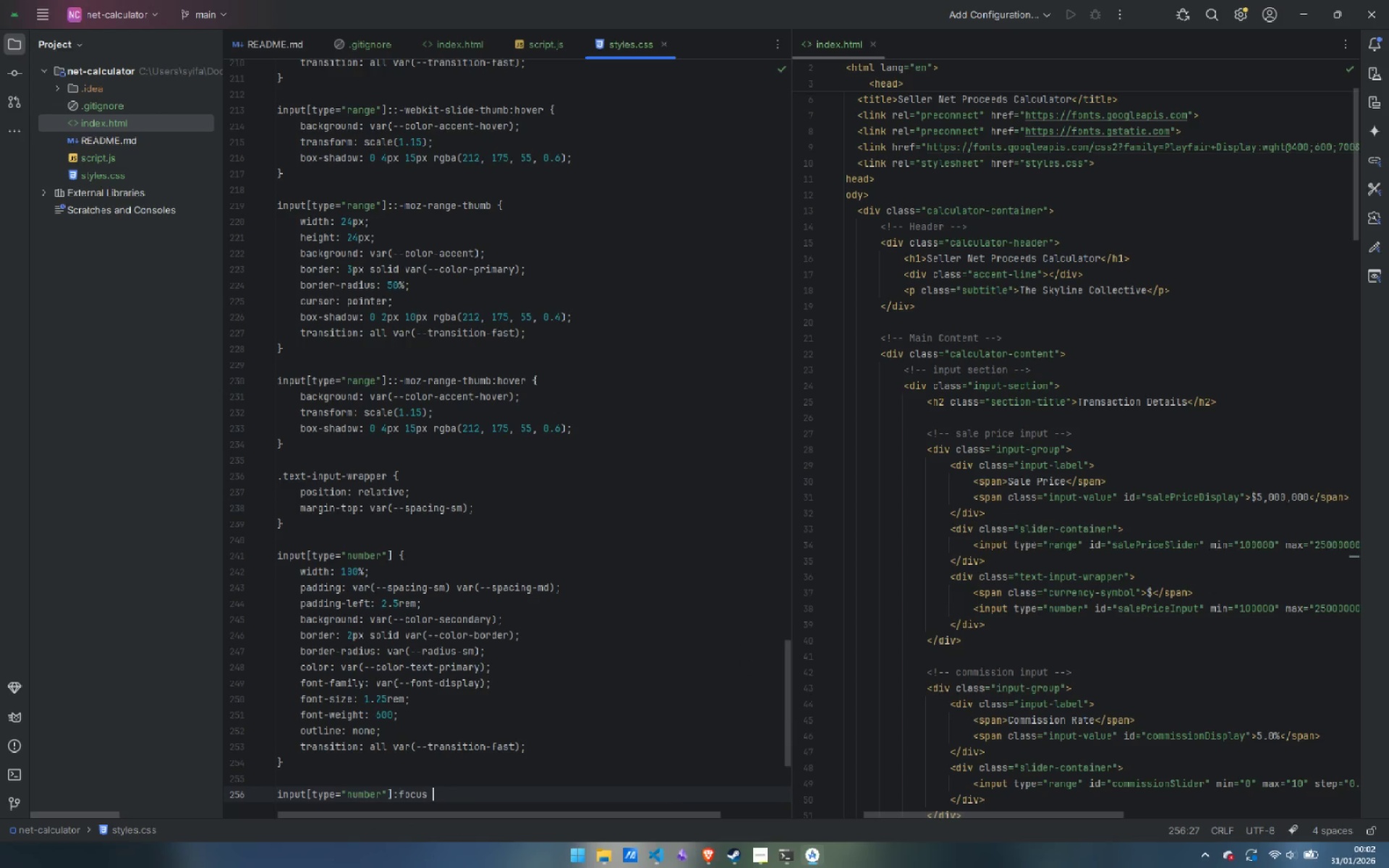 
key(Enter)
 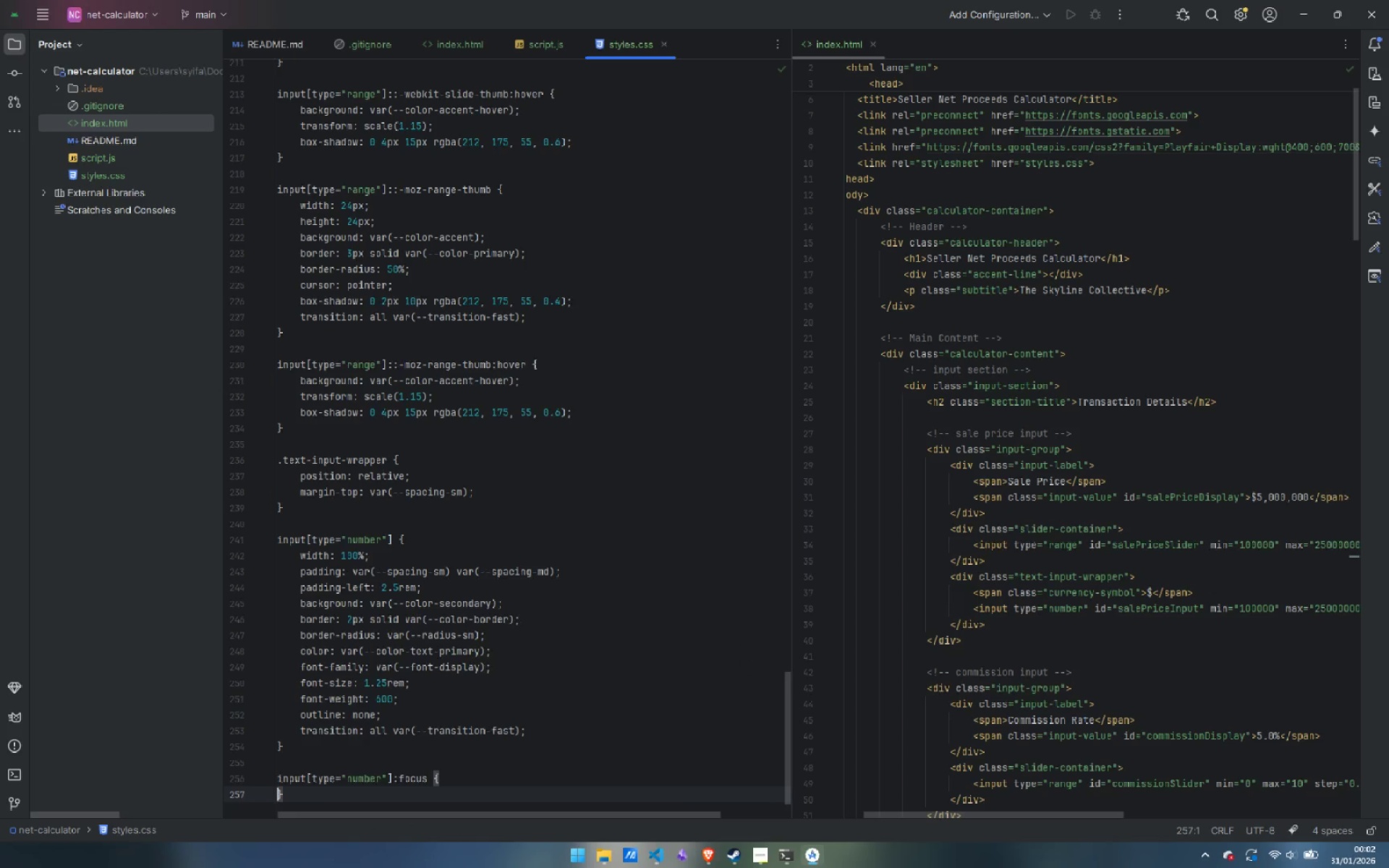 
key(Enter)
 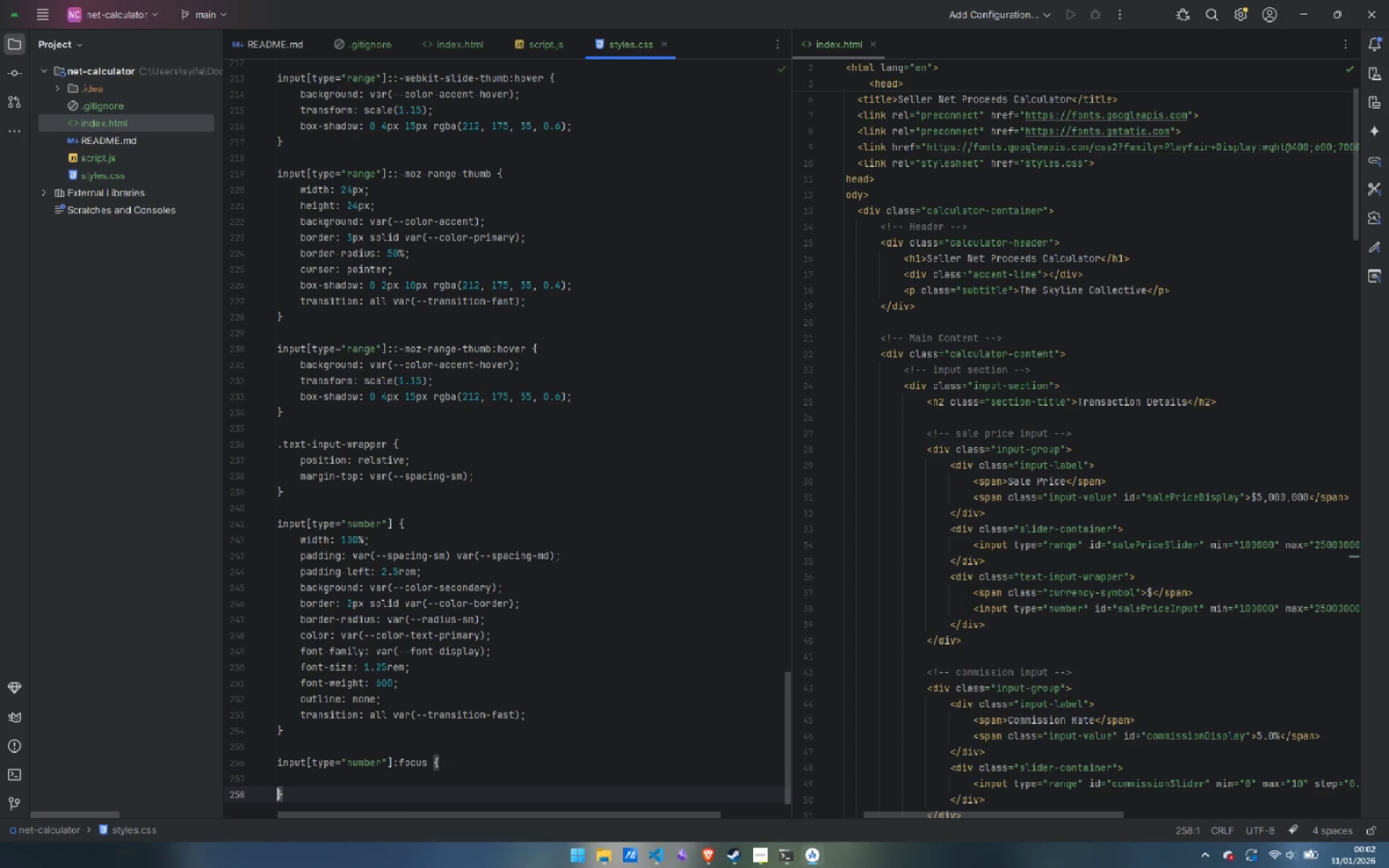 
key(ArrowUp)
 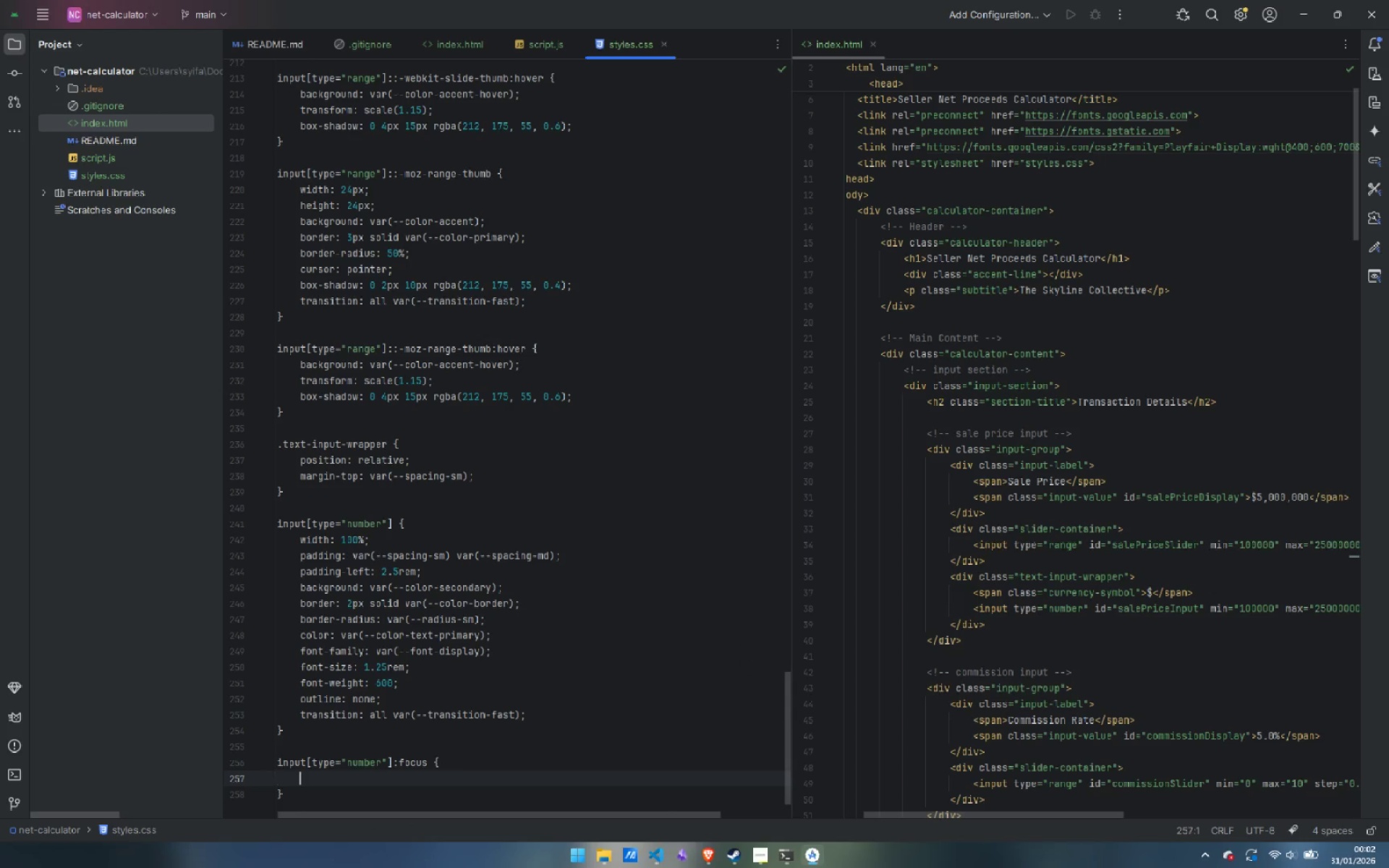 
key(Tab)
 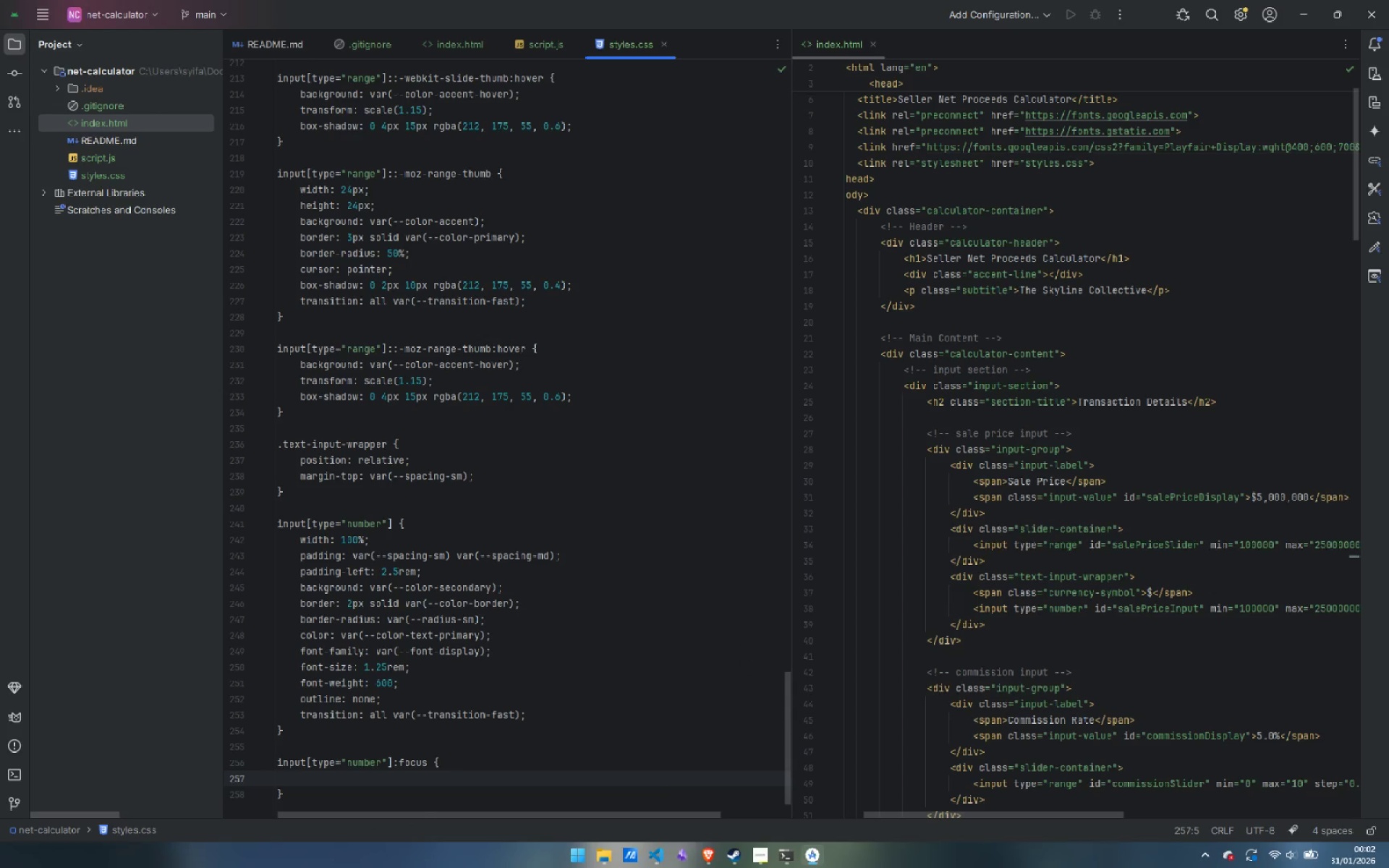 
type(border-color: var(--)
 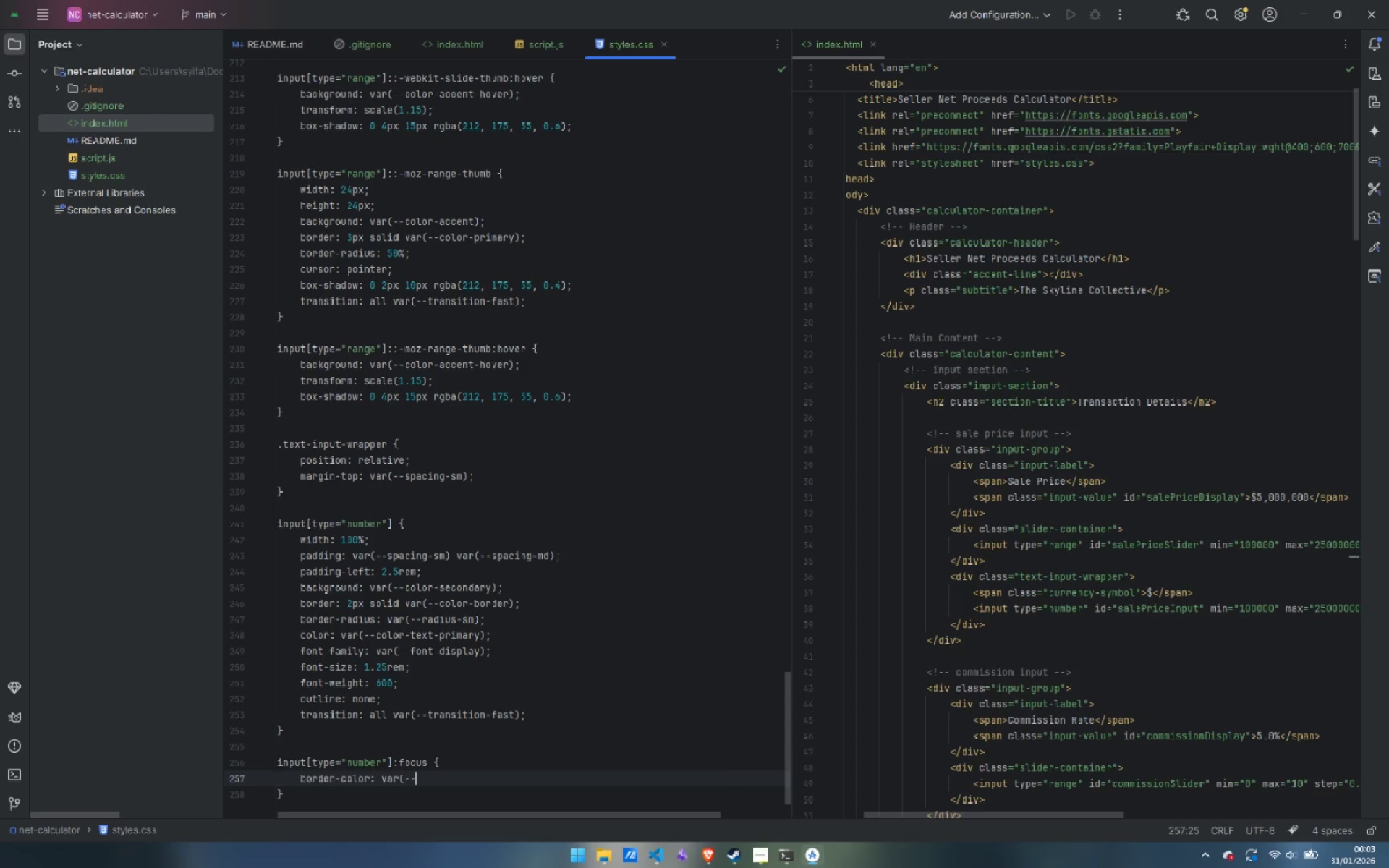 
wait(11.64)
 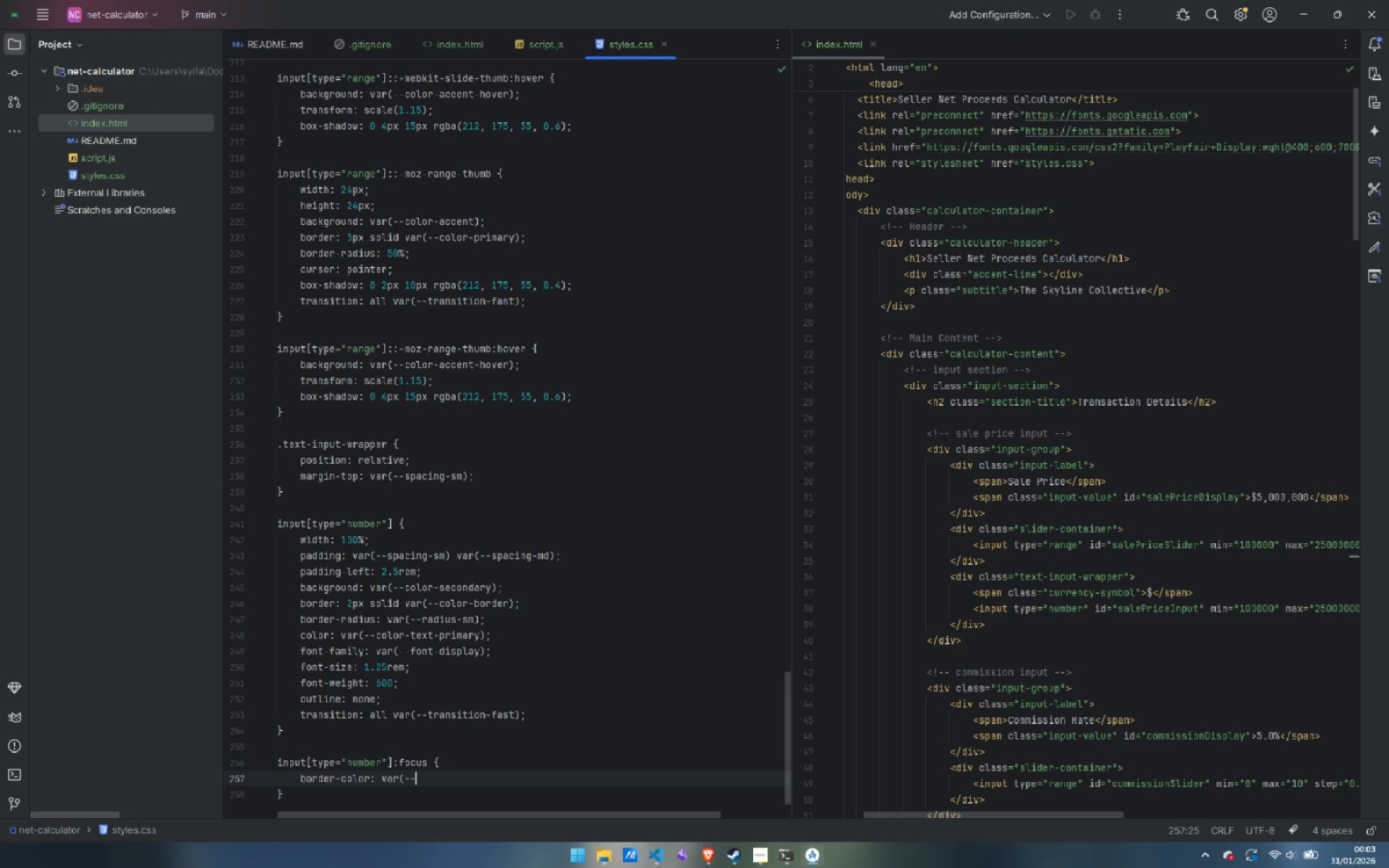 
type(color-acc)
 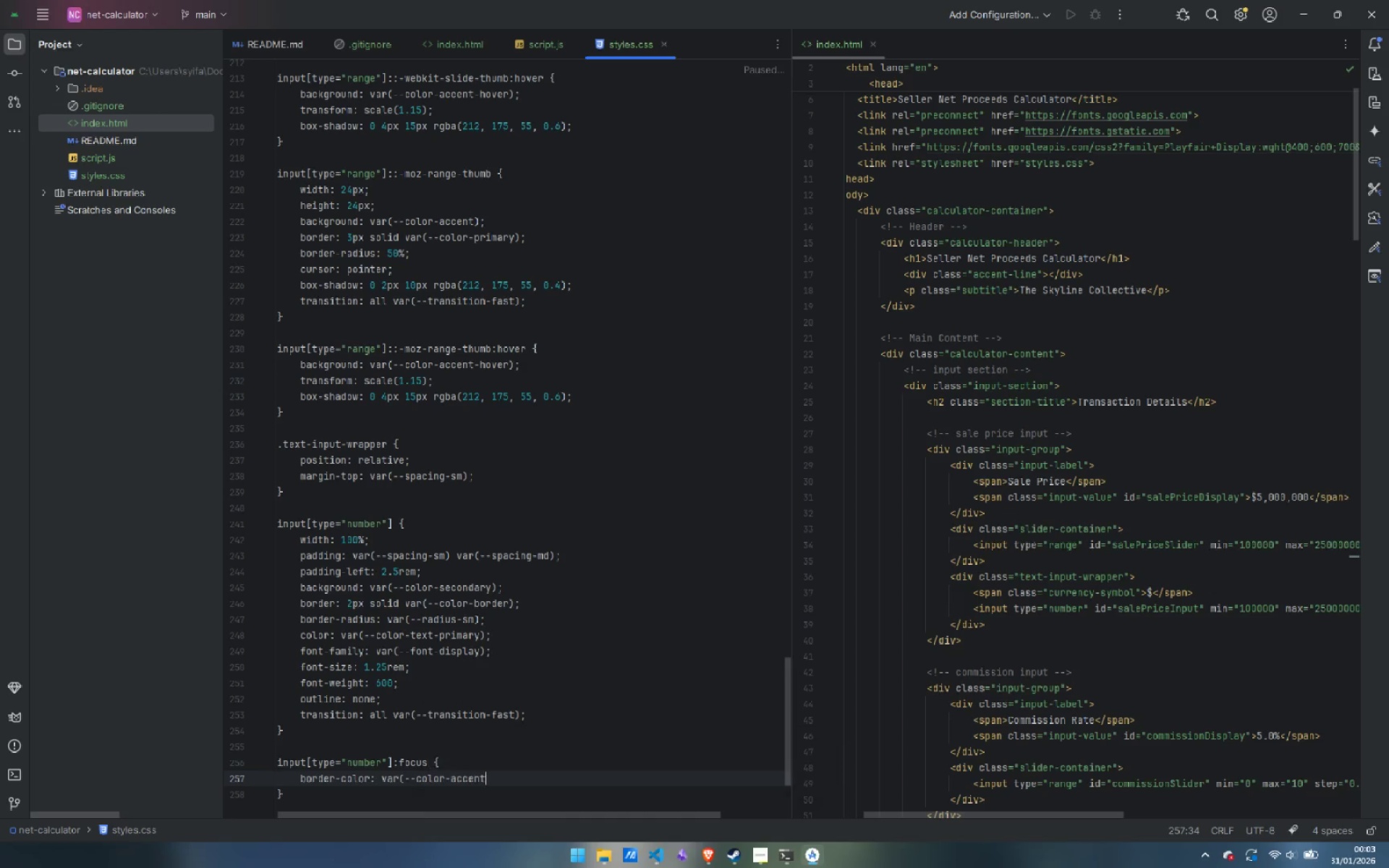 
key(Enter)
 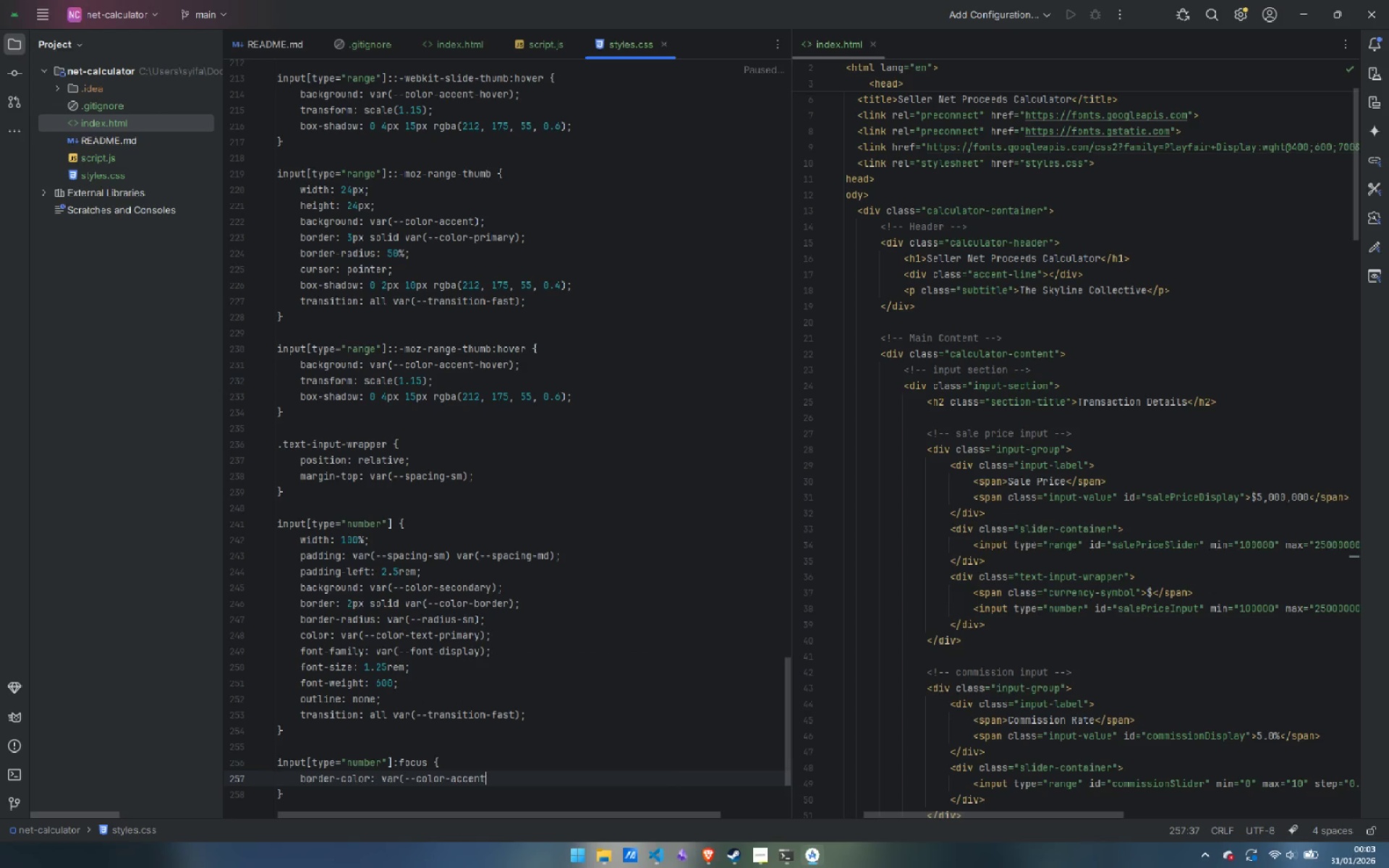 
key(Shift+0)
 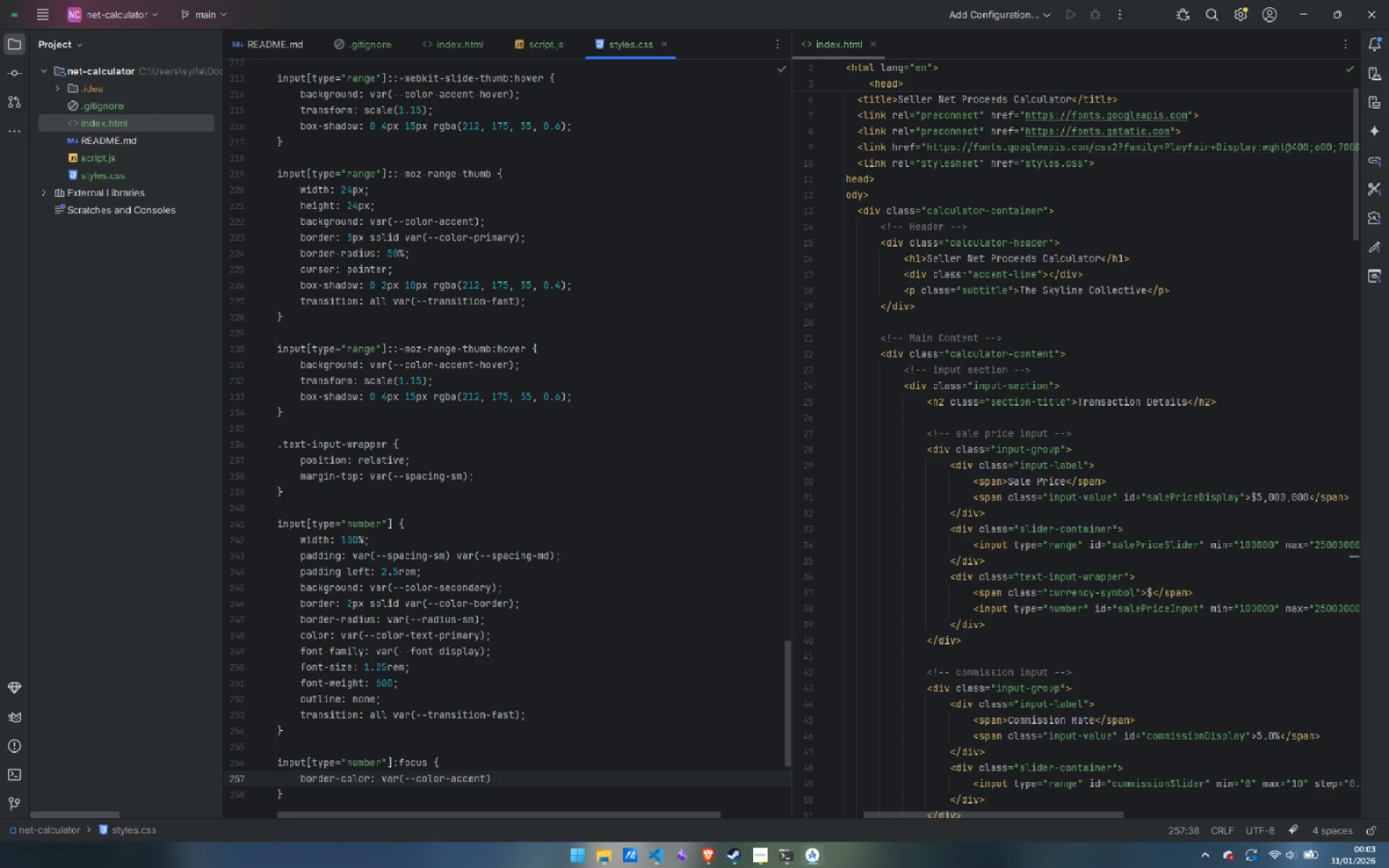 
key(Semicolon)
 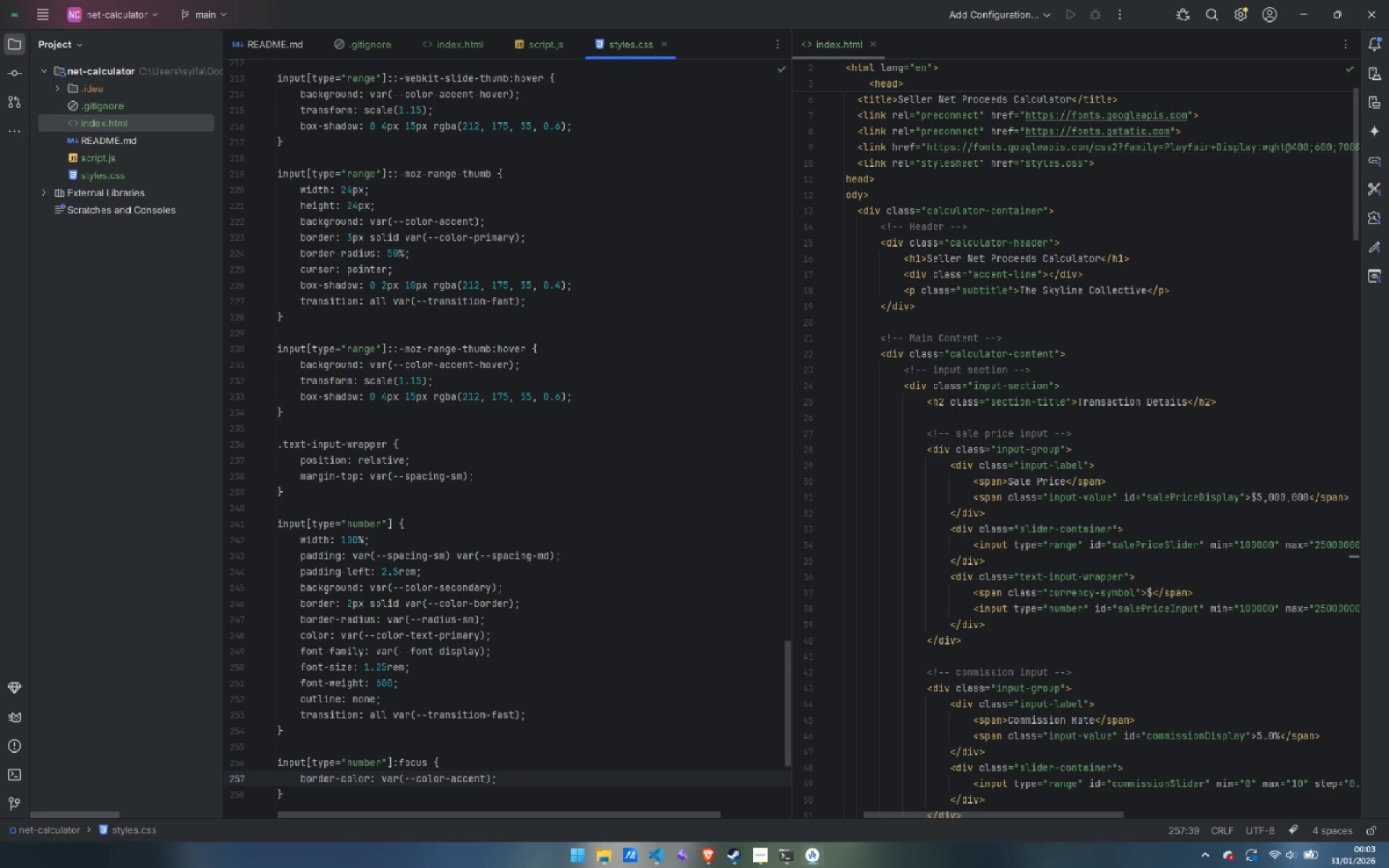 
key(Enter)
 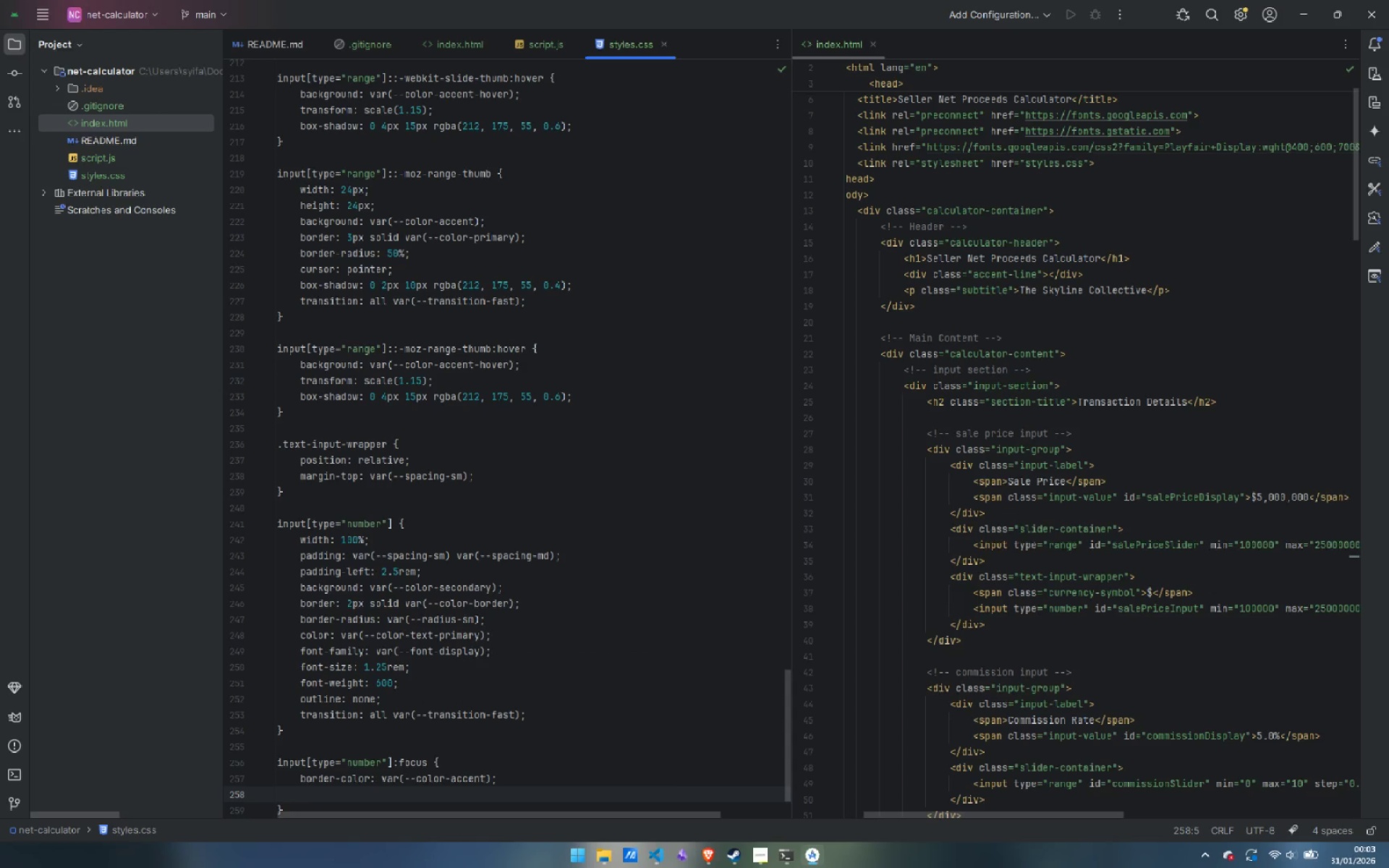 
type(backgrou)
 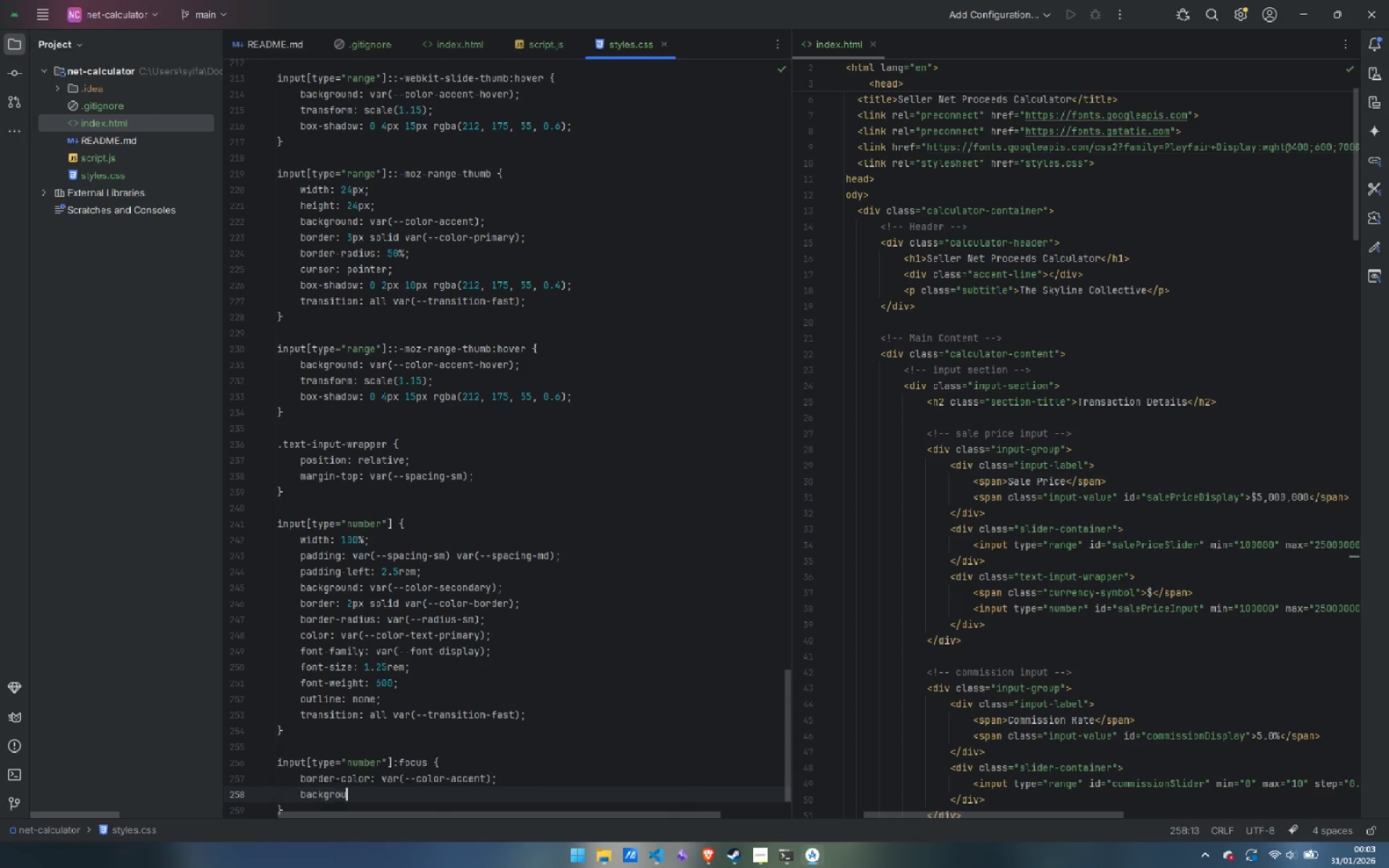 
key(Enter)
 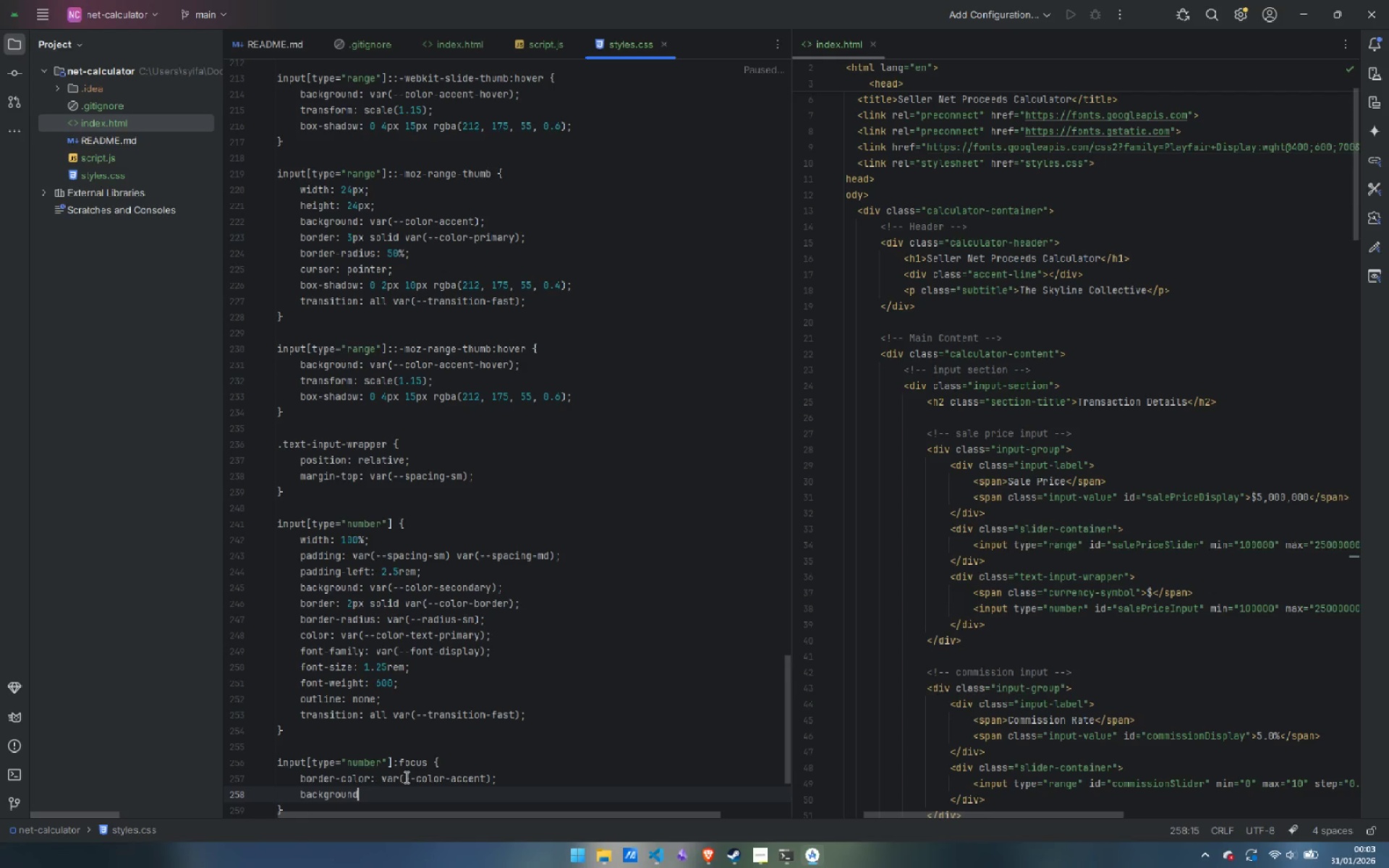 
type(: var(--color )
key(Backspace)
type(-prjm)
key(Backspace)
key(Backspace)
type(i)
 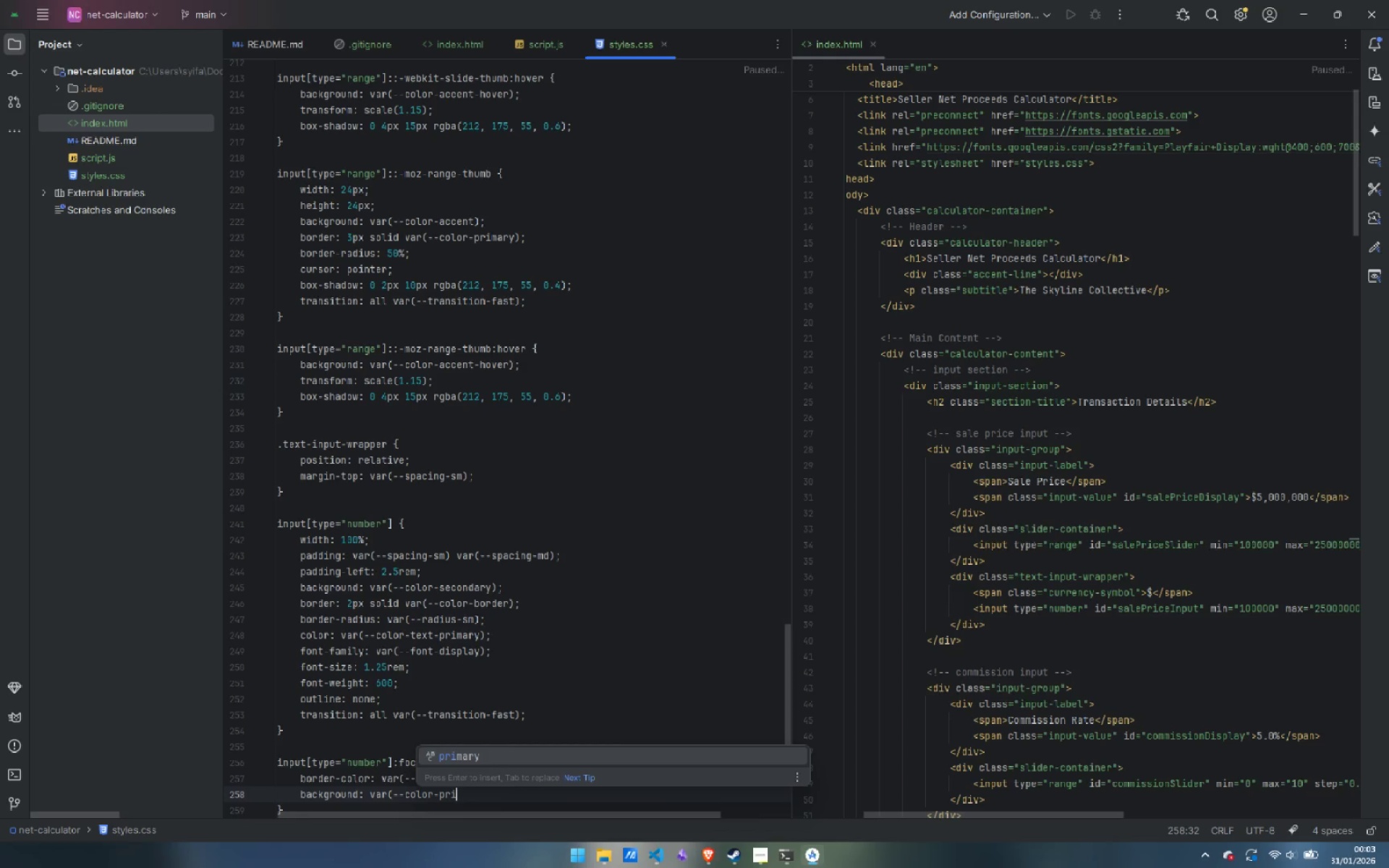 
key(Enter)
 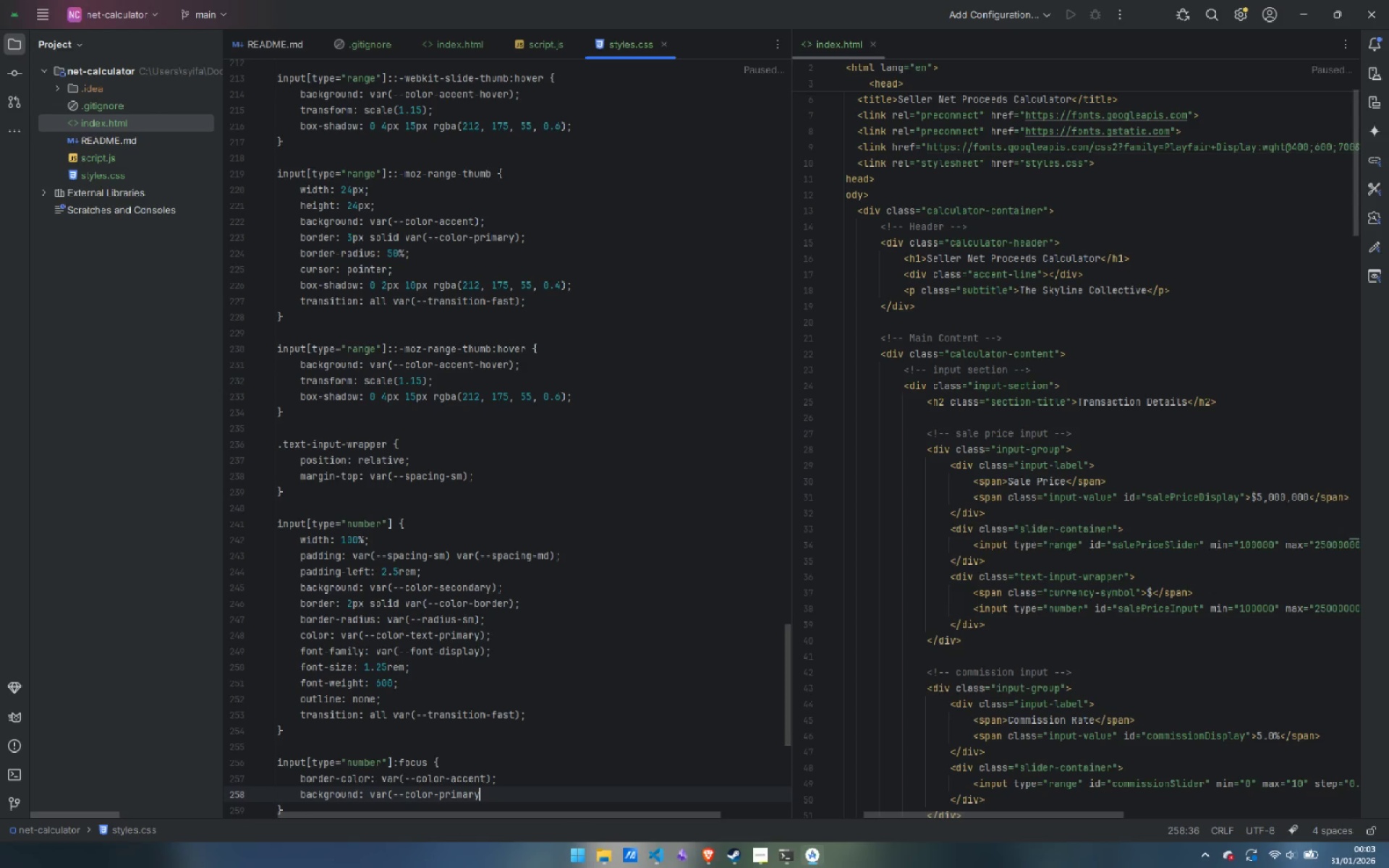 
key(Shift+0)
 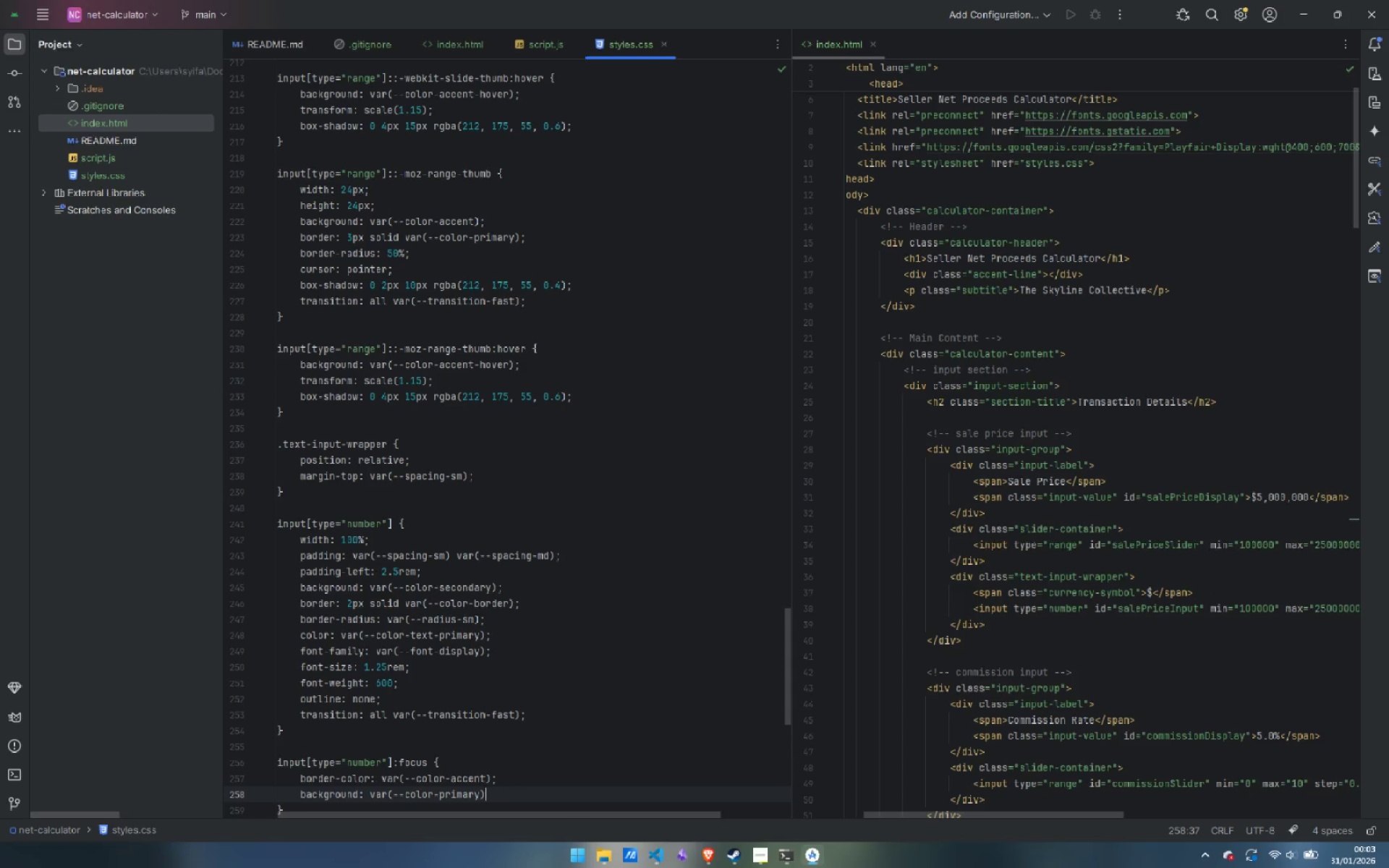 
key(Semicolon)
 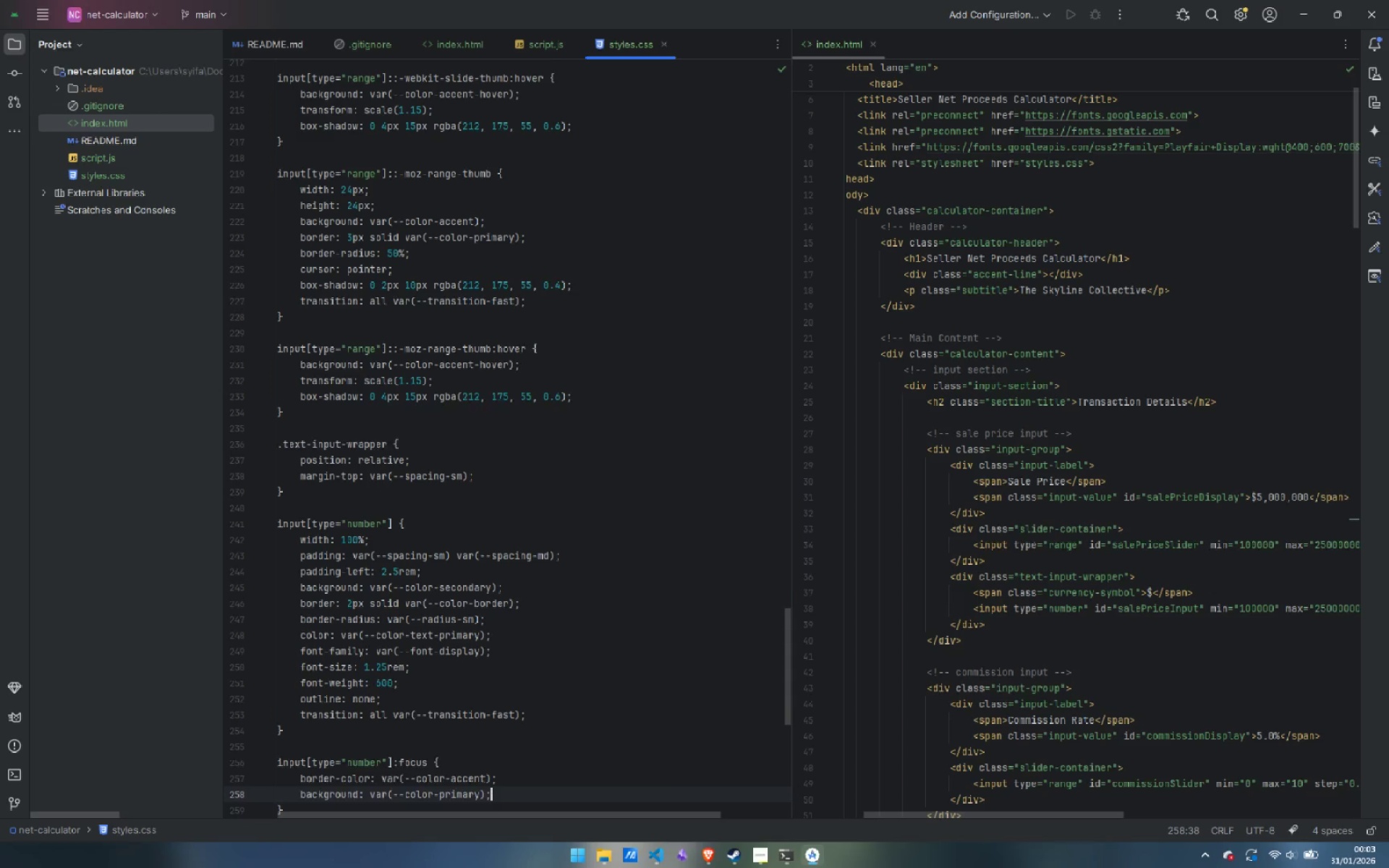 
key(Enter)
 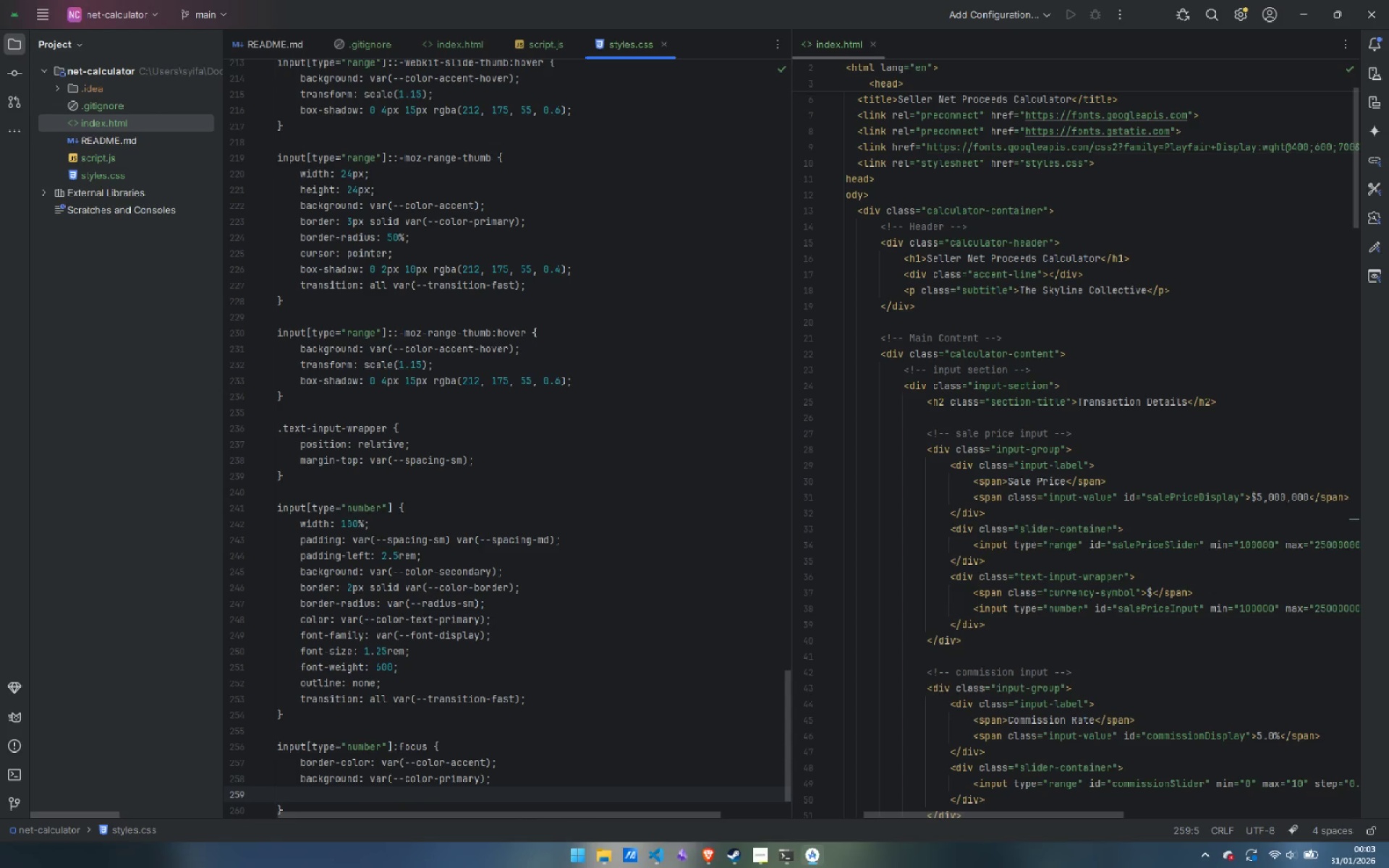 
type(box-d)
key(Backspace)
type(sha)
 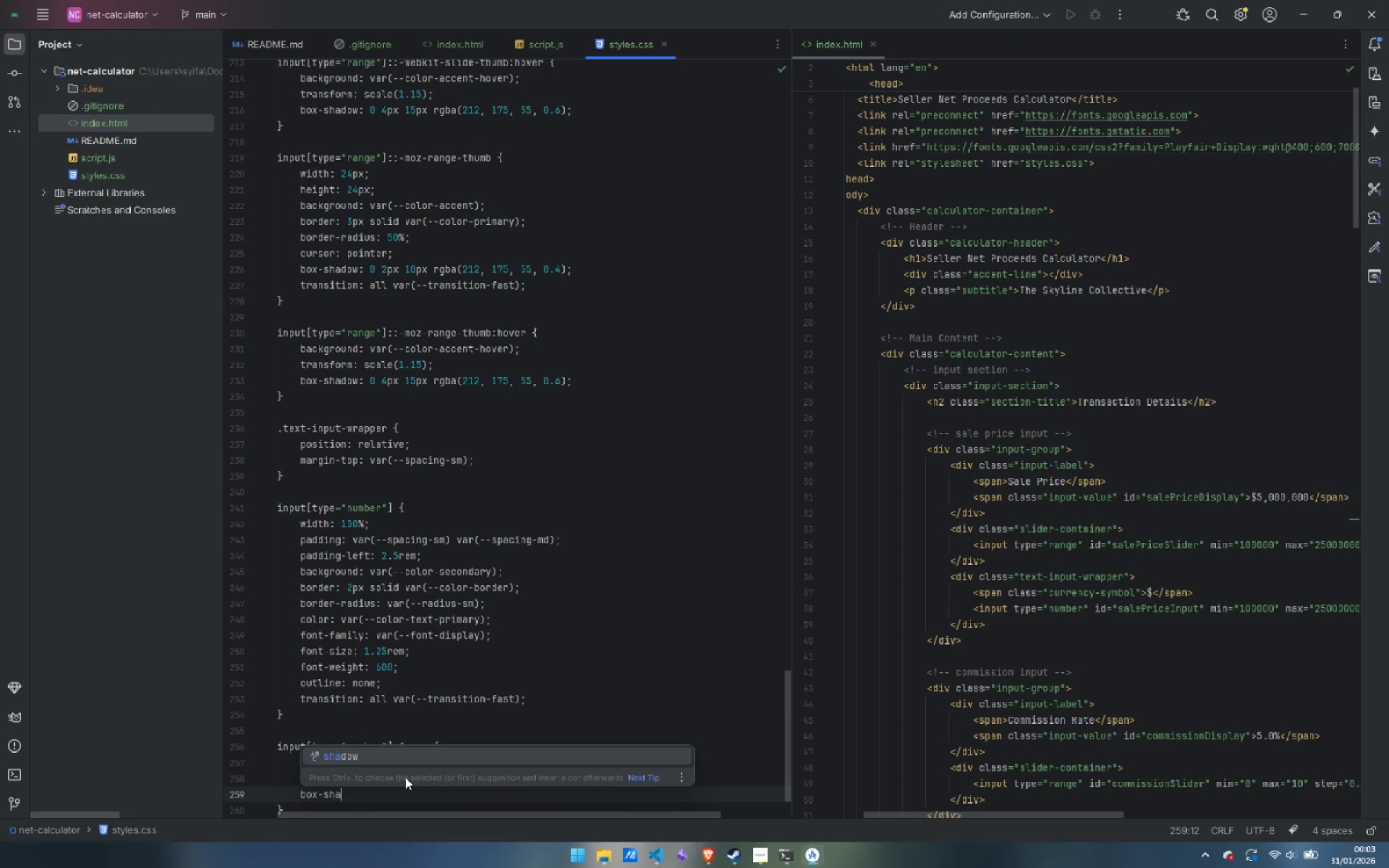 
key(Enter)
 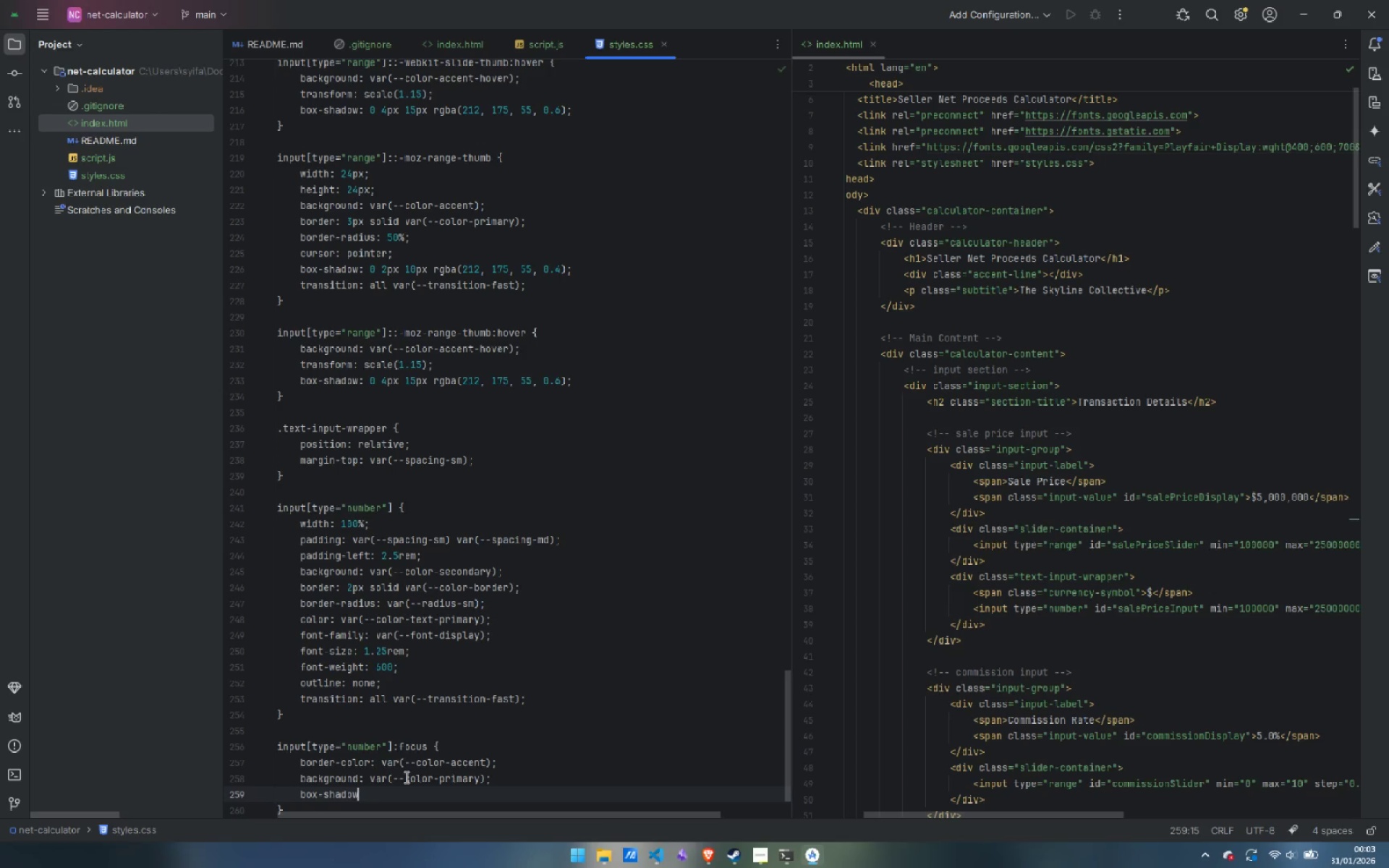 
type(: 0 0 0 3px rgba(212, 175, 55, 0.1);)
 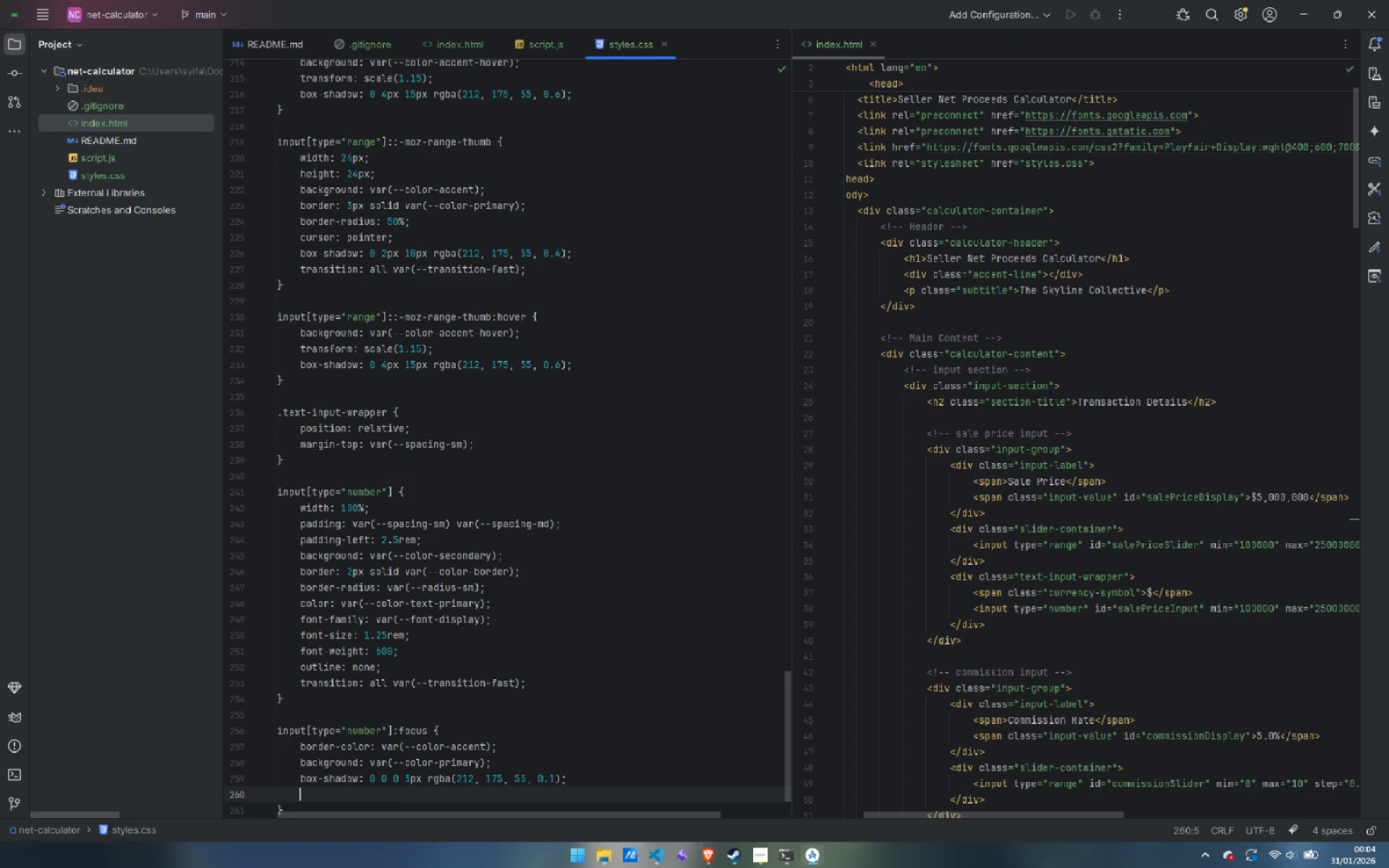 
 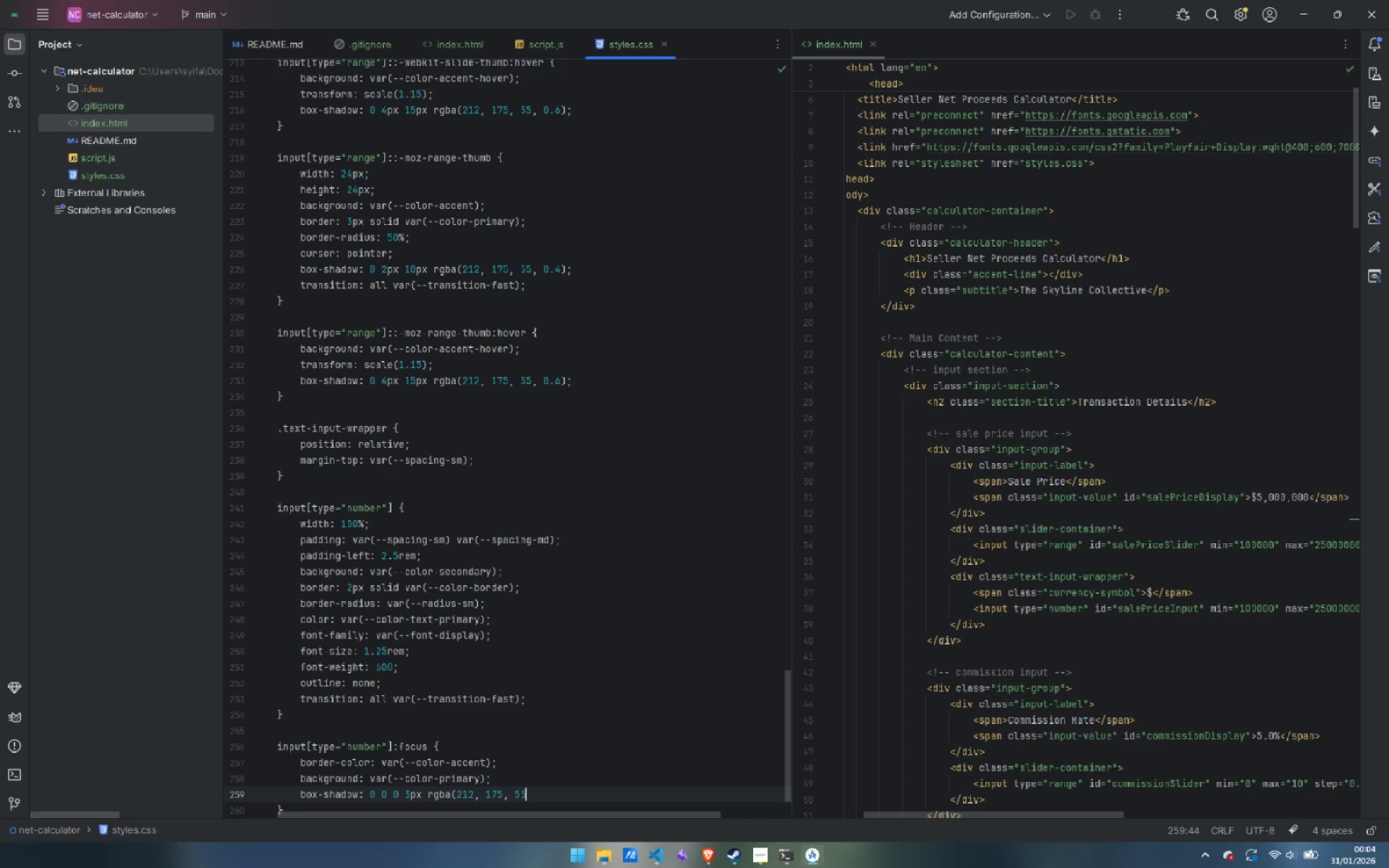 
key(Enter)
 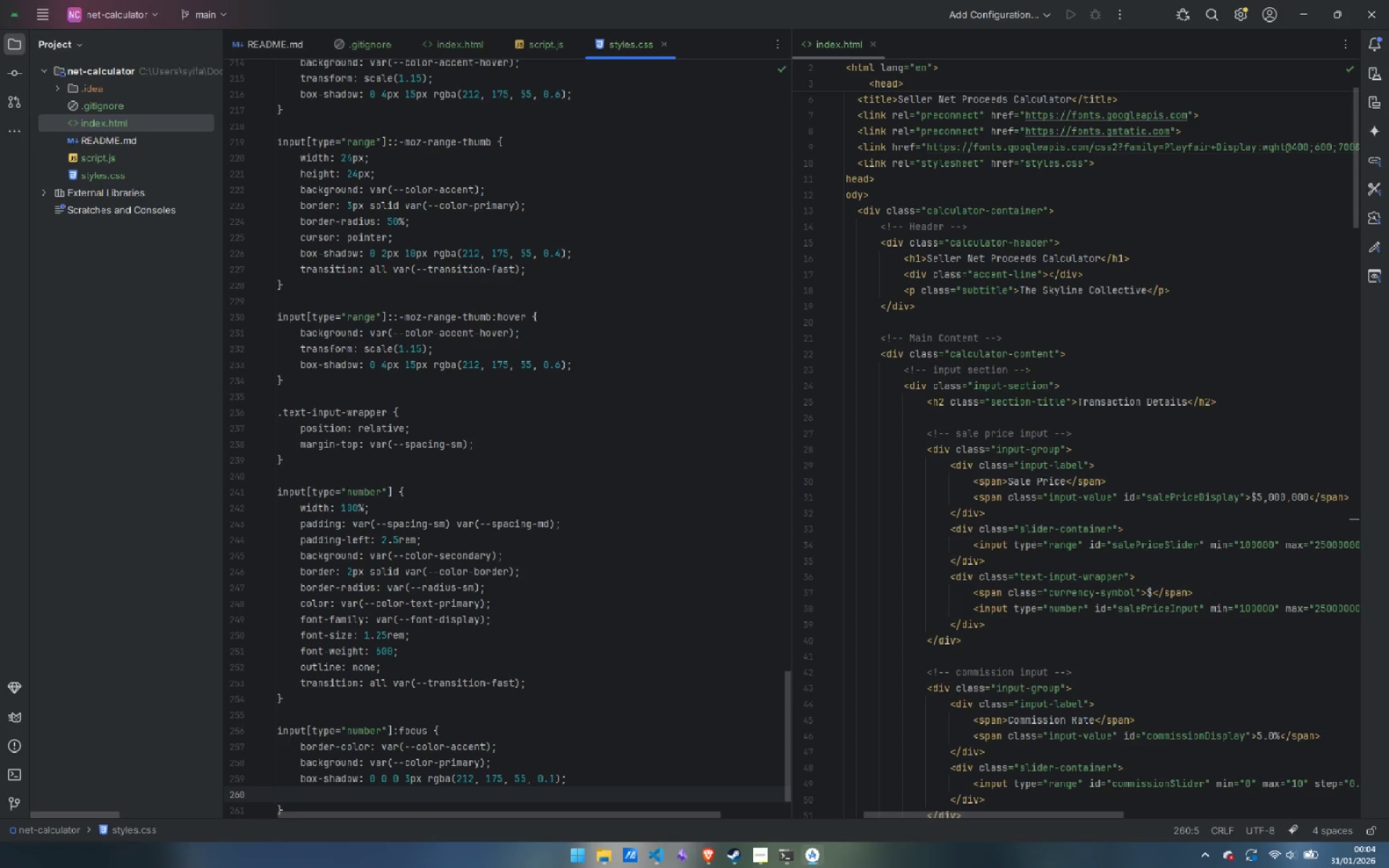 
key(Control+Backspace)
 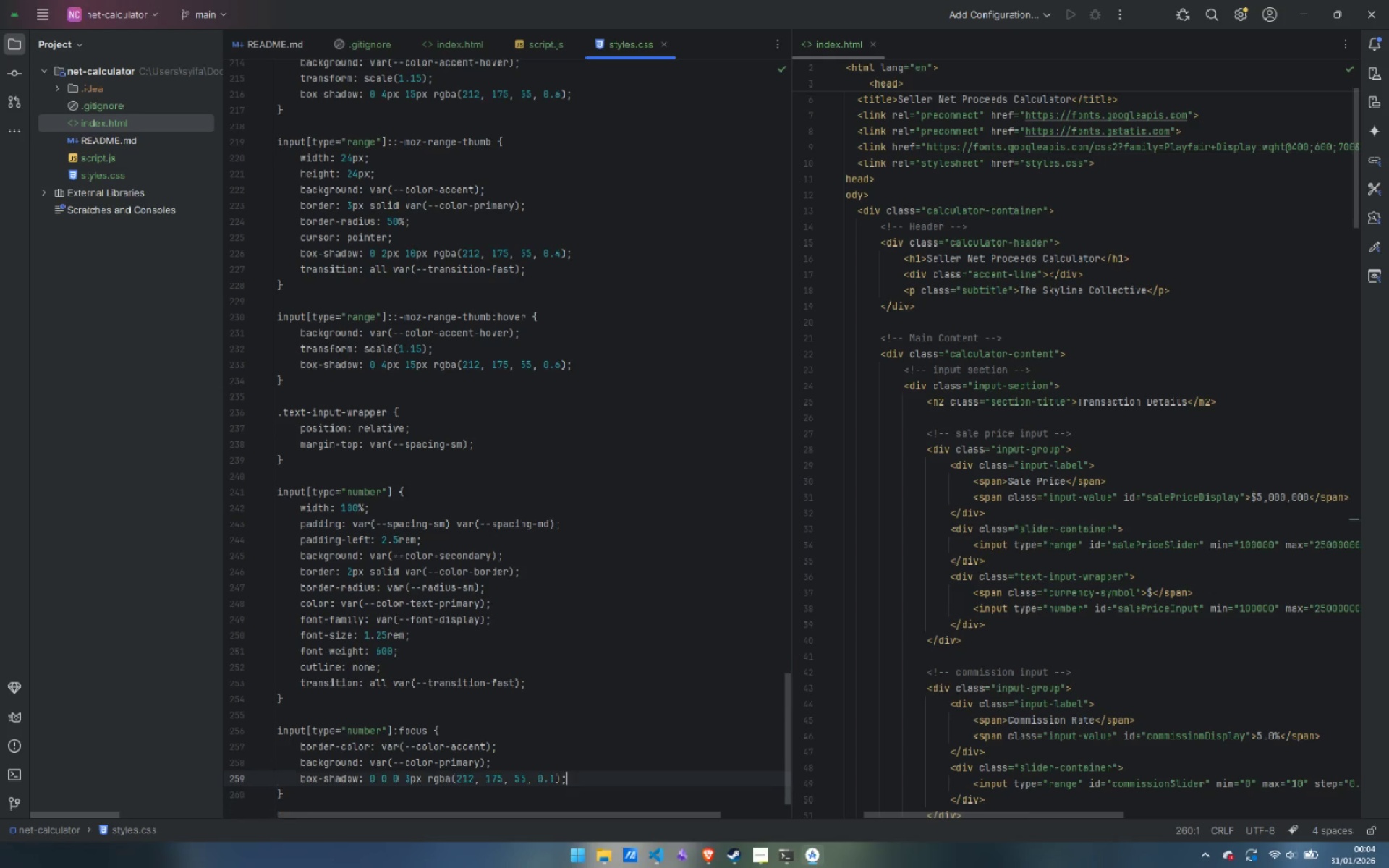 
key(Backspace)
 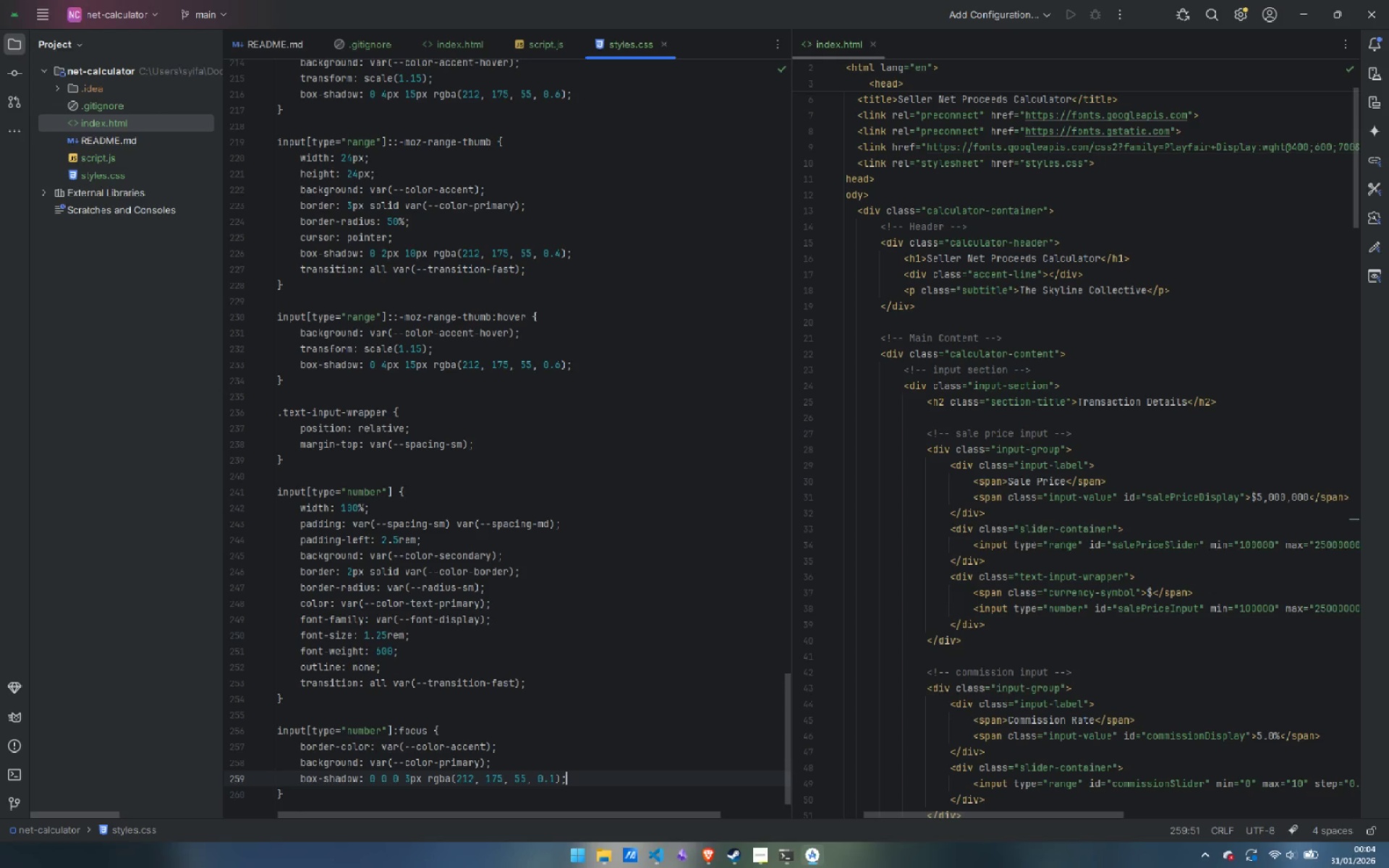 
key(ArrowDown)
 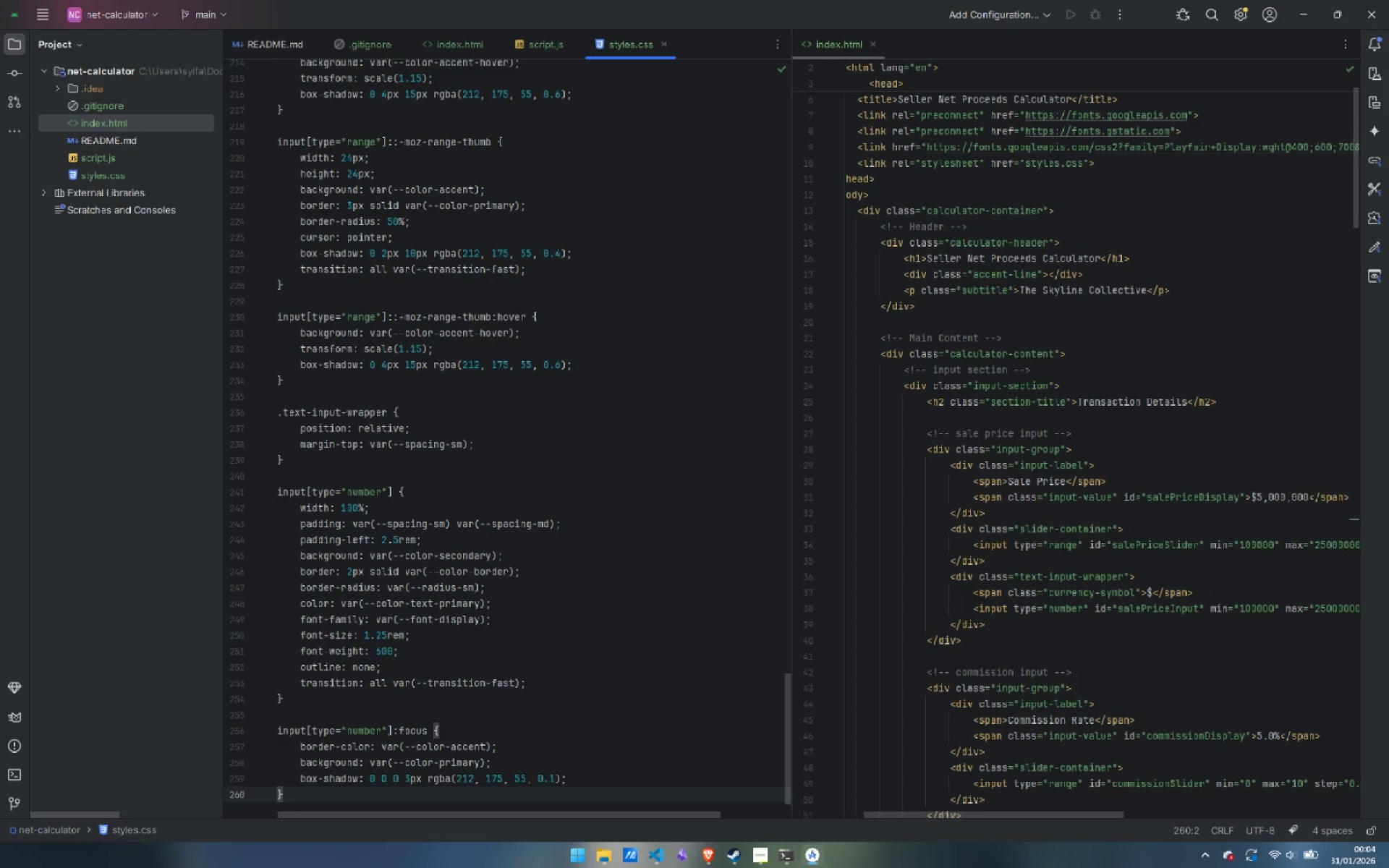 
key(Enter)
 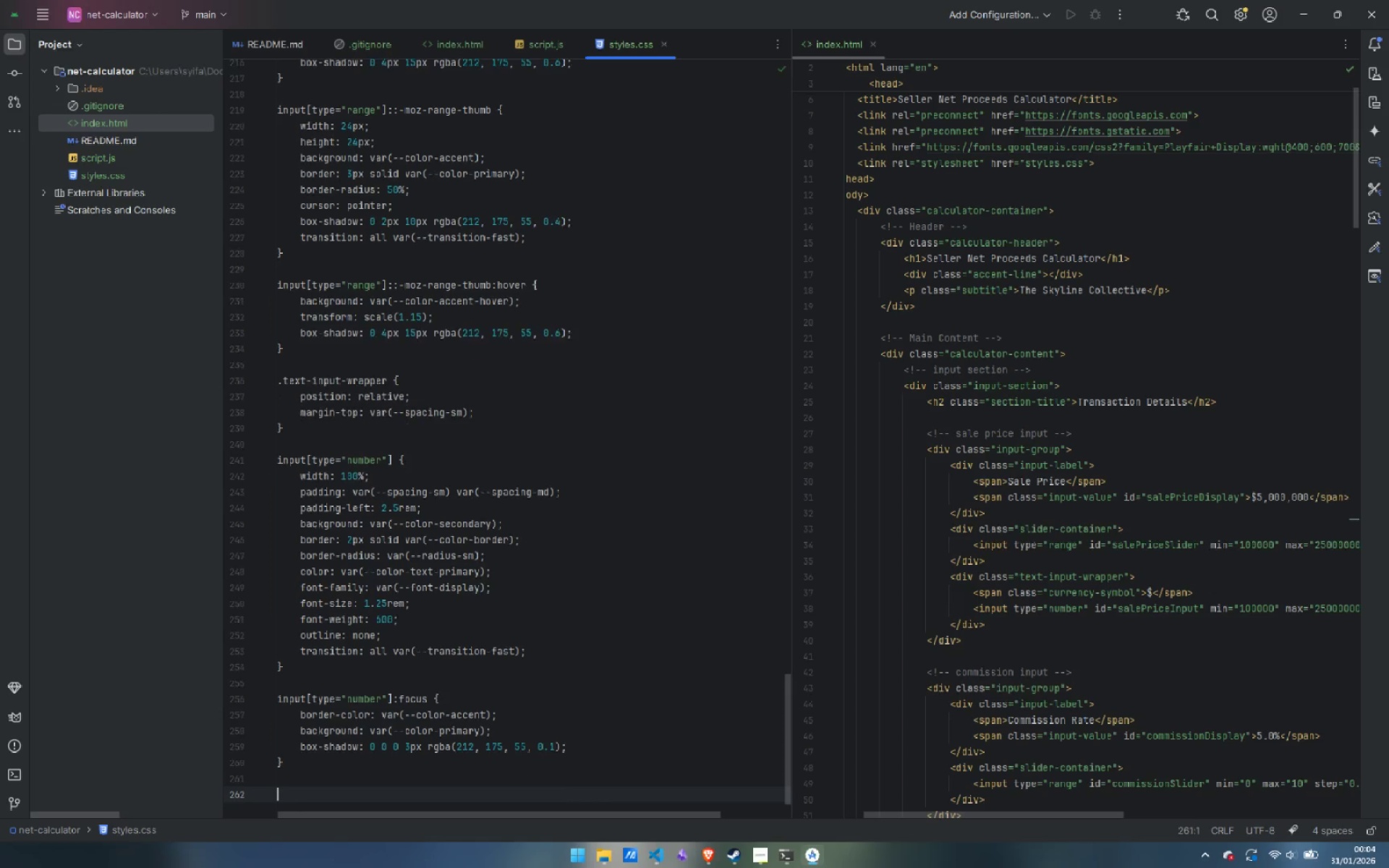 
key(Enter)
 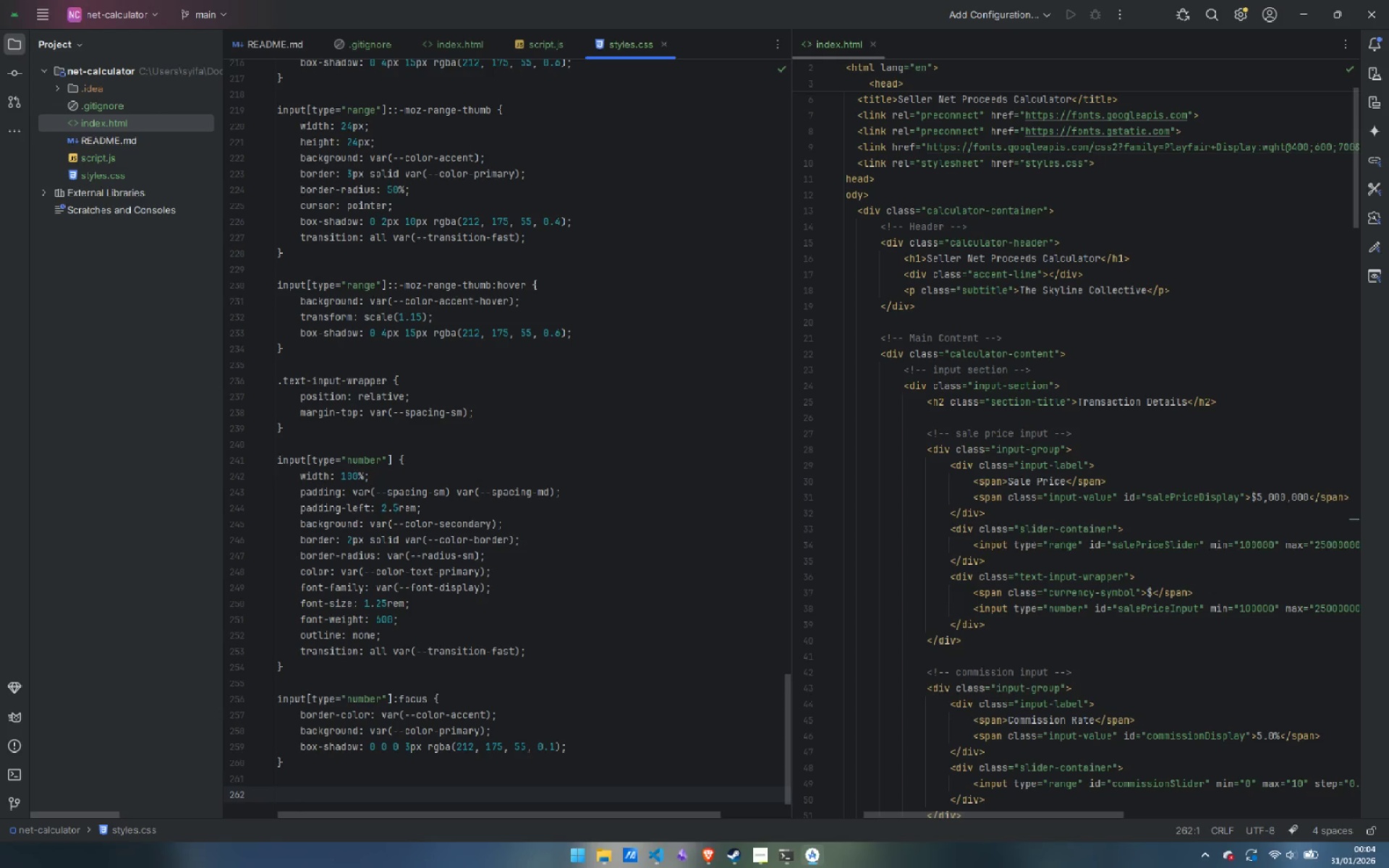 
wait(6.55)
 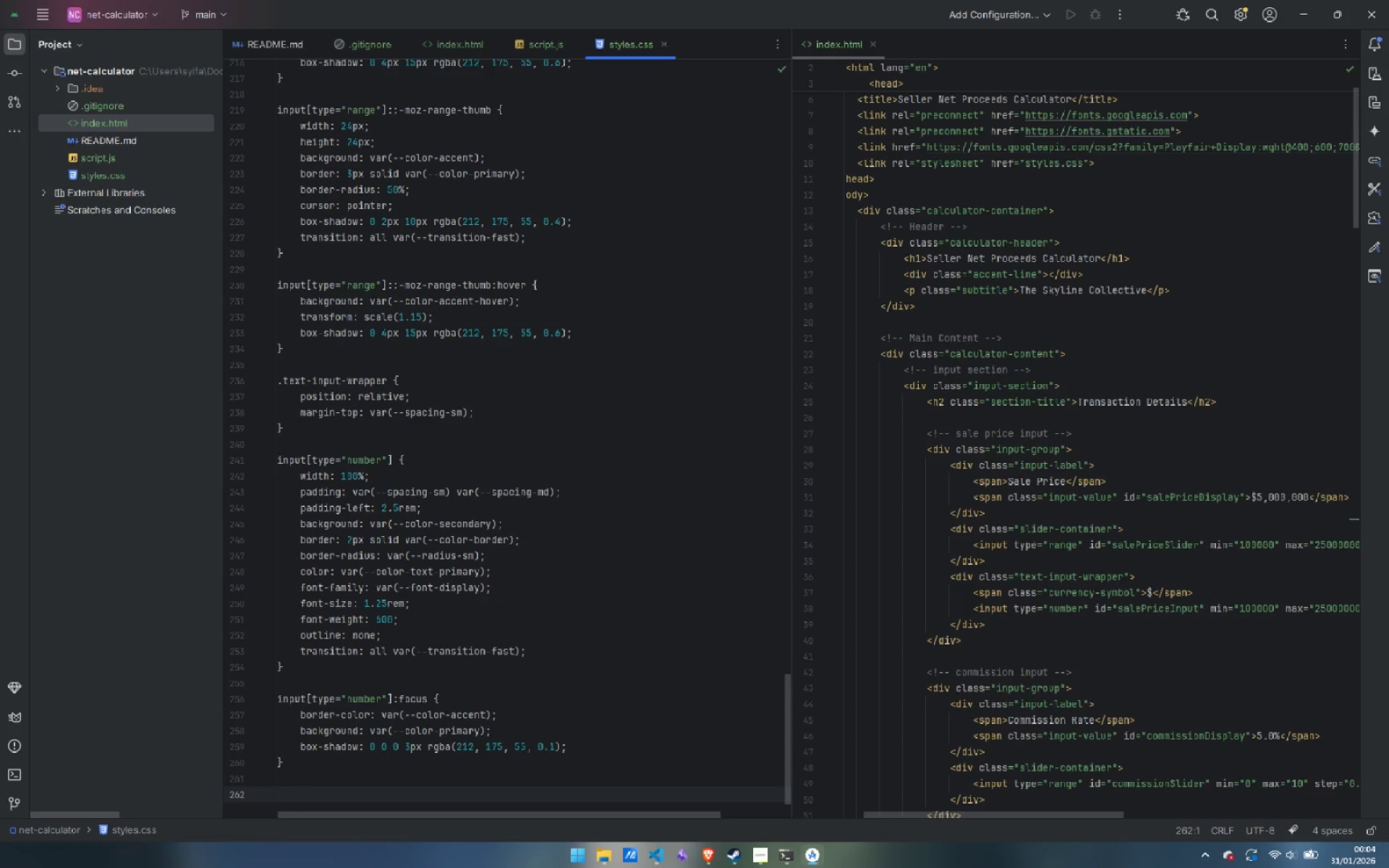 
type(.currency-symbol {)
 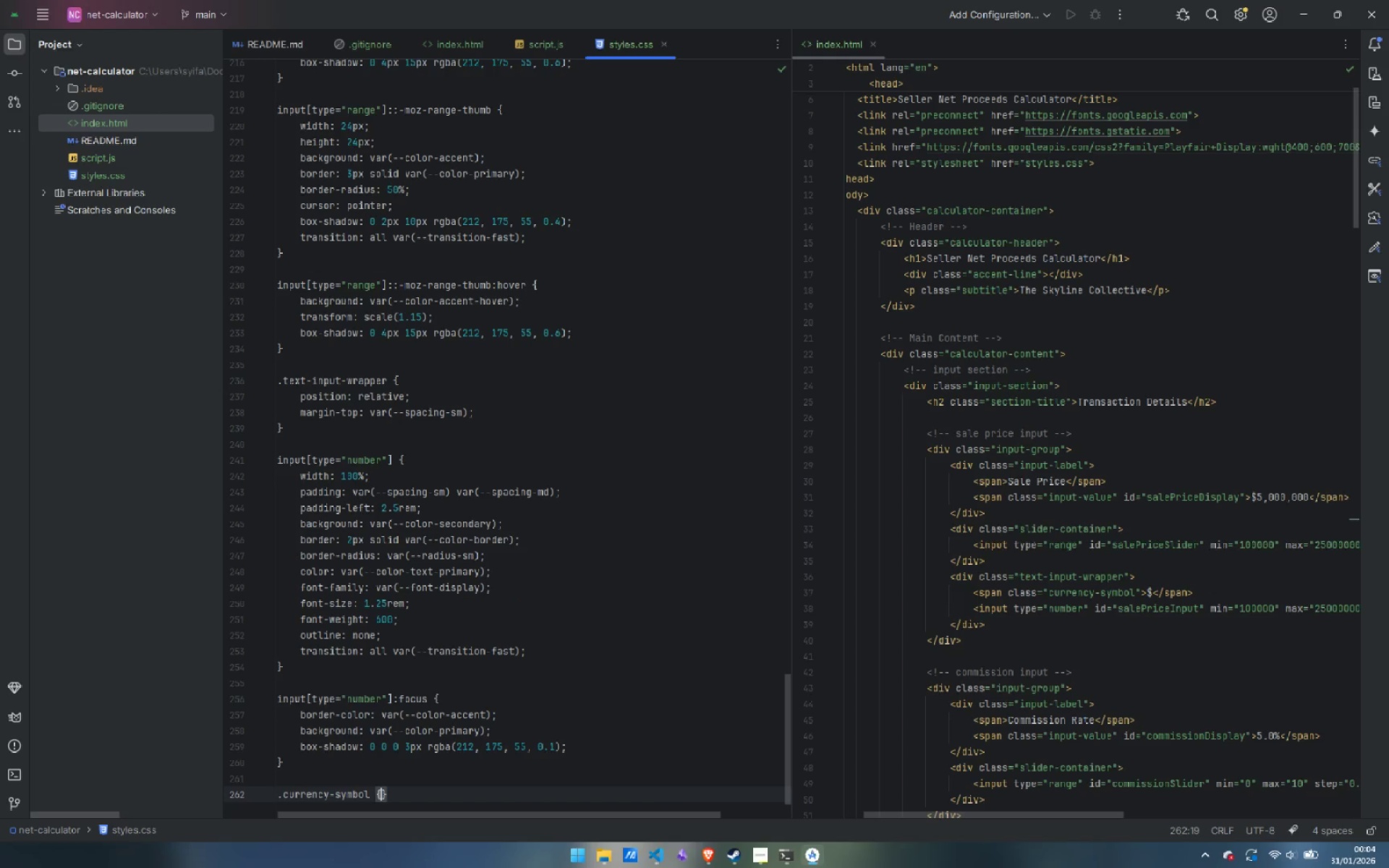 
key(Enter)
 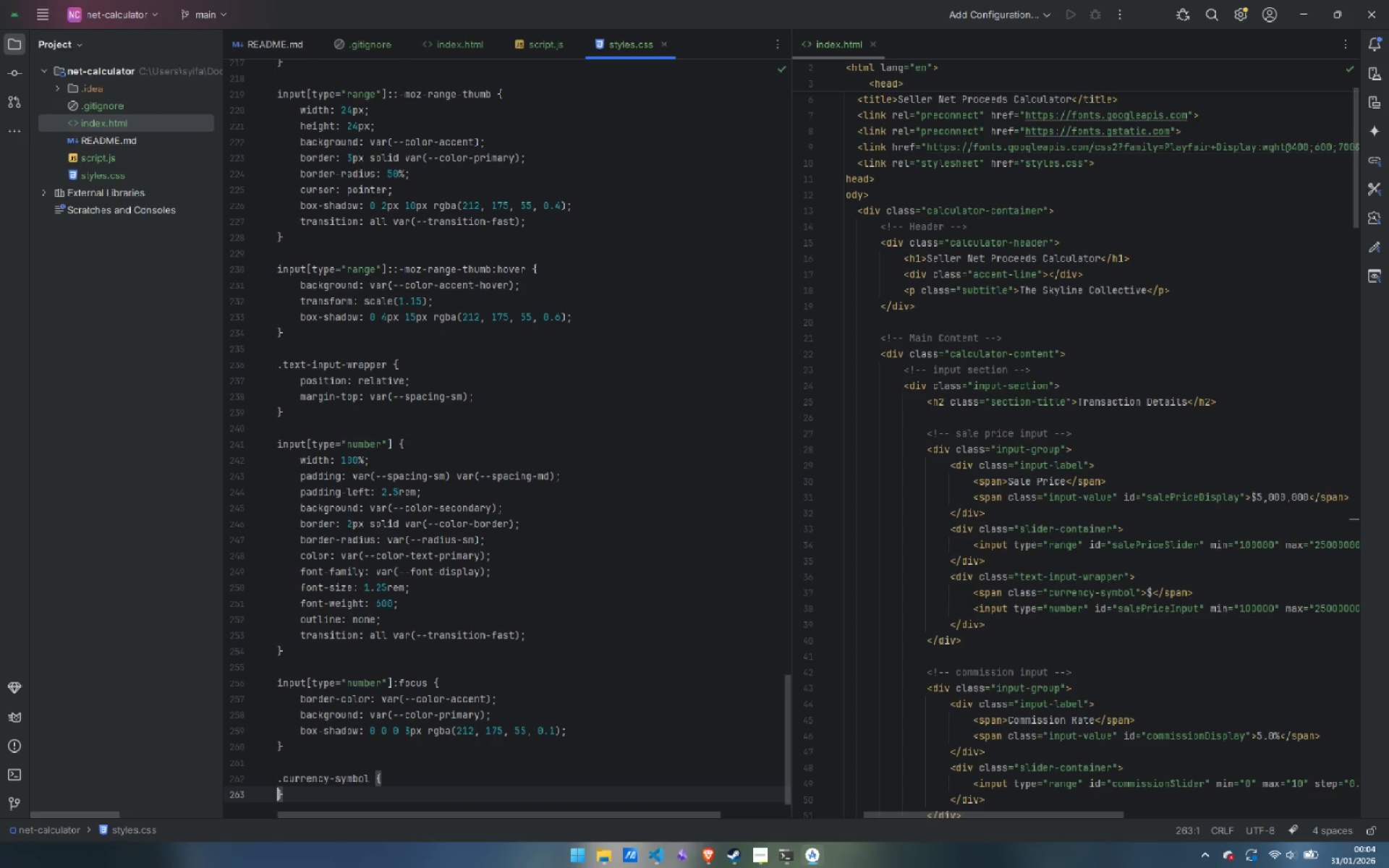 
key(Enter)
 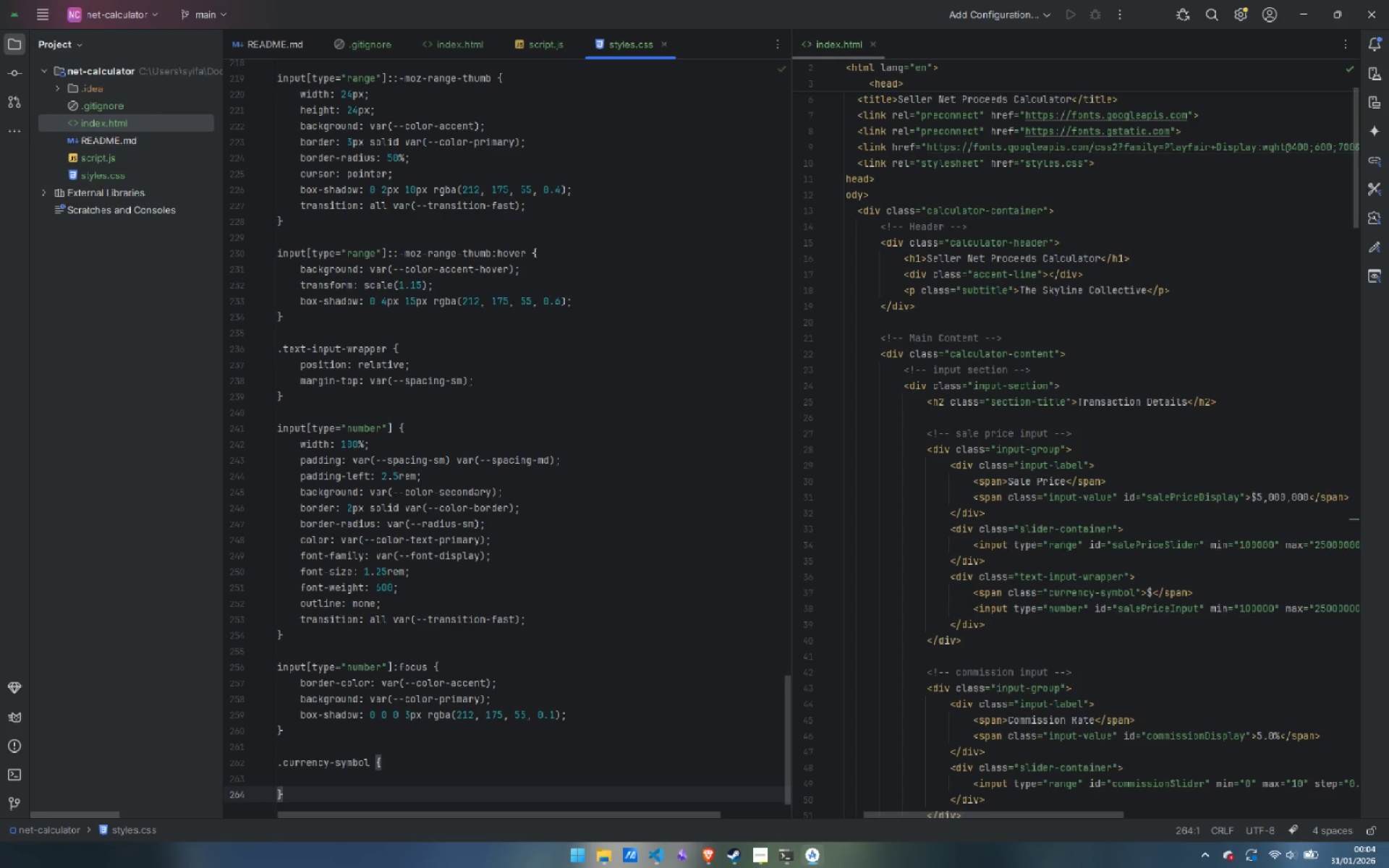 
key(ArrowUp)
 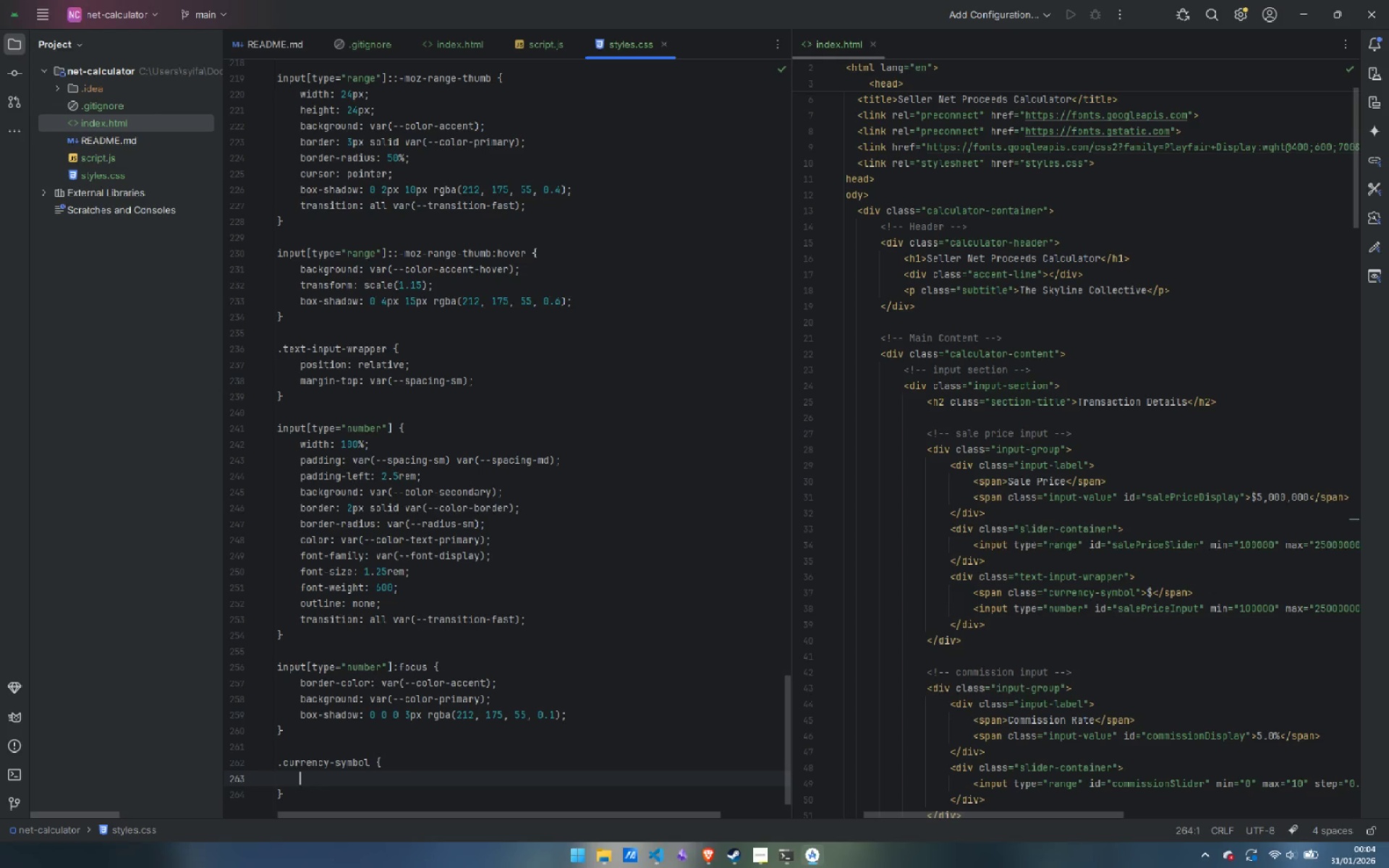 
key(Tab)
type(posi)
 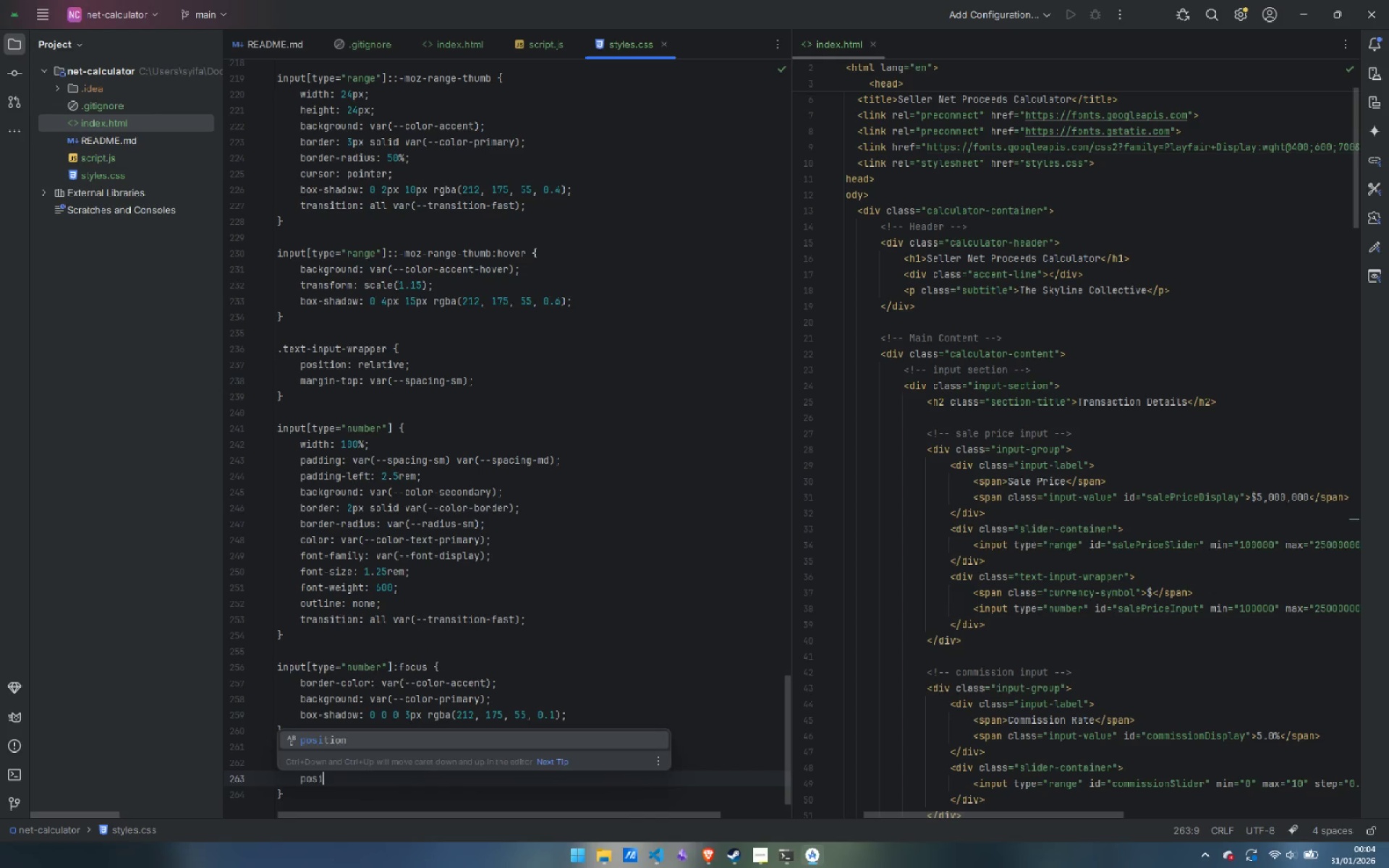 
key(Enter)
 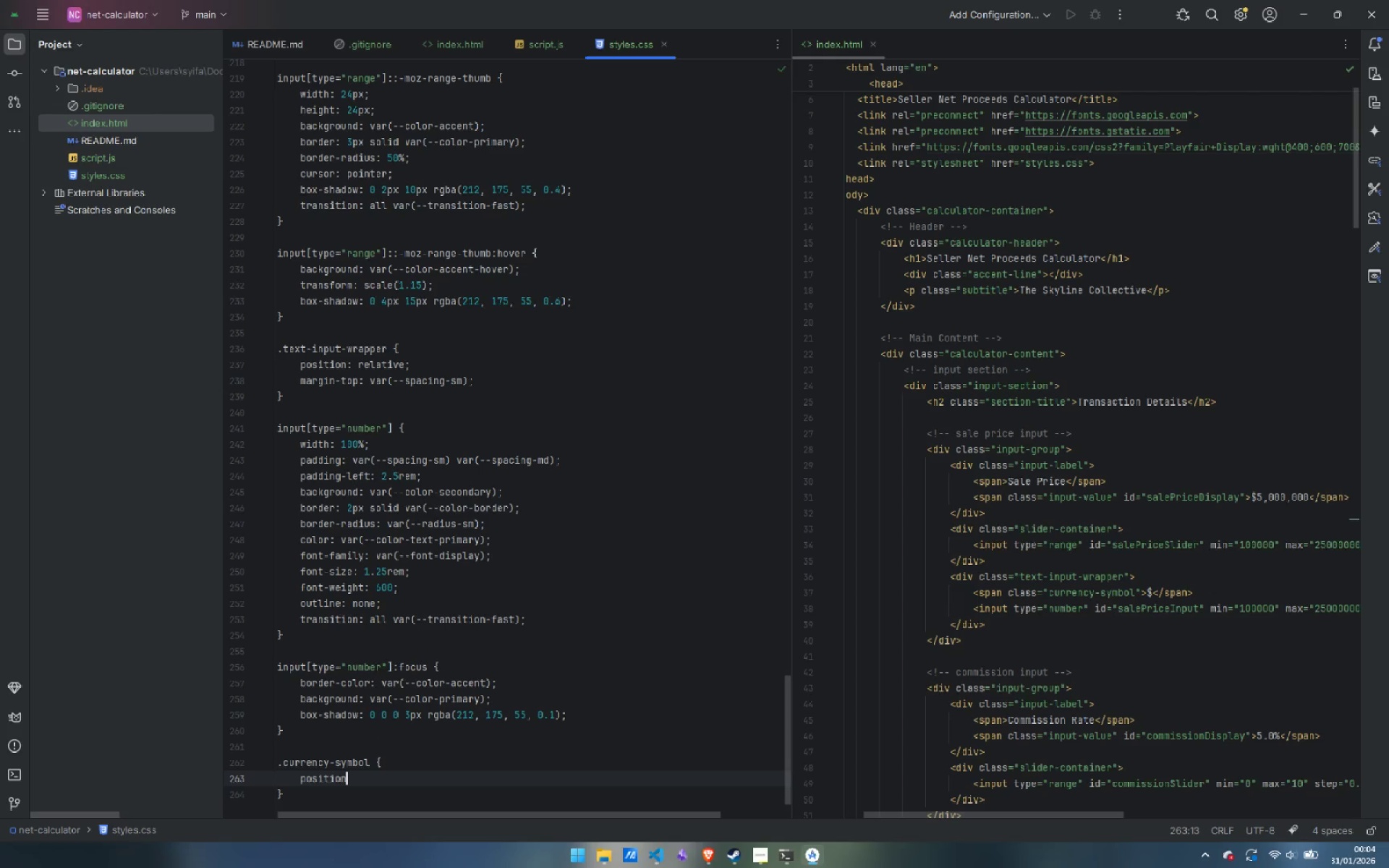 
type(: abs)
 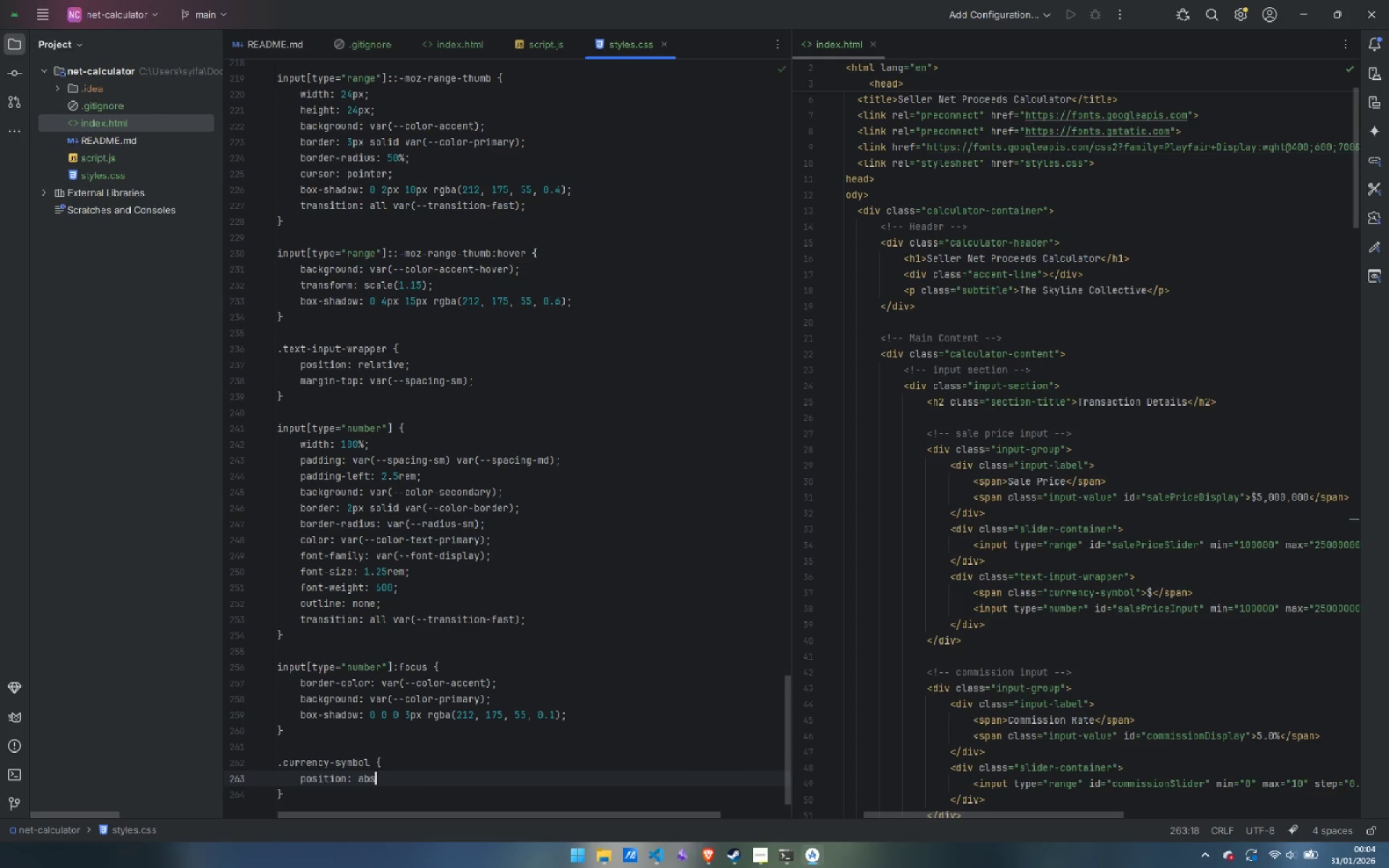 
key(Enter)
 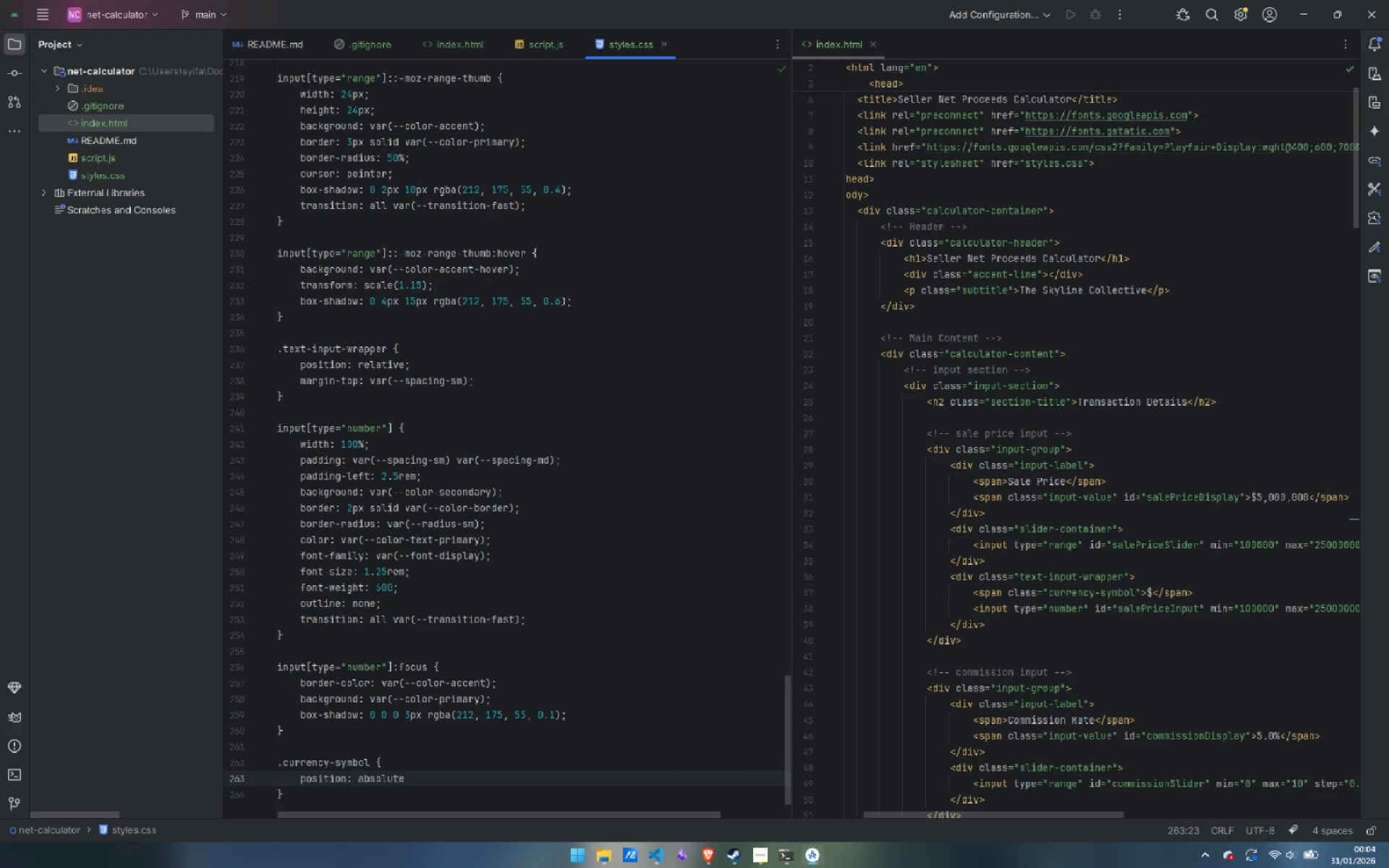 
key(Semicolon)
 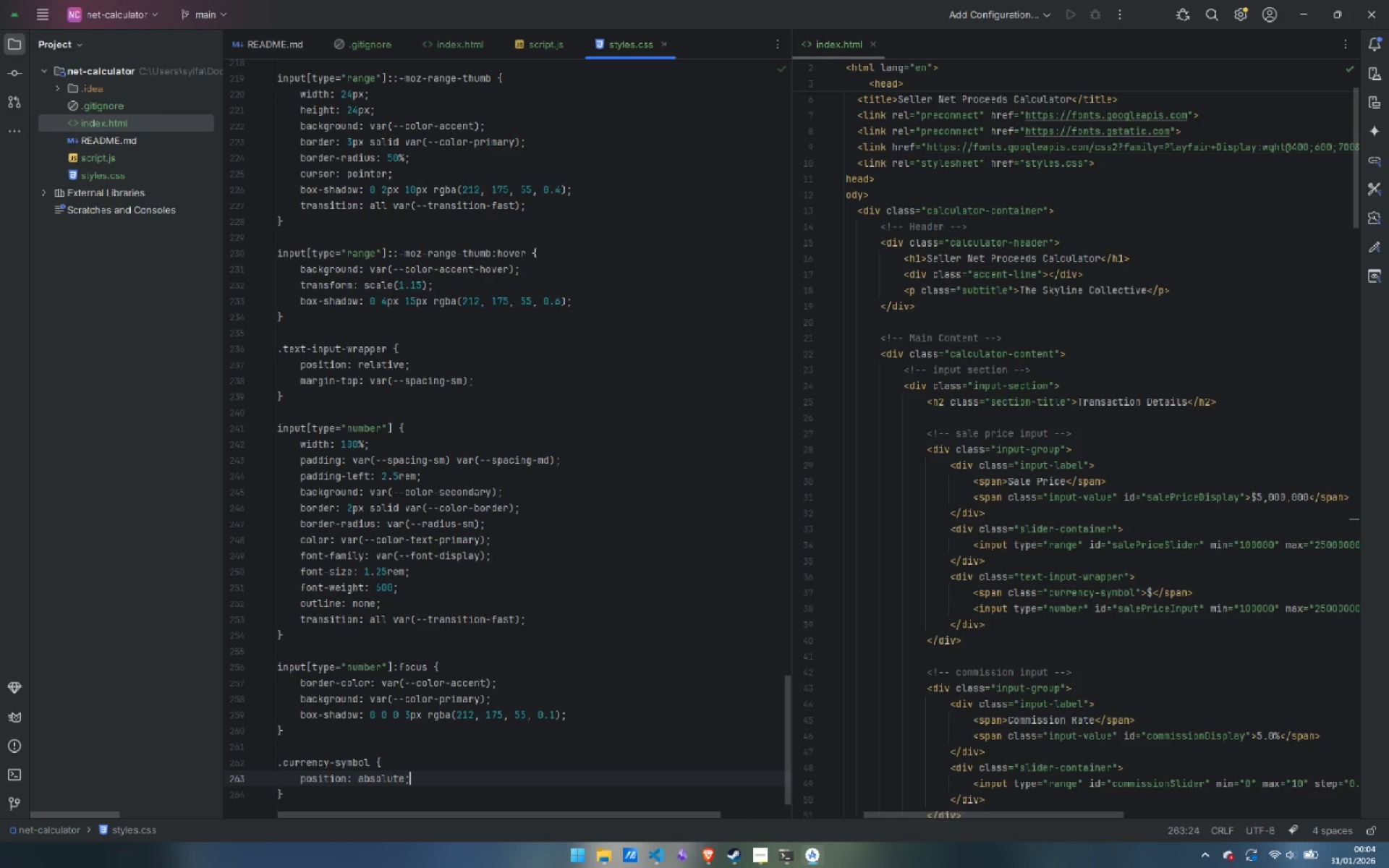 
key(Enter)
 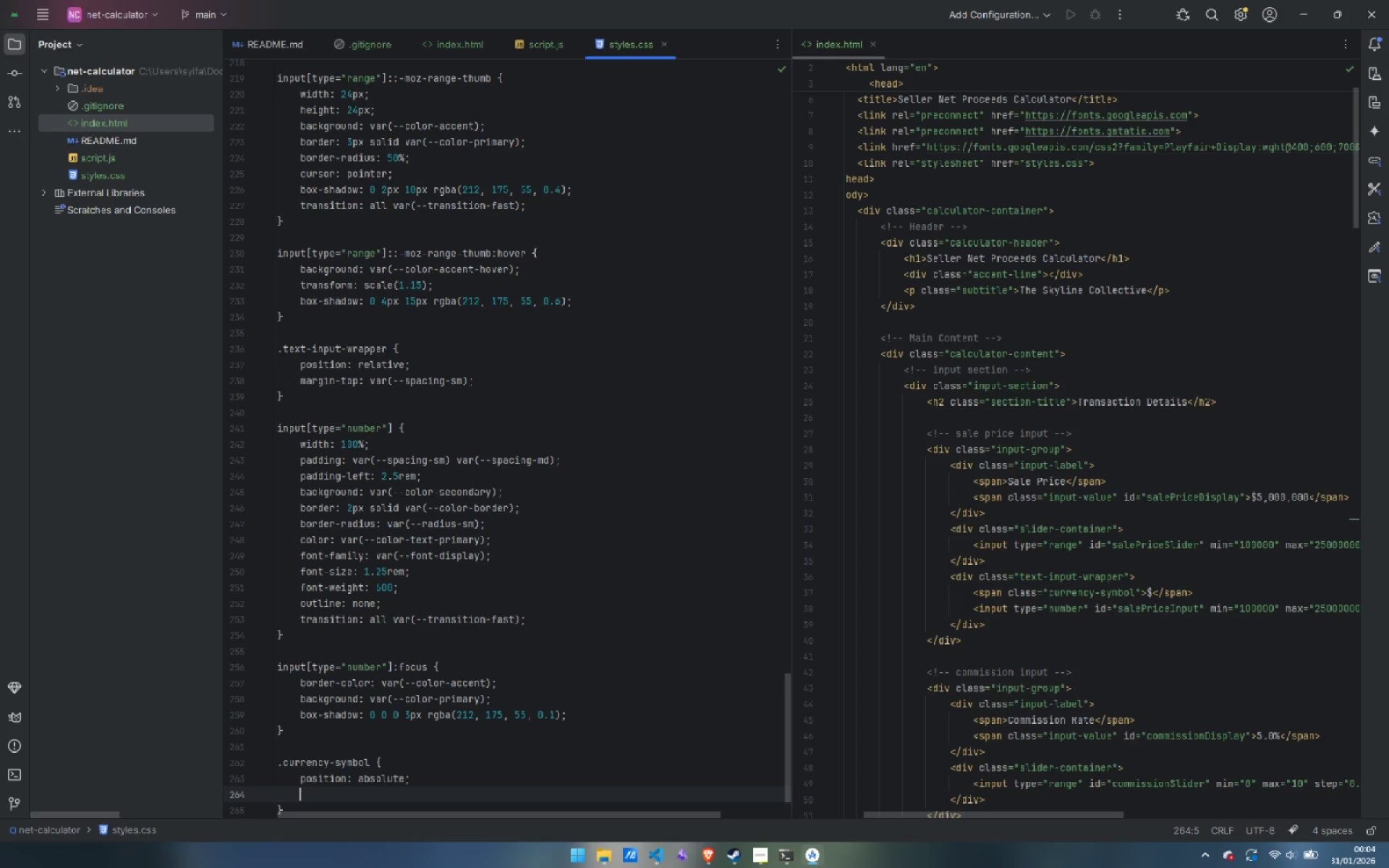 
type(left: var(--spacing-sm);)
 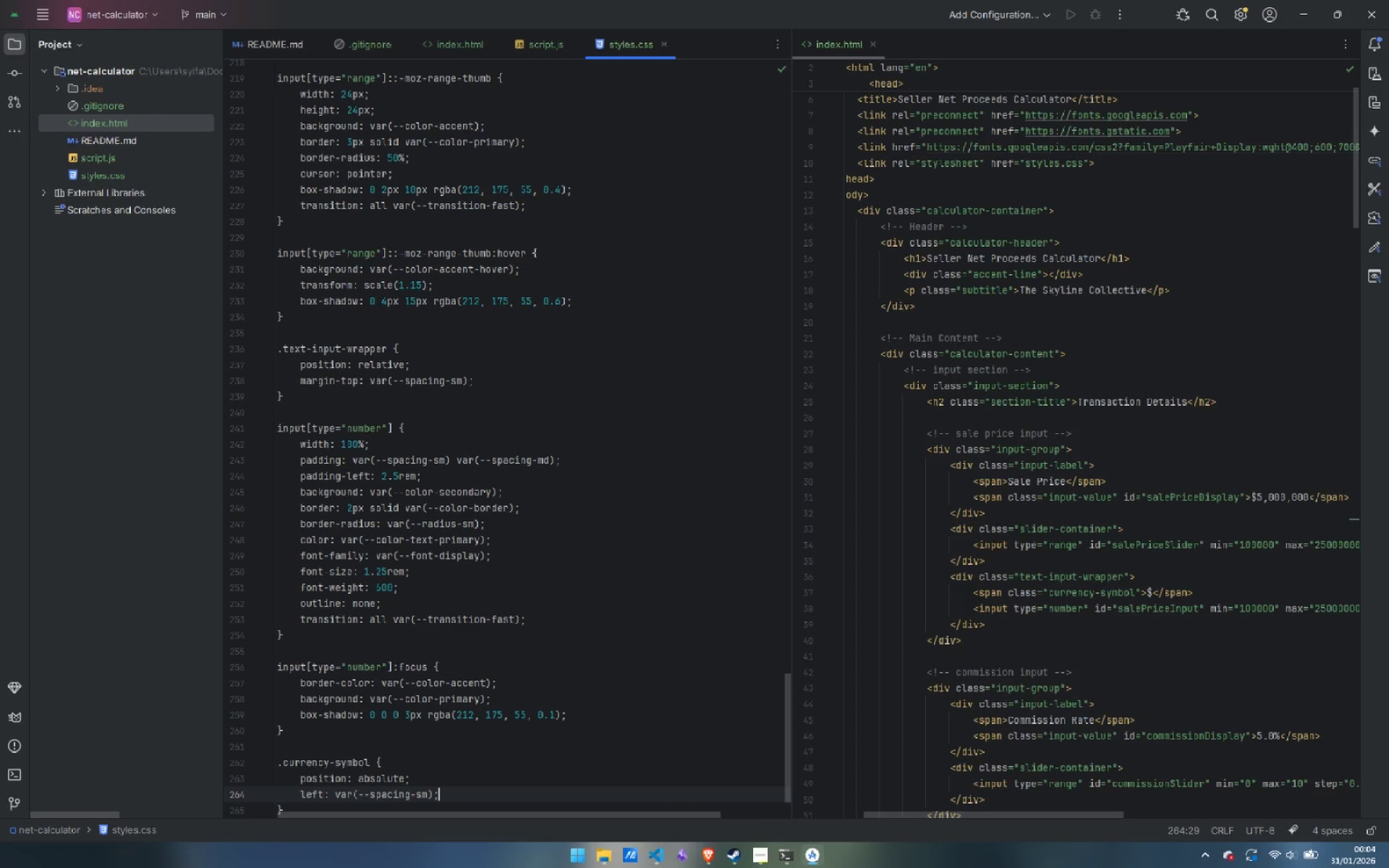 
key(Enter)
 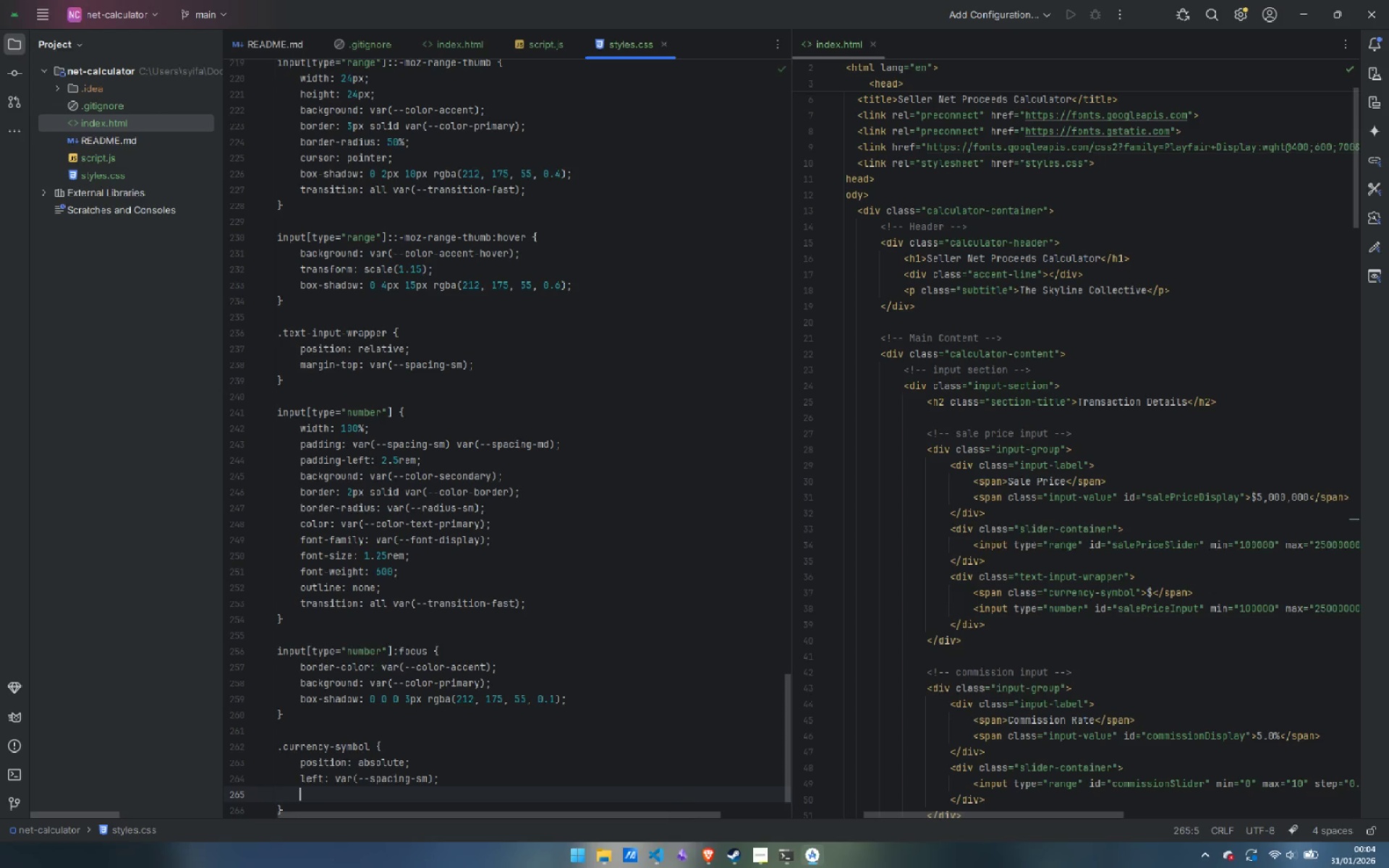 
type(top: 50%;)
 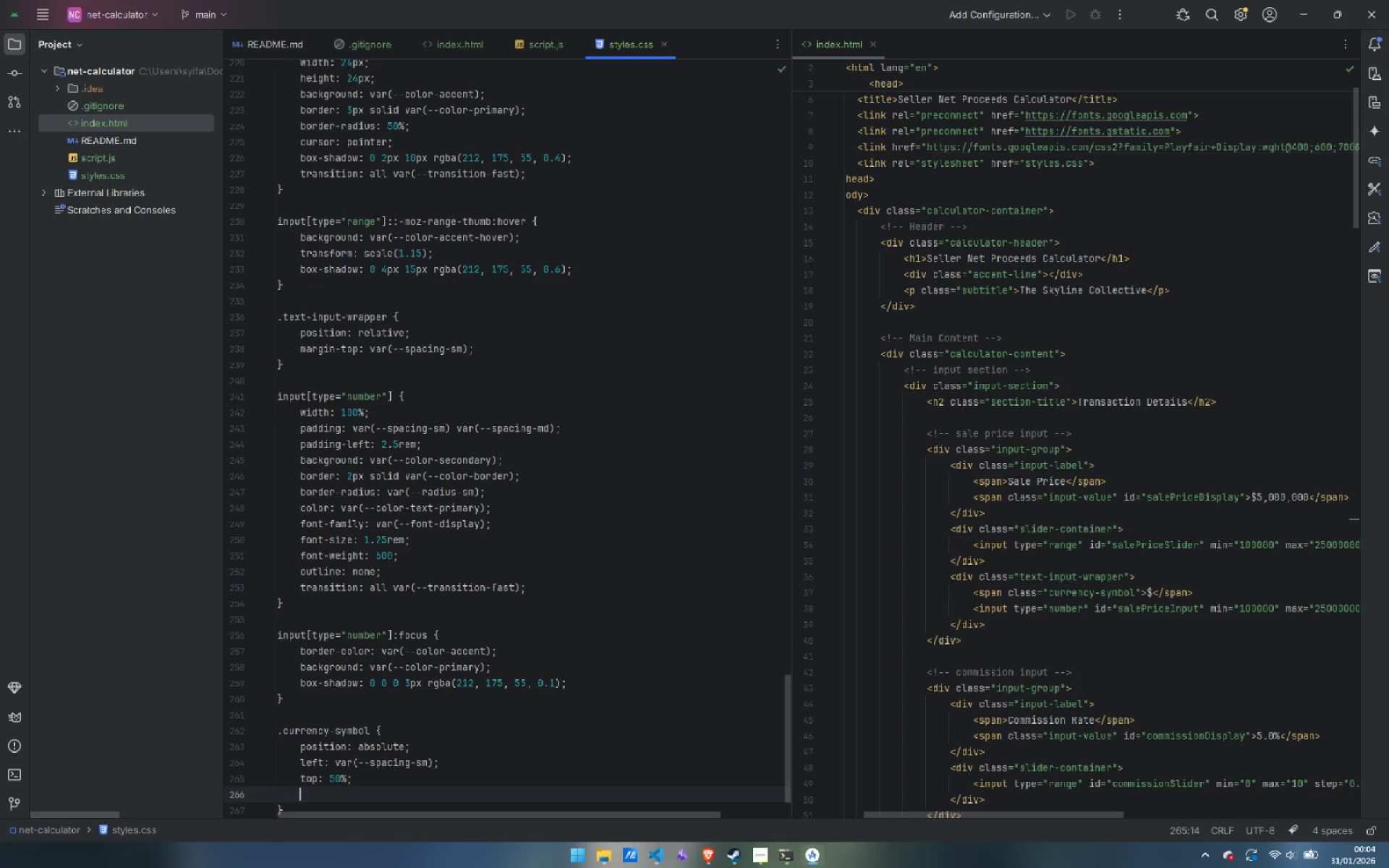 
key(Enter)
 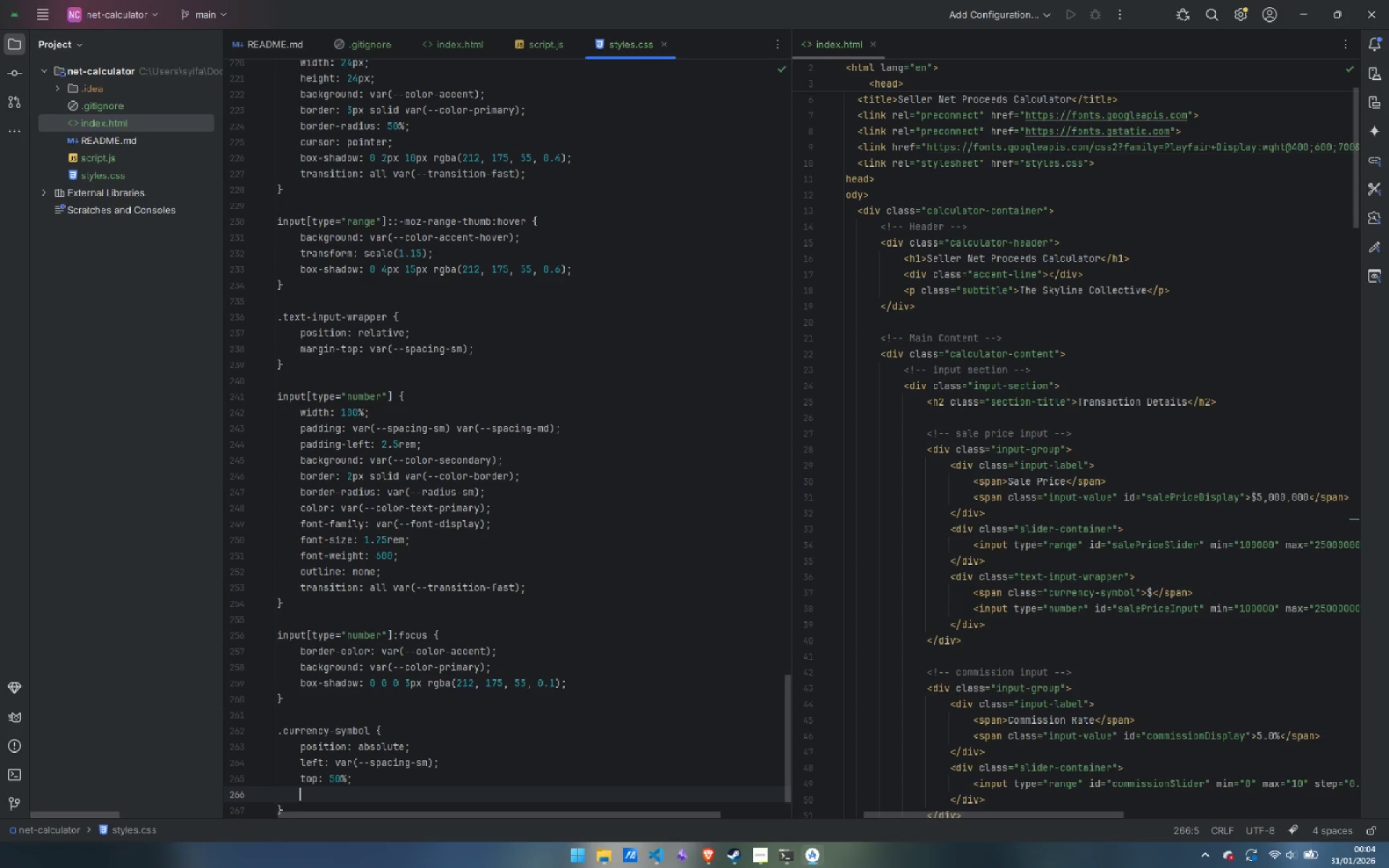 
type(trans)
 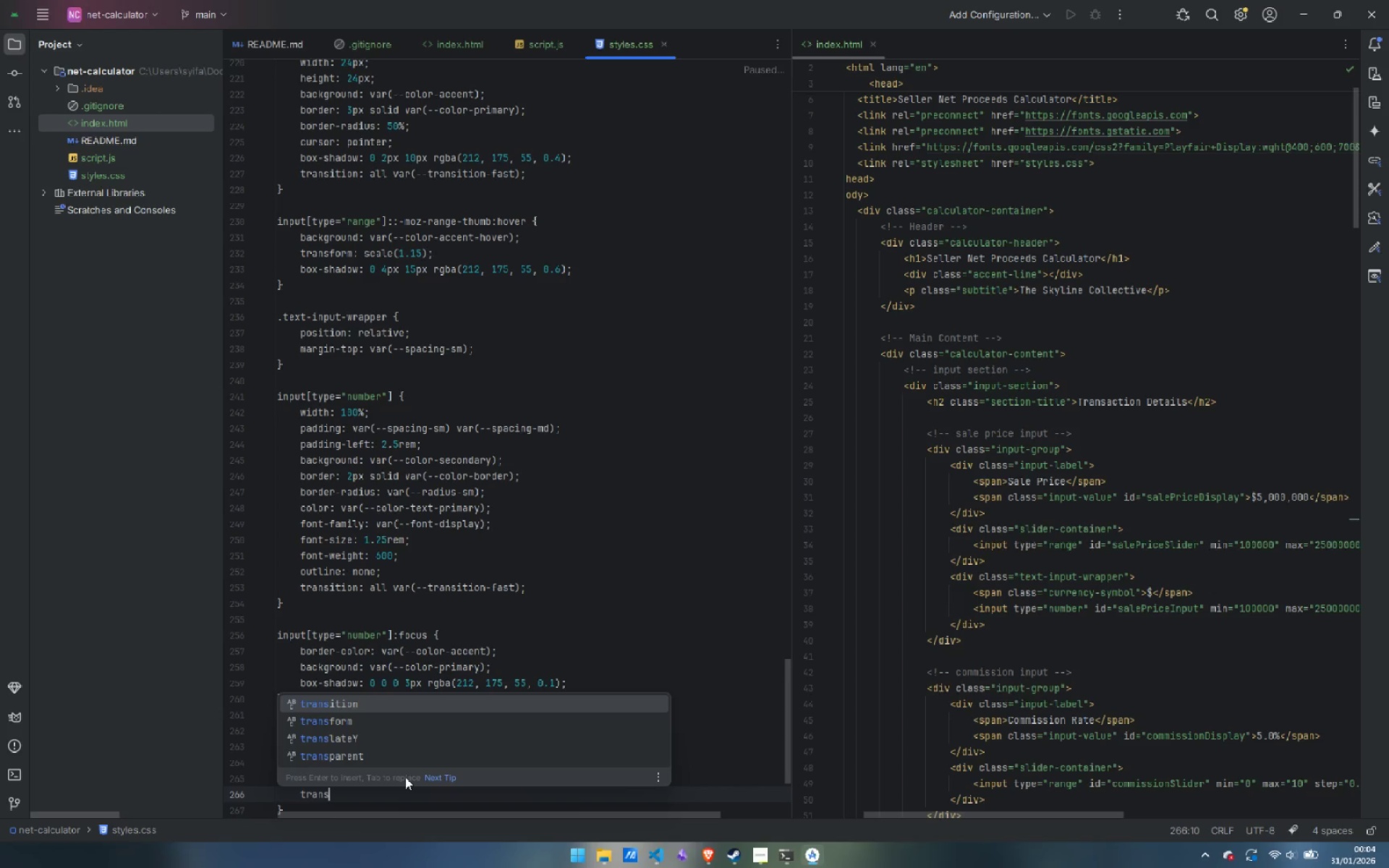 
key(ArrowDown)
 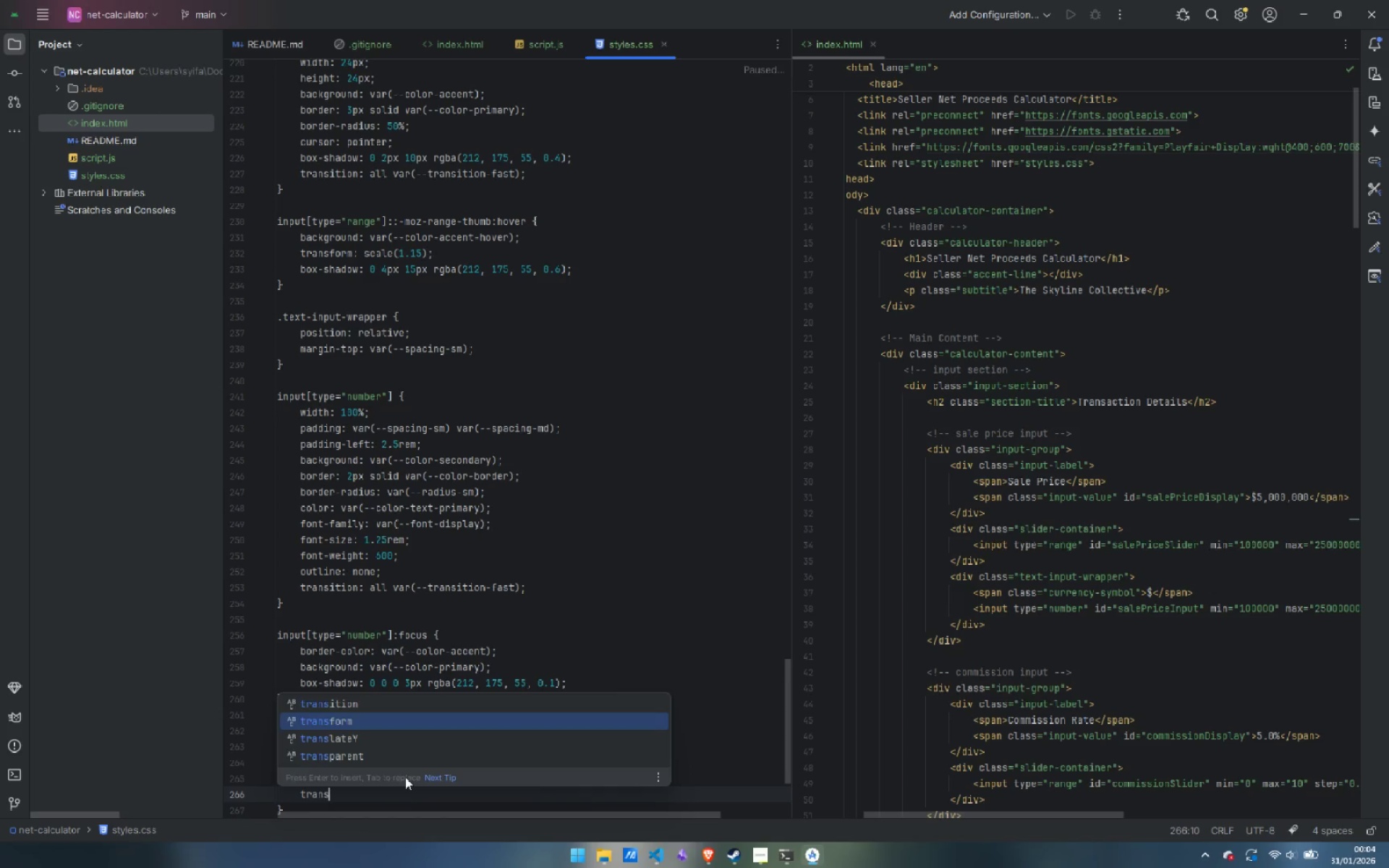 
key(Enter)
 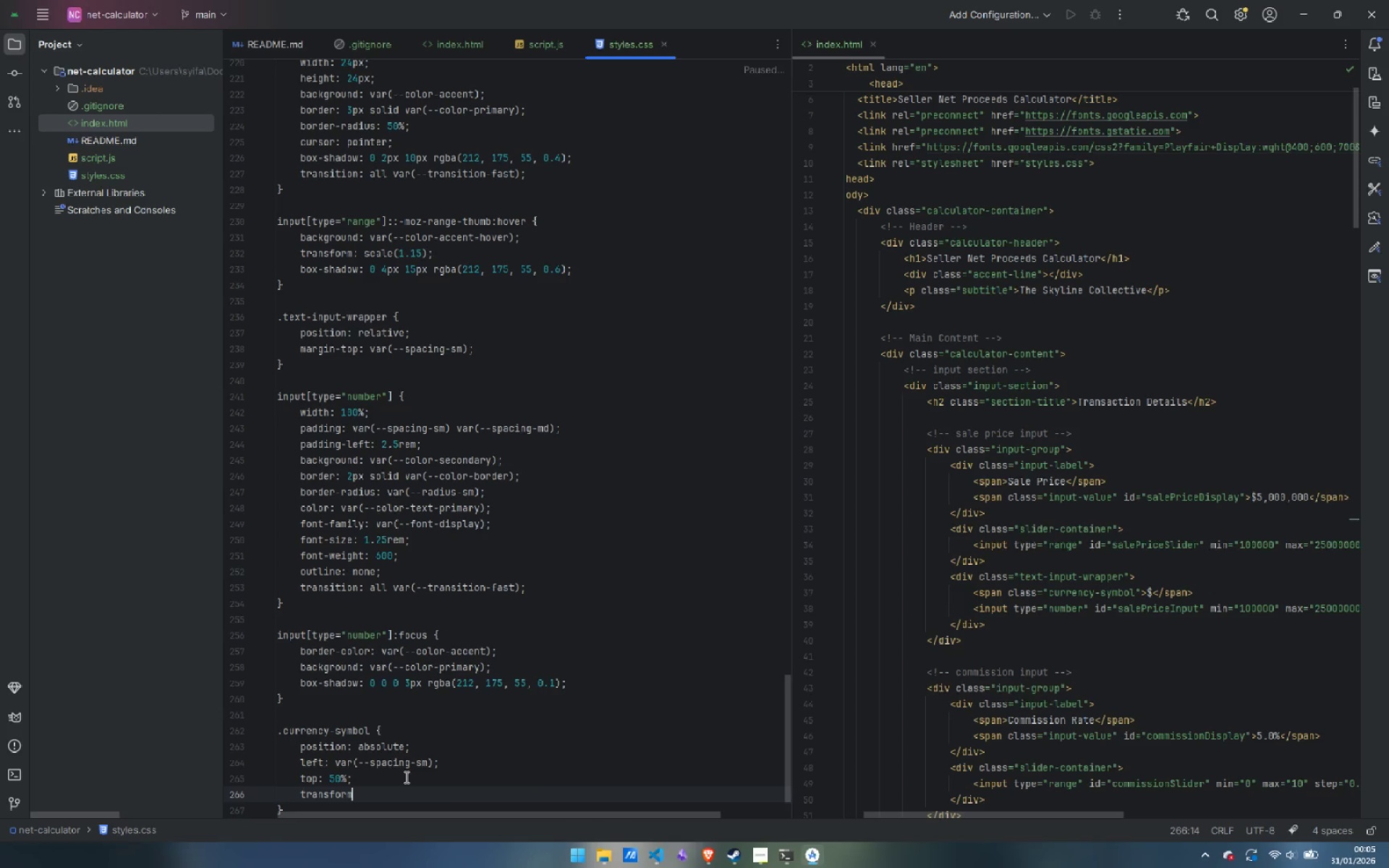 
type(: trans)
 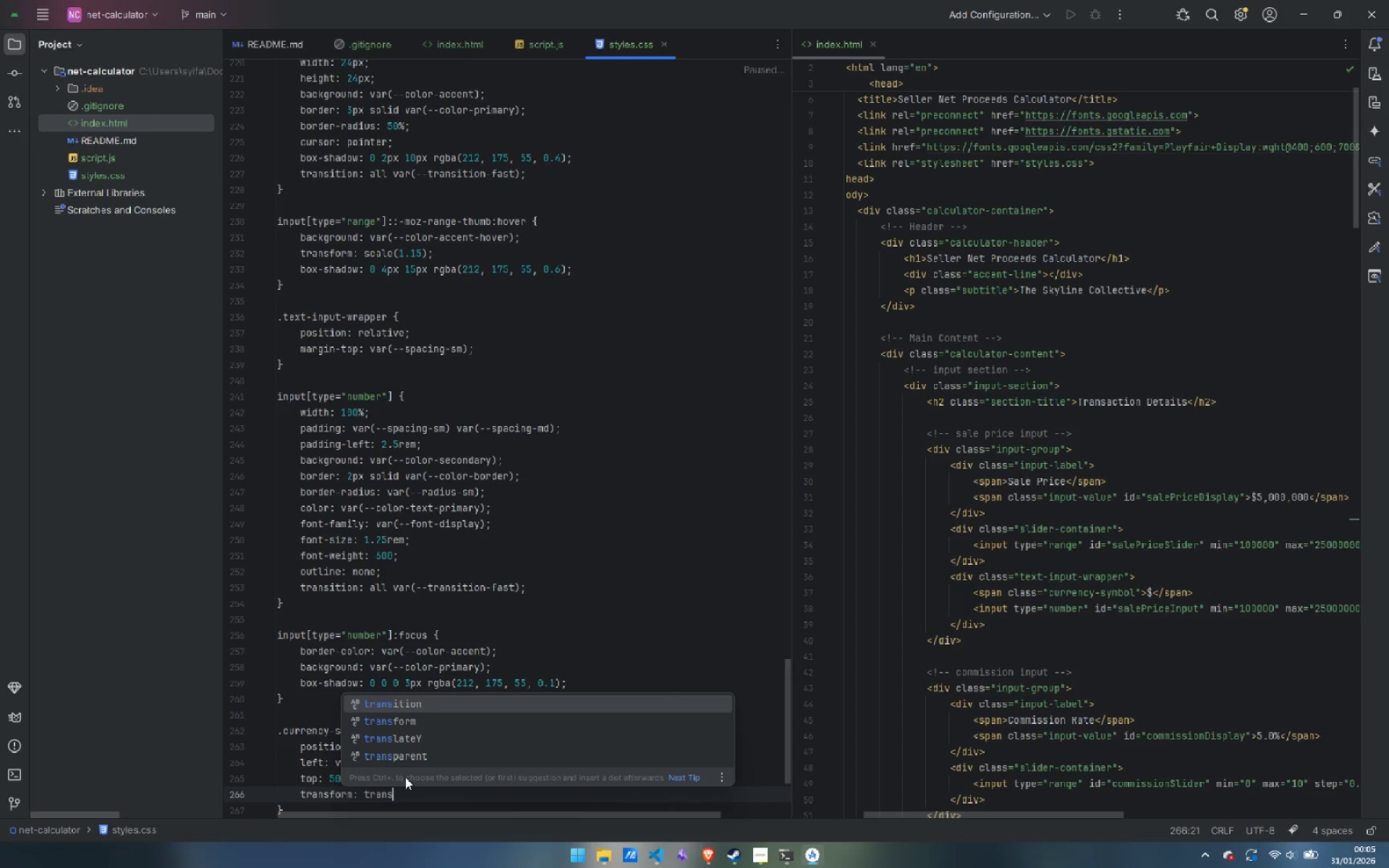 
key(ArrowDown)
 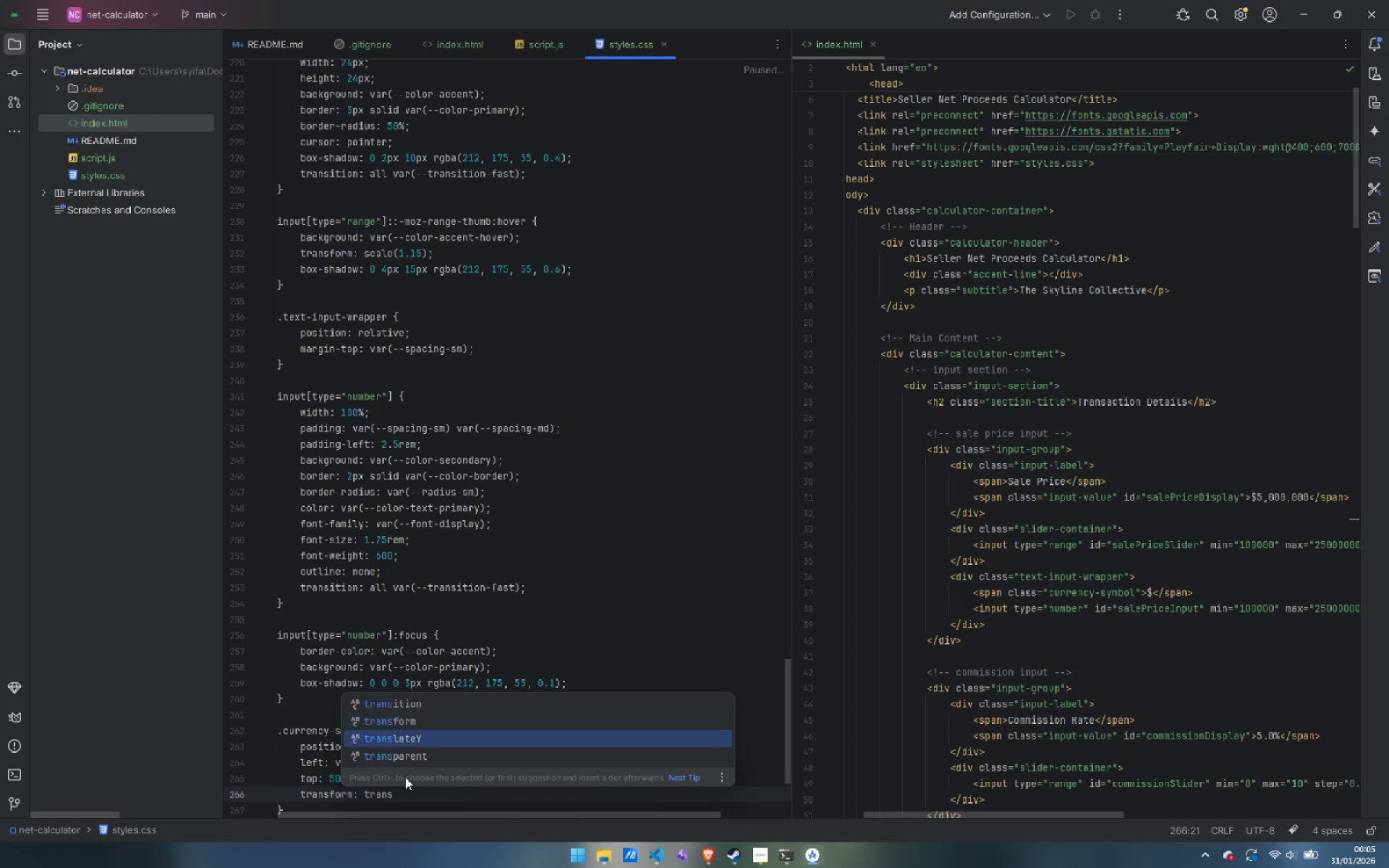 
key(ArrowDown)
 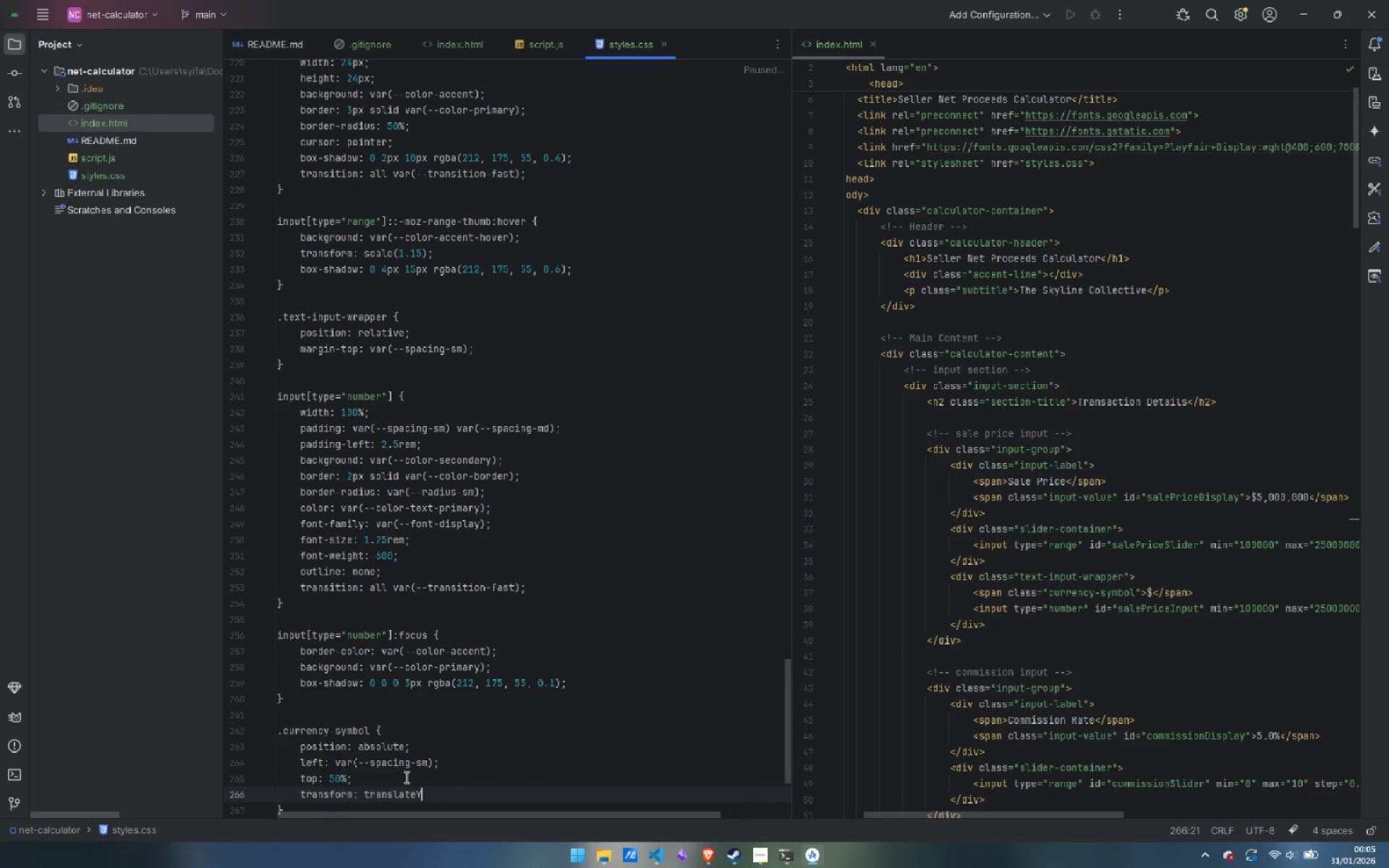 
key(Enter)
 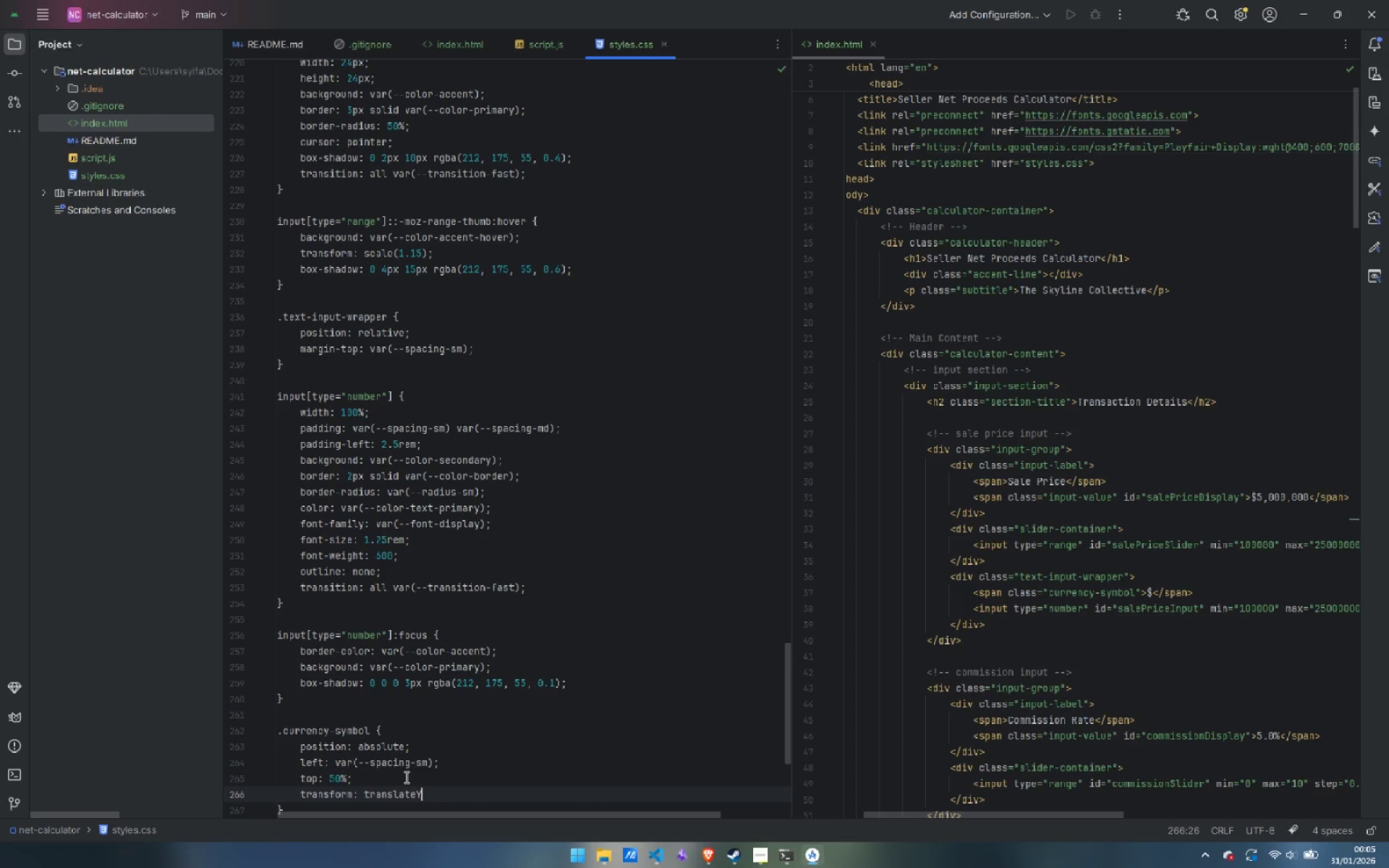 
key(Shift+9)
 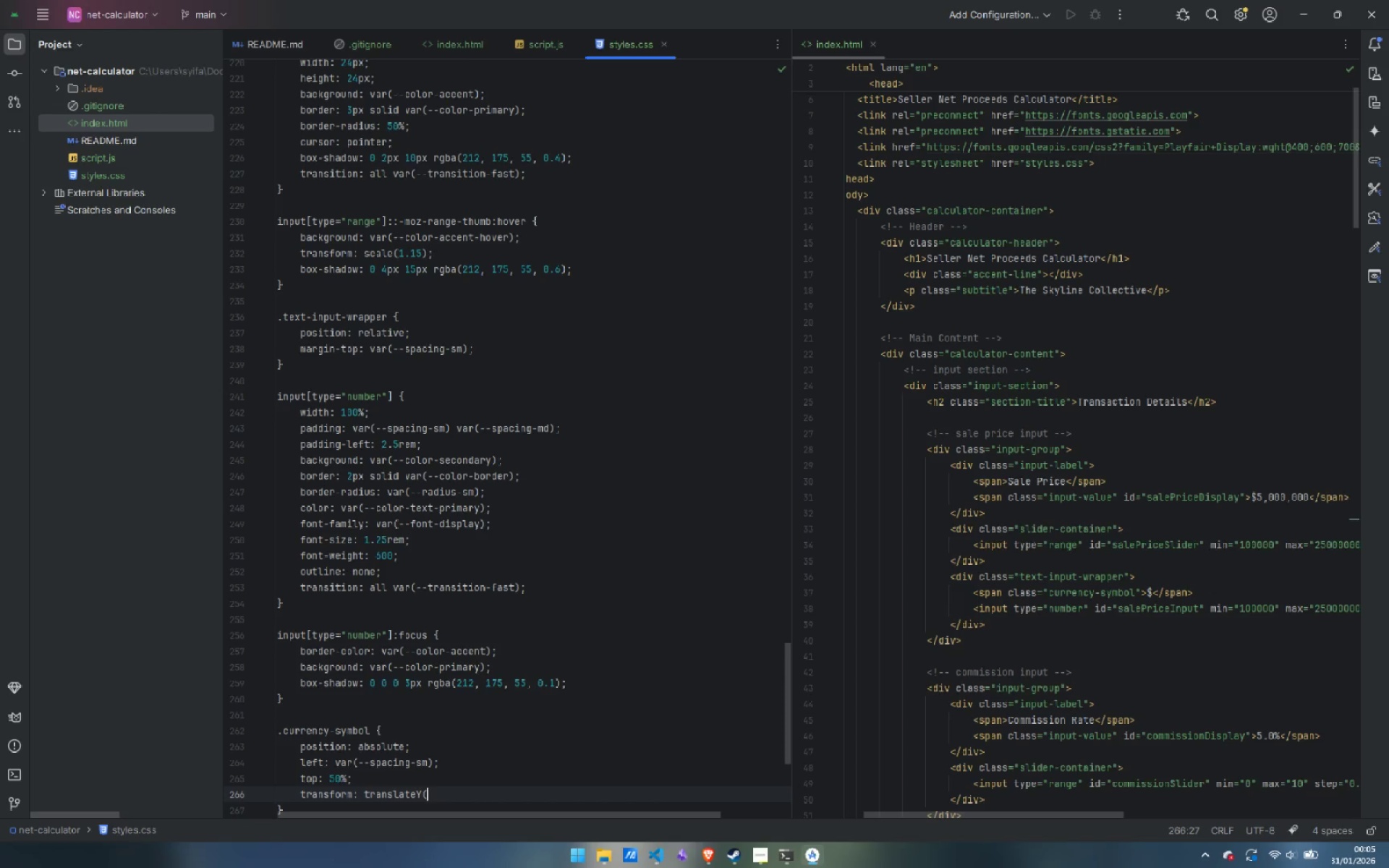 
type(-50)
 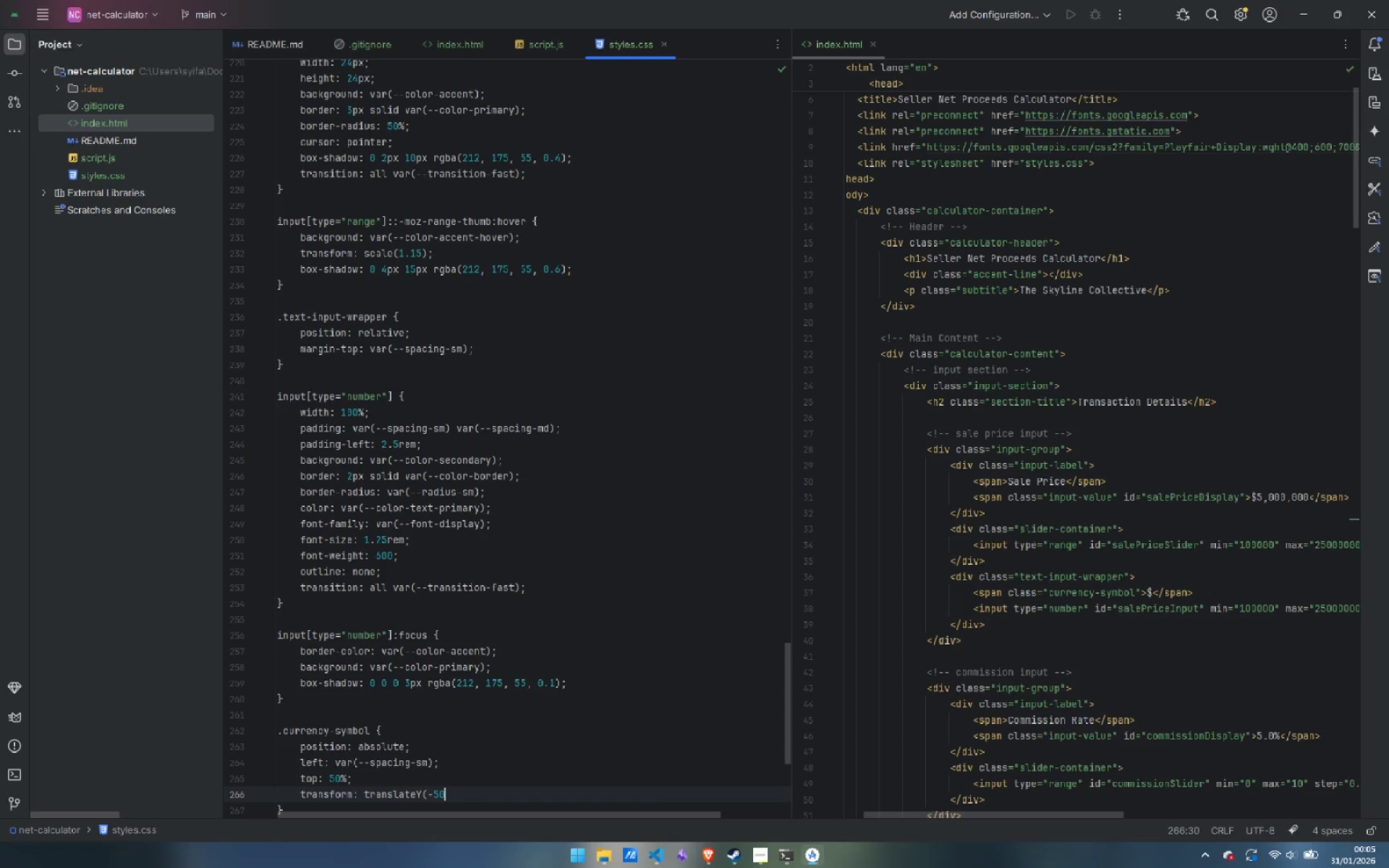 
type(%);)
 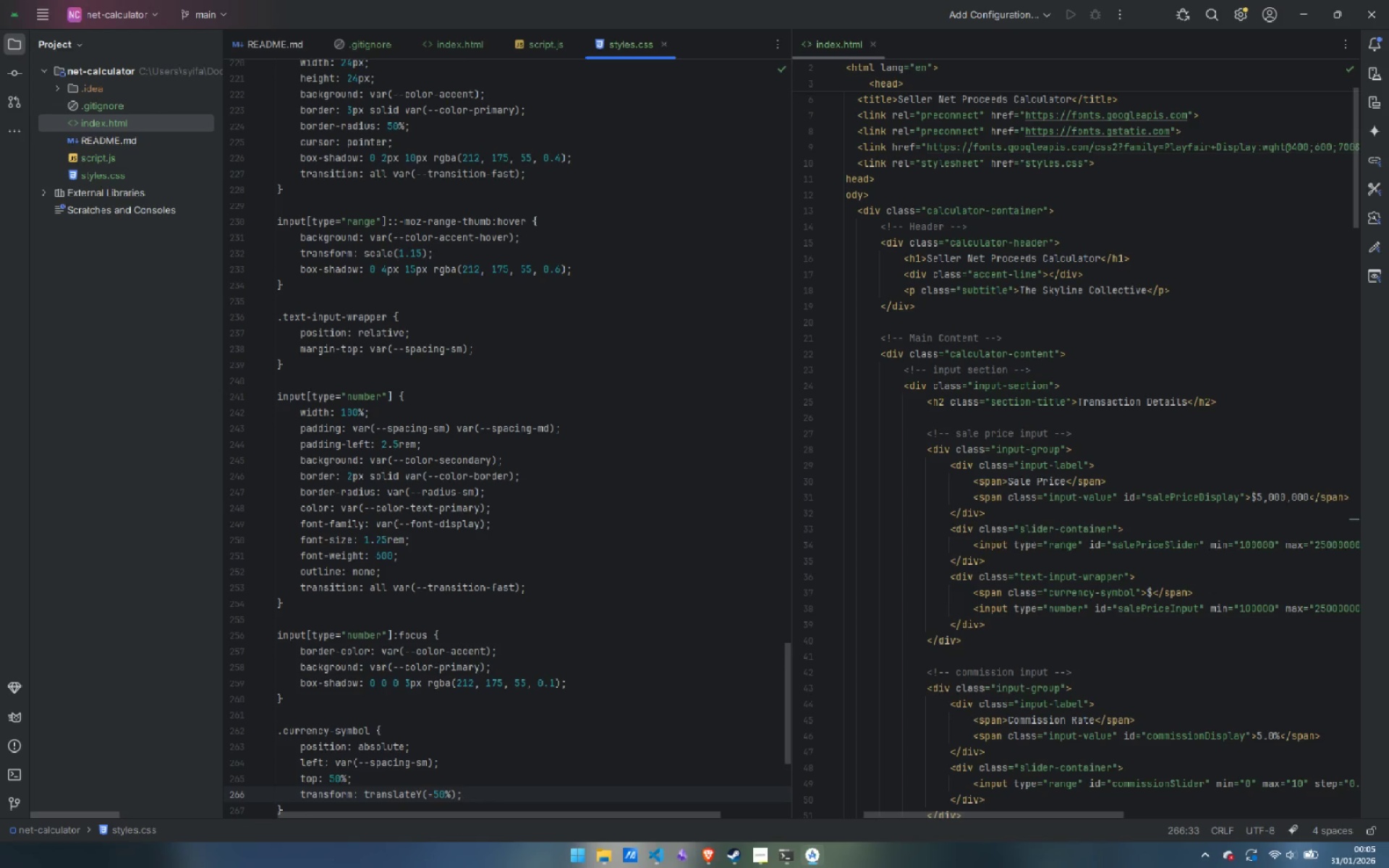 
key(Enter)
 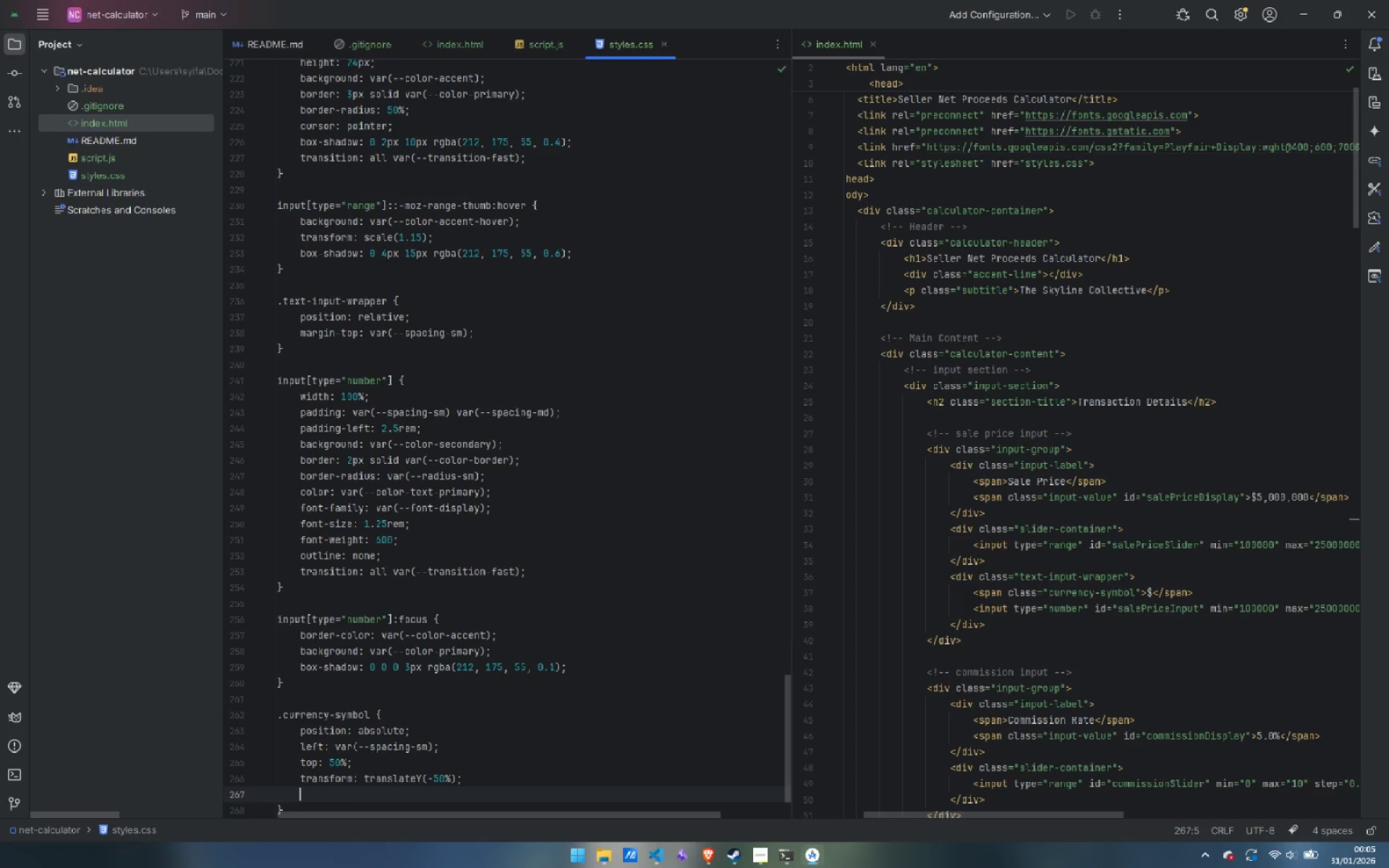 
wait(5.64)
 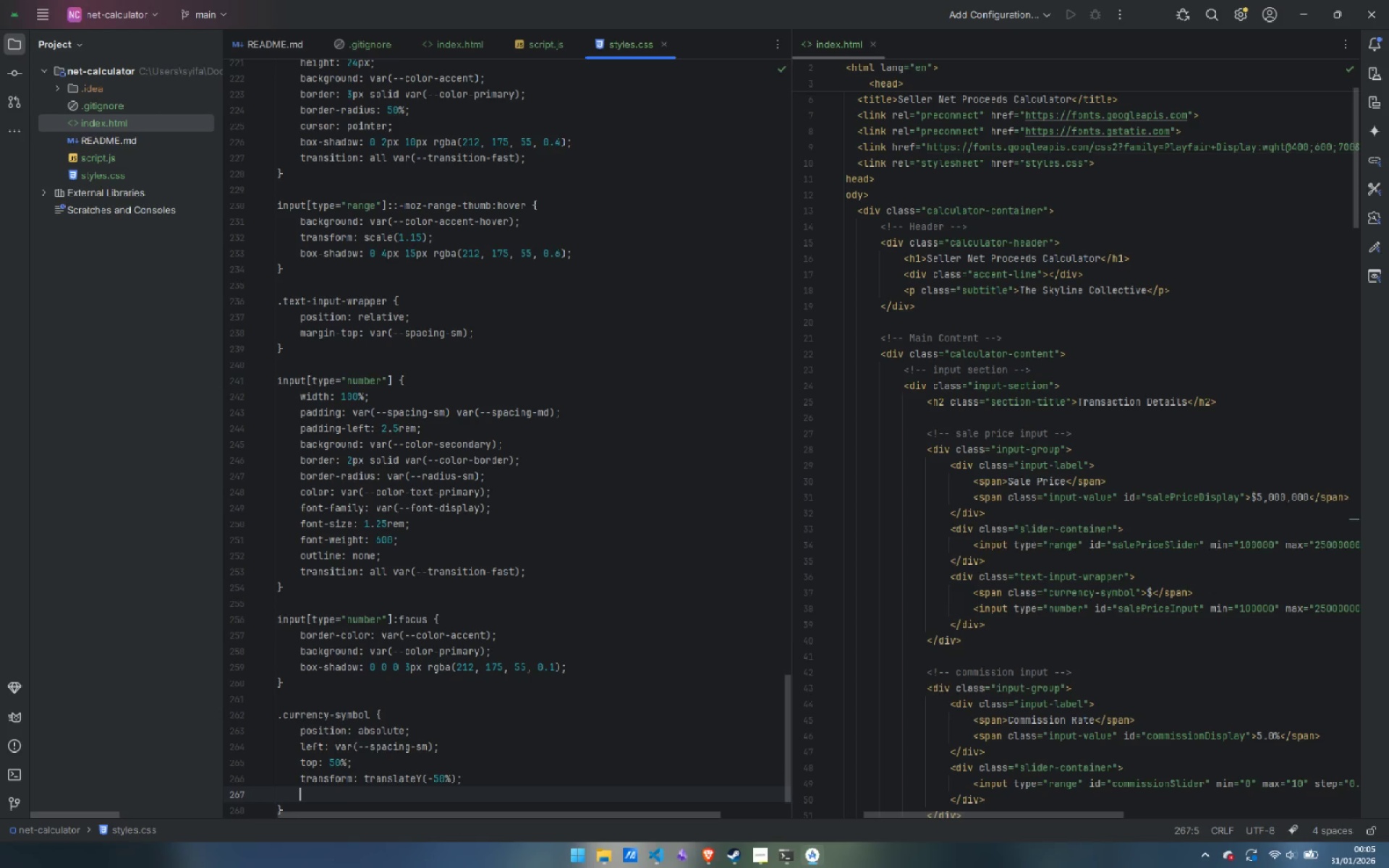 
type(color: )
 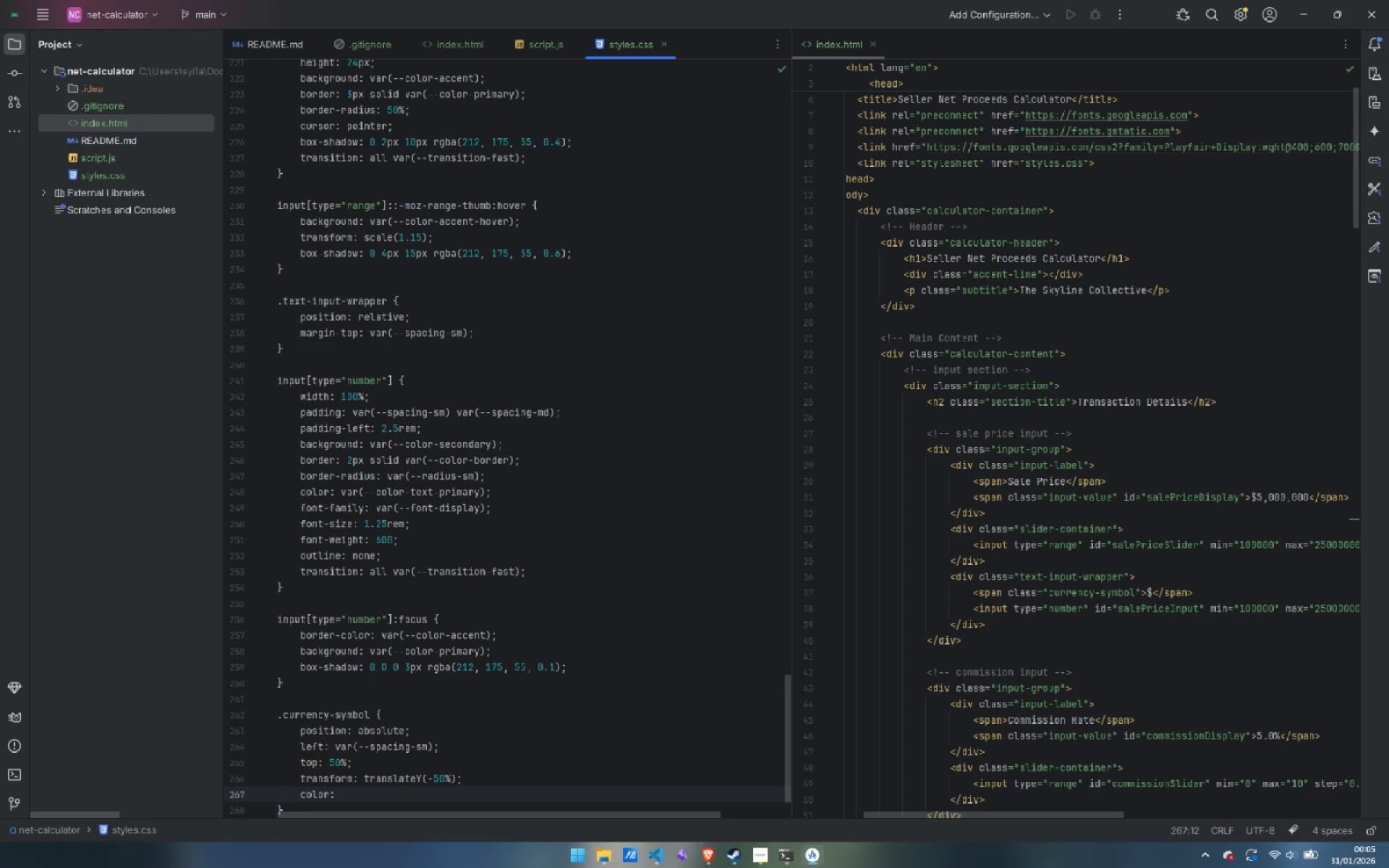 
type(var(--color-acce)
 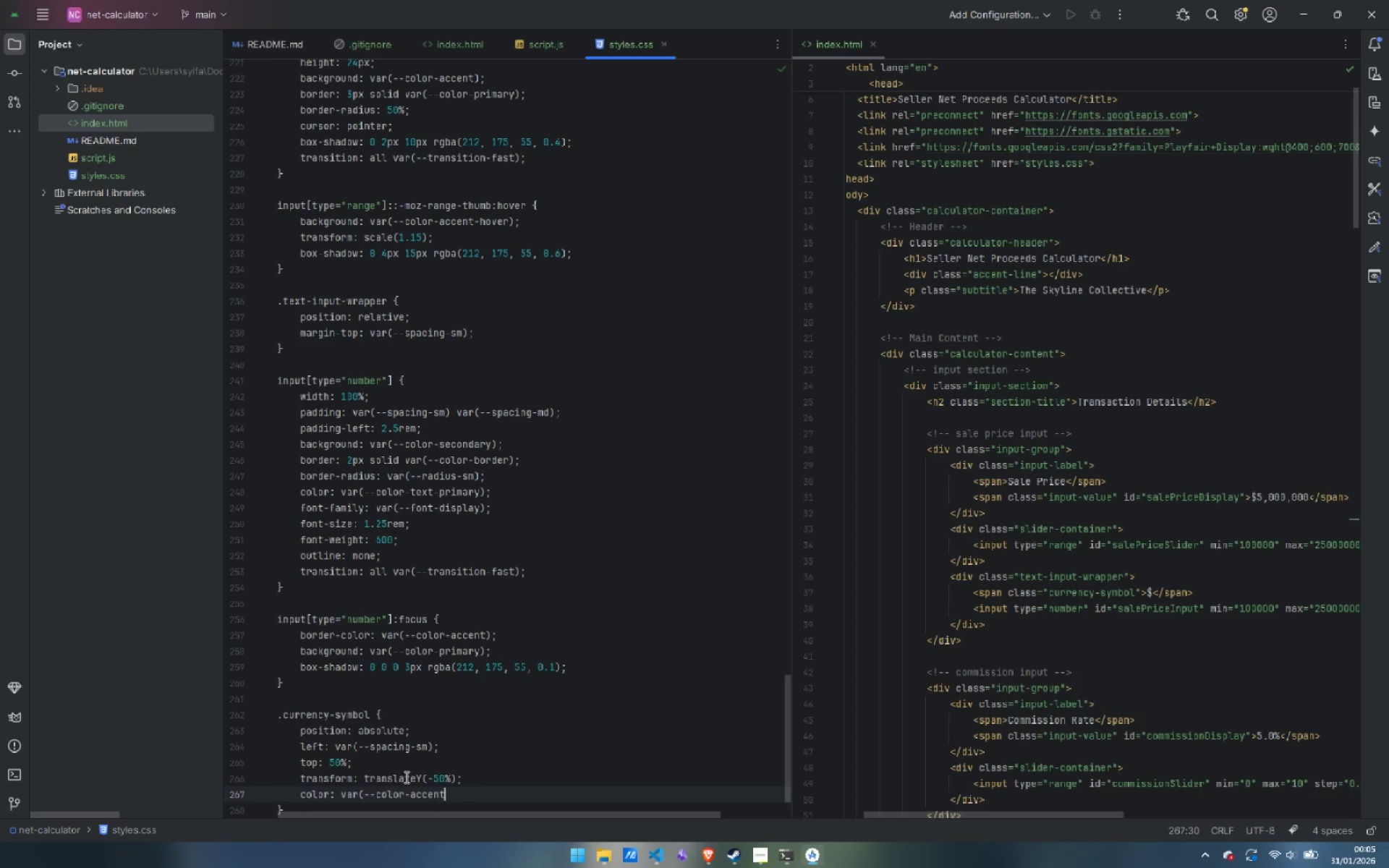 
 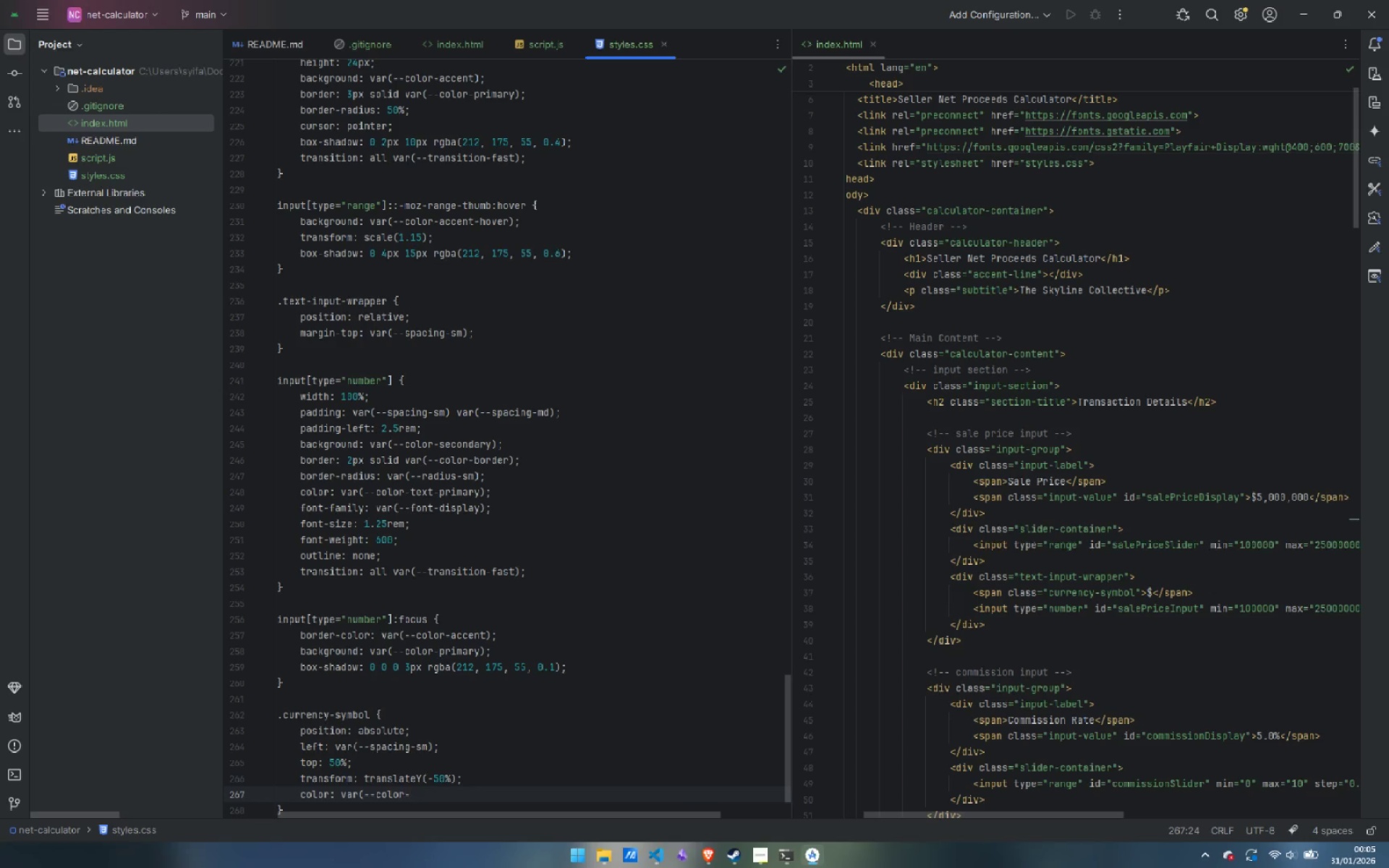 
key(Enter)
 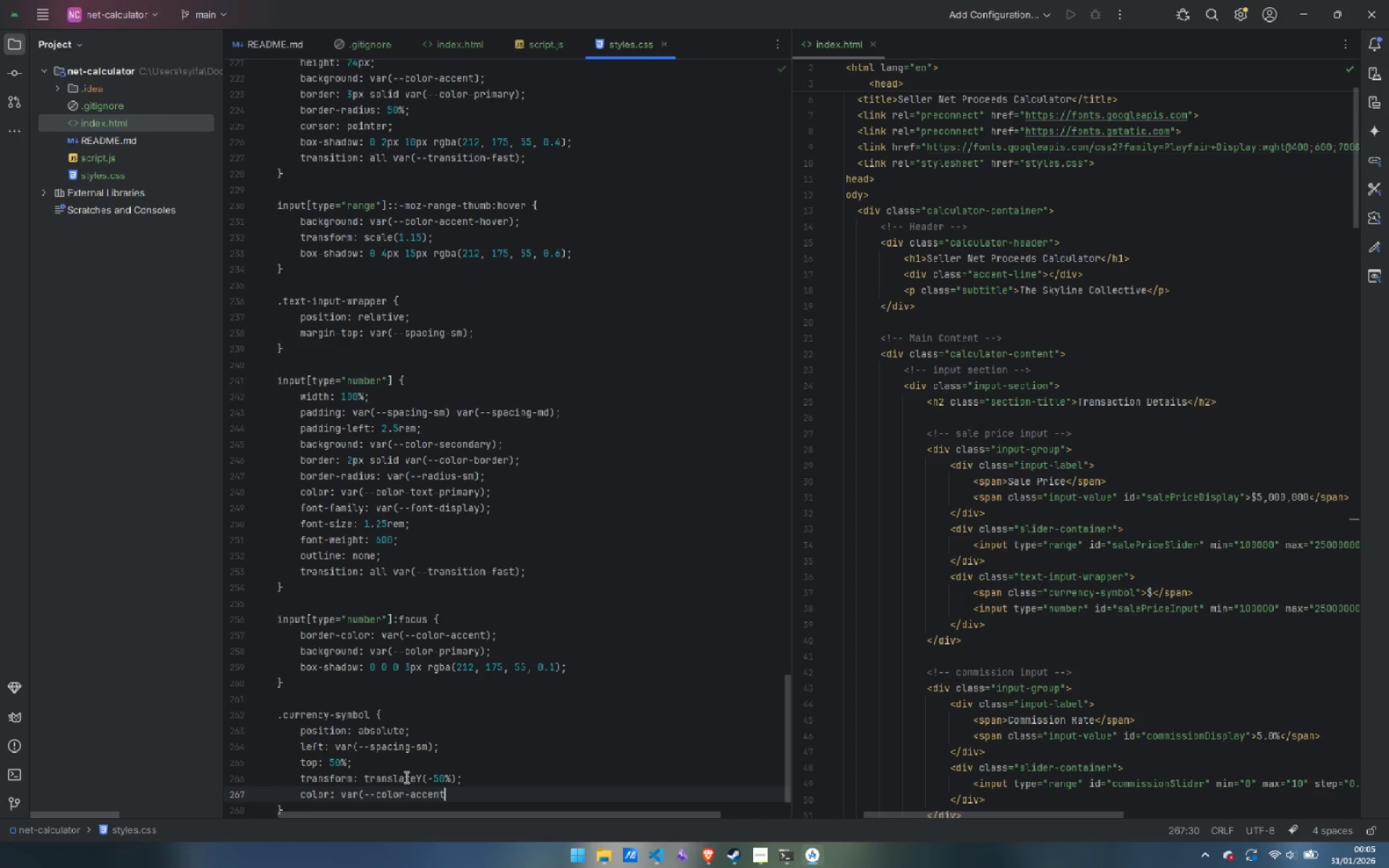 
key(Shift+0)
 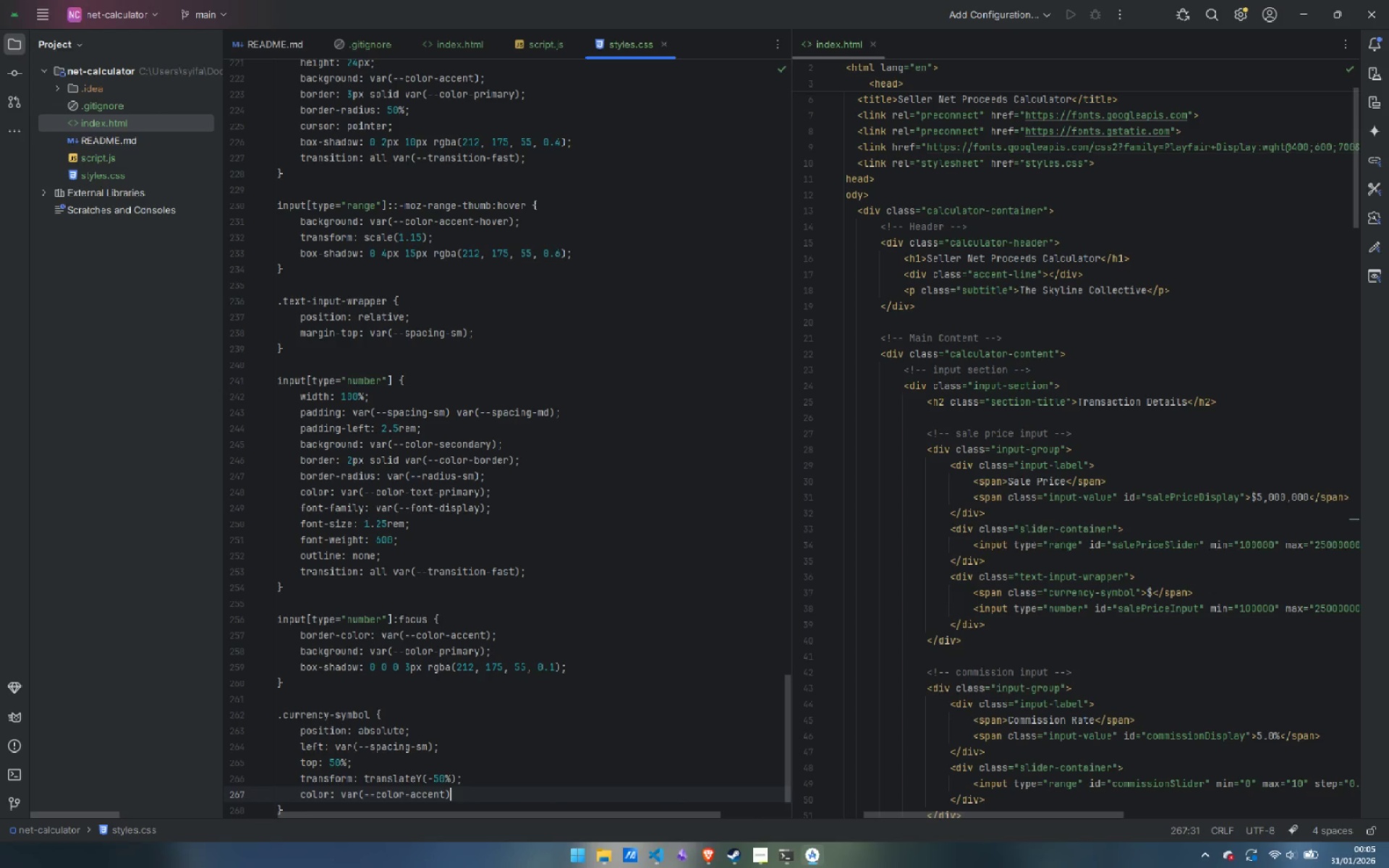 
key(Semicolon)
 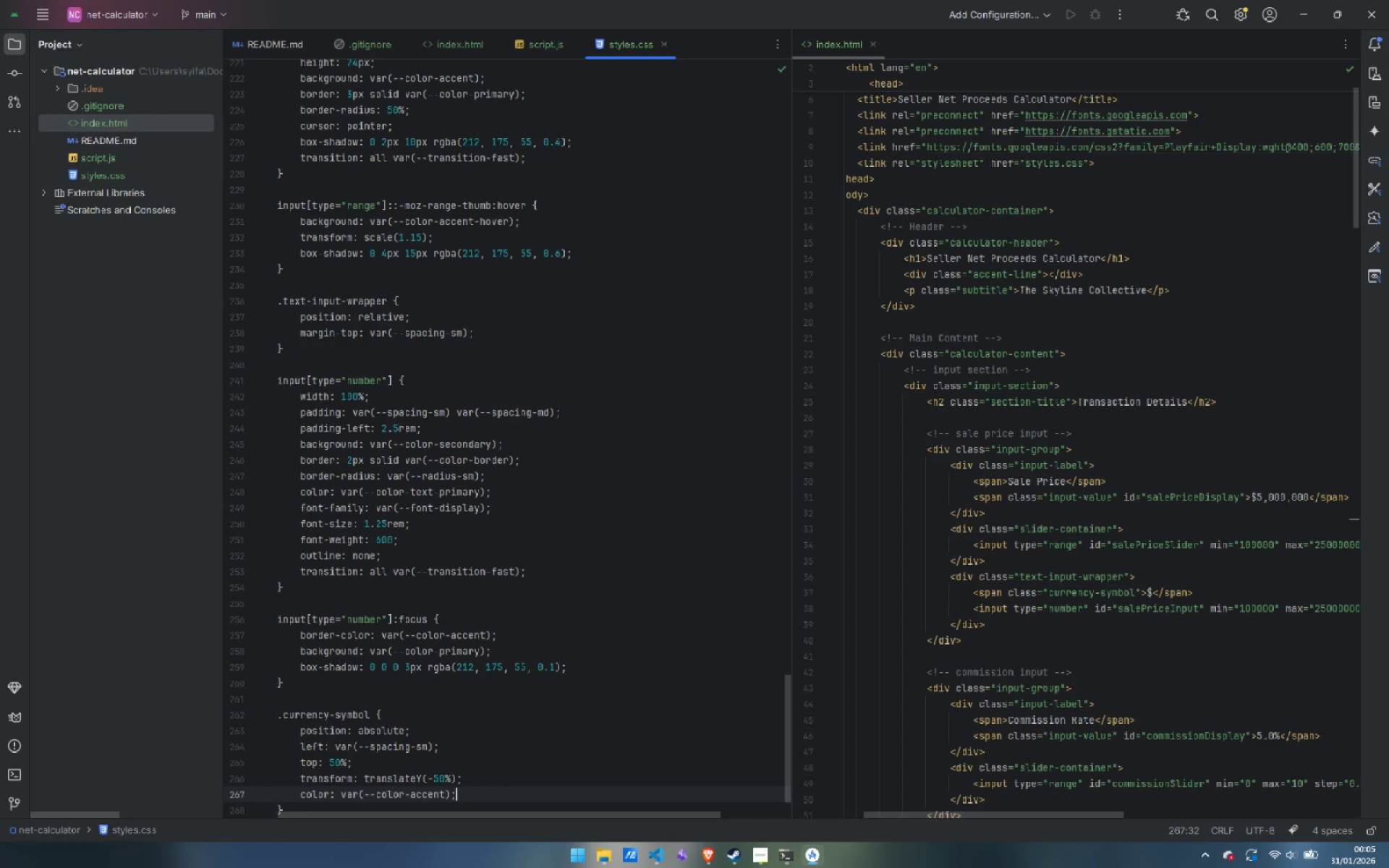 
key(Enter)
 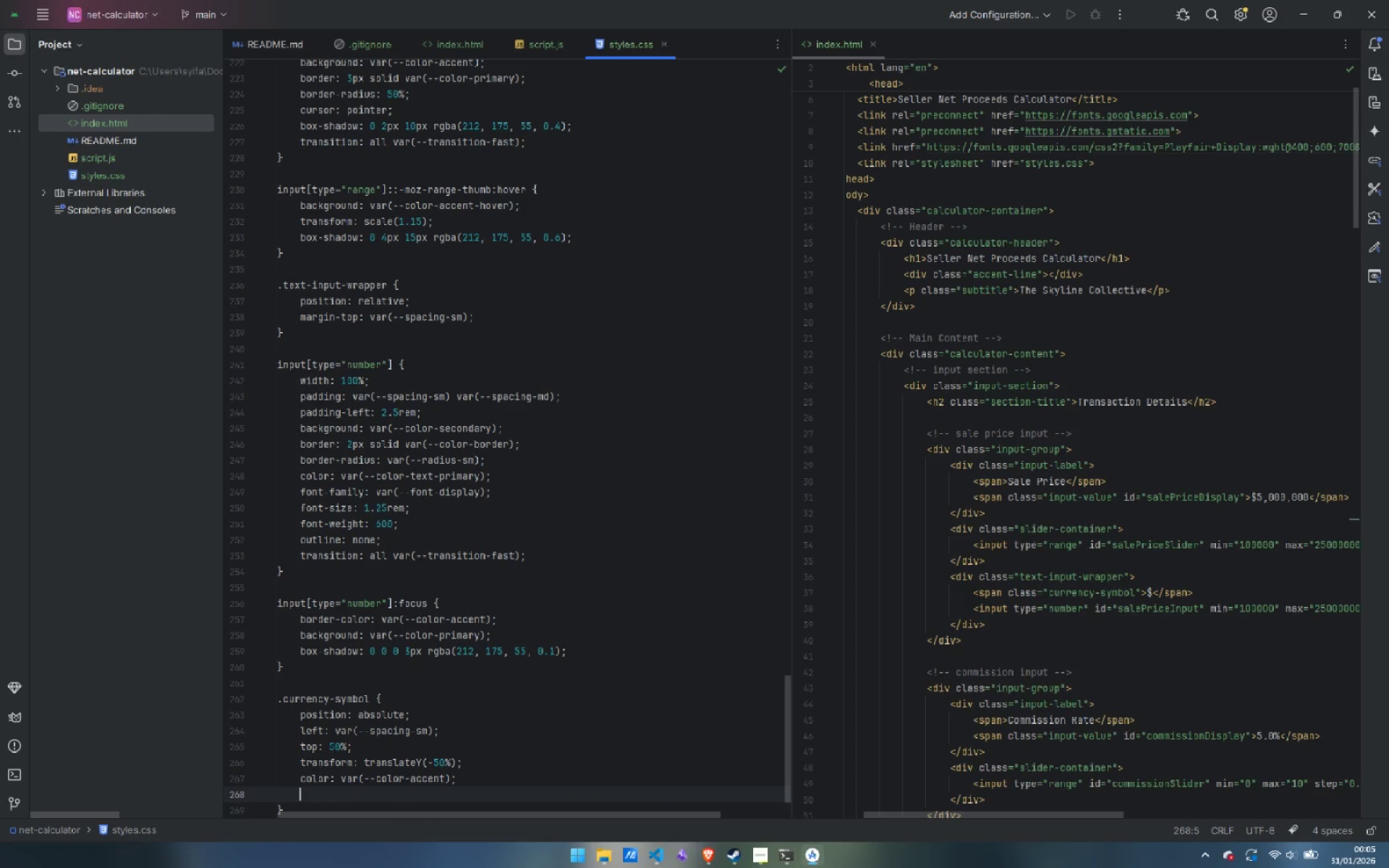 
type(font-)
 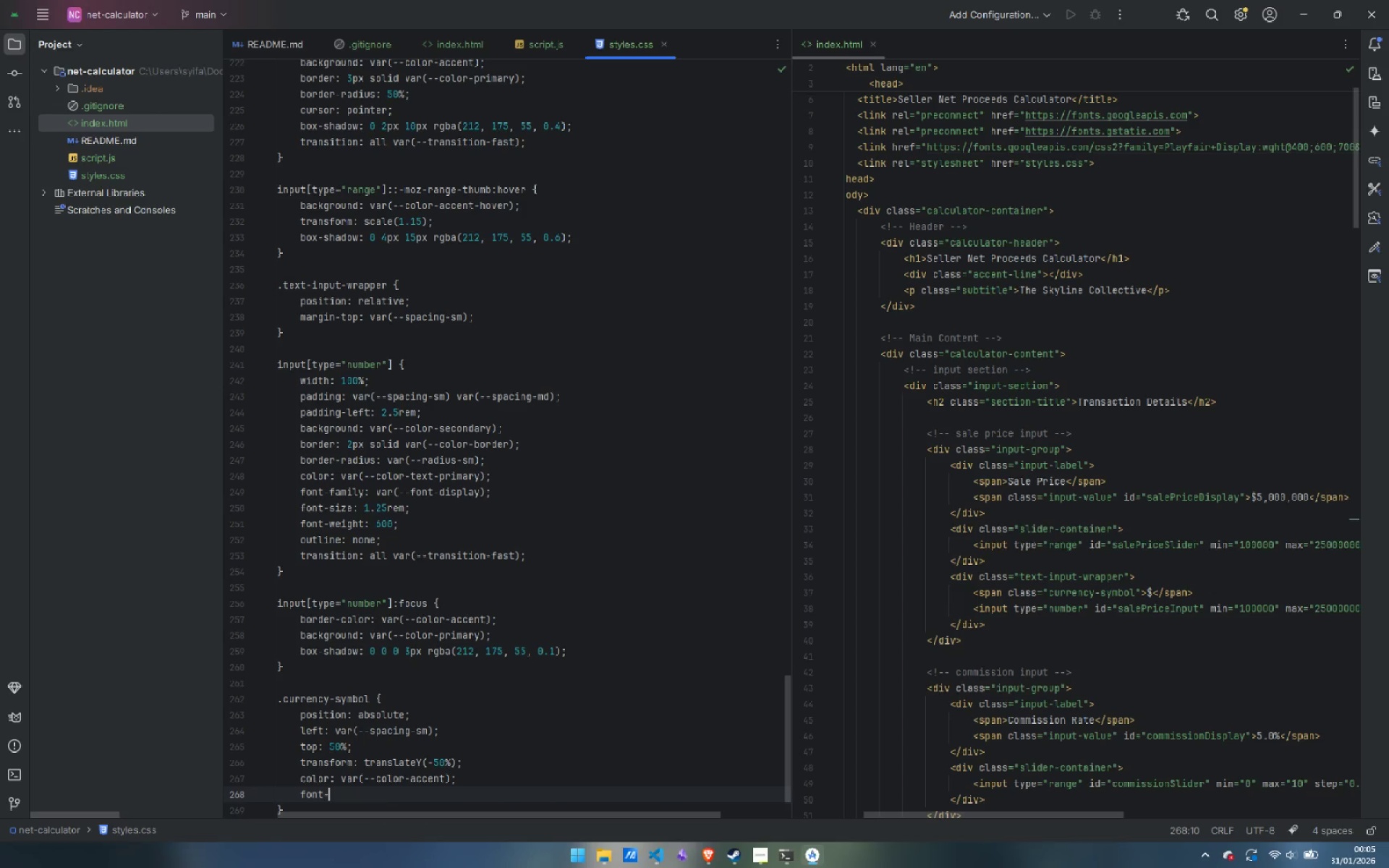 
wait(8.64)
 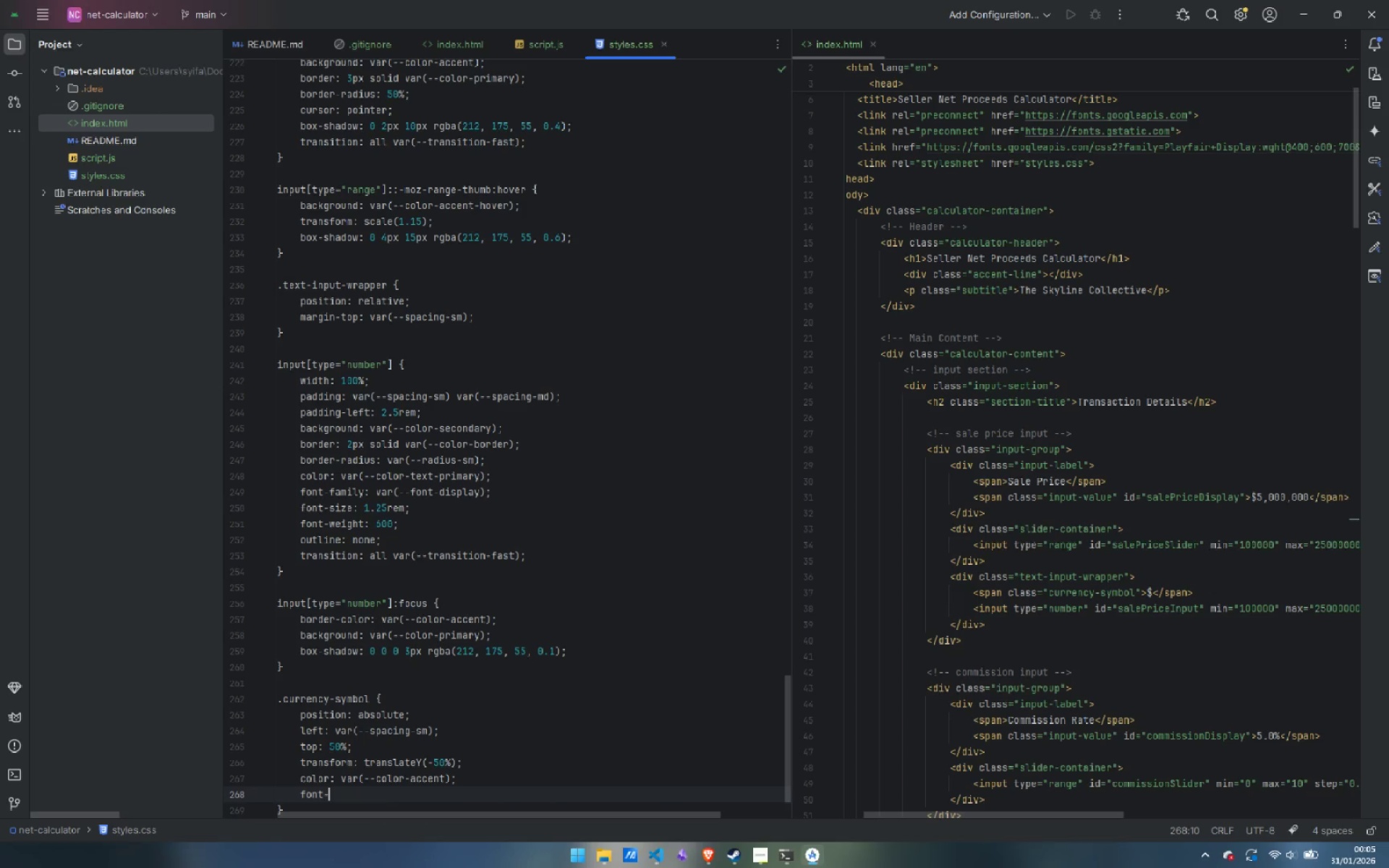 
type(family: var(--font-displa)
 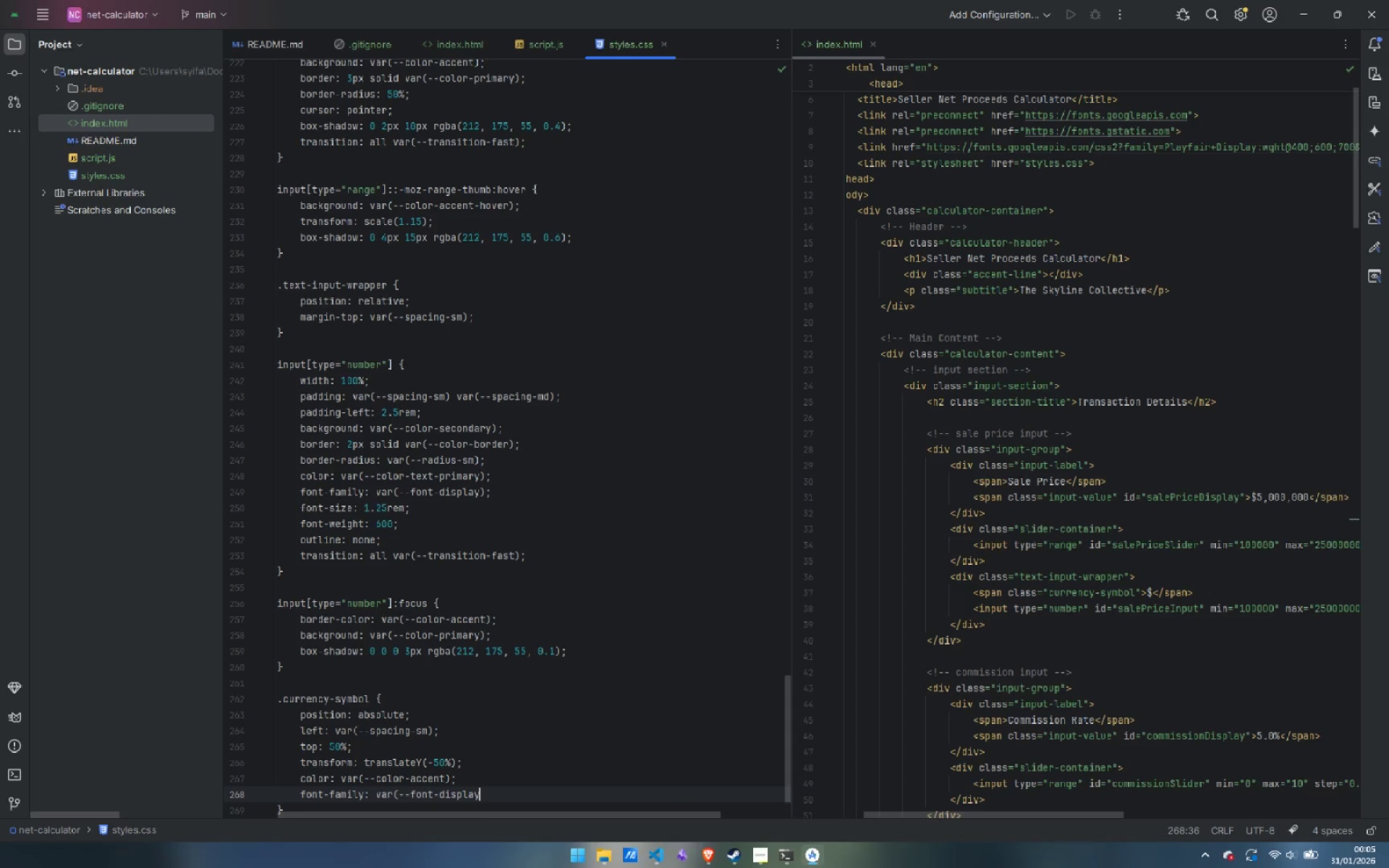 
 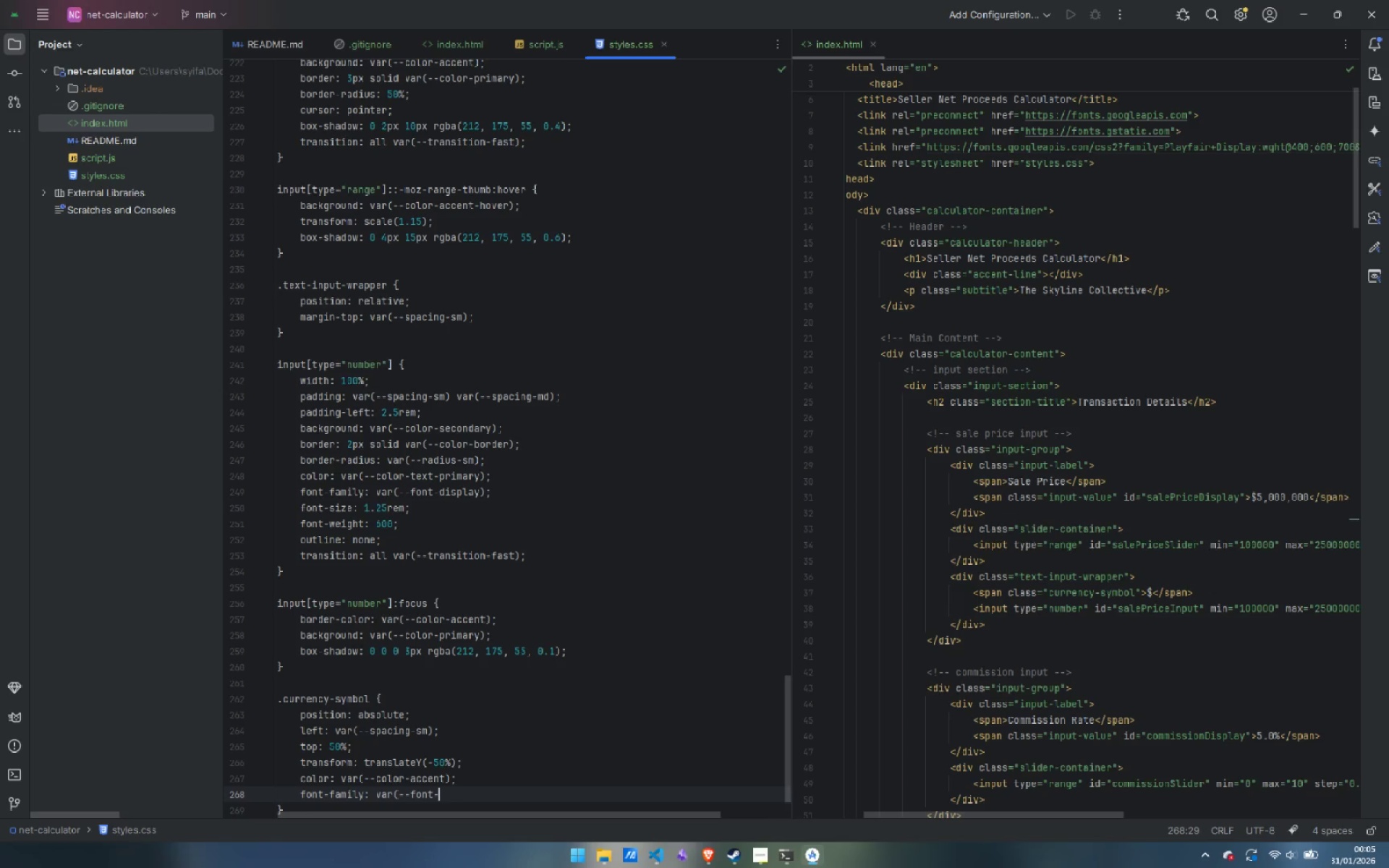 
key(Enter)
 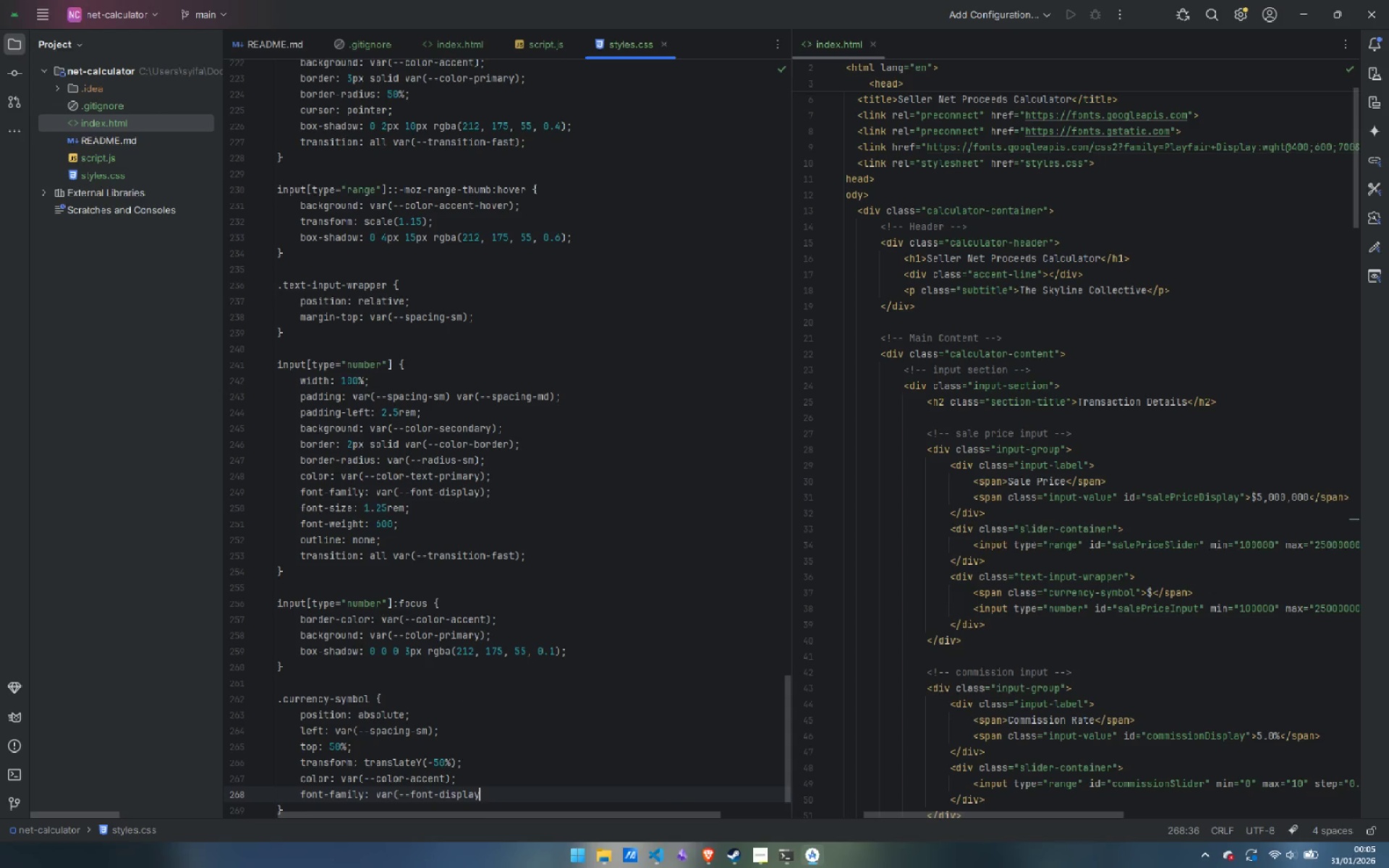 
key(Shift+0)
 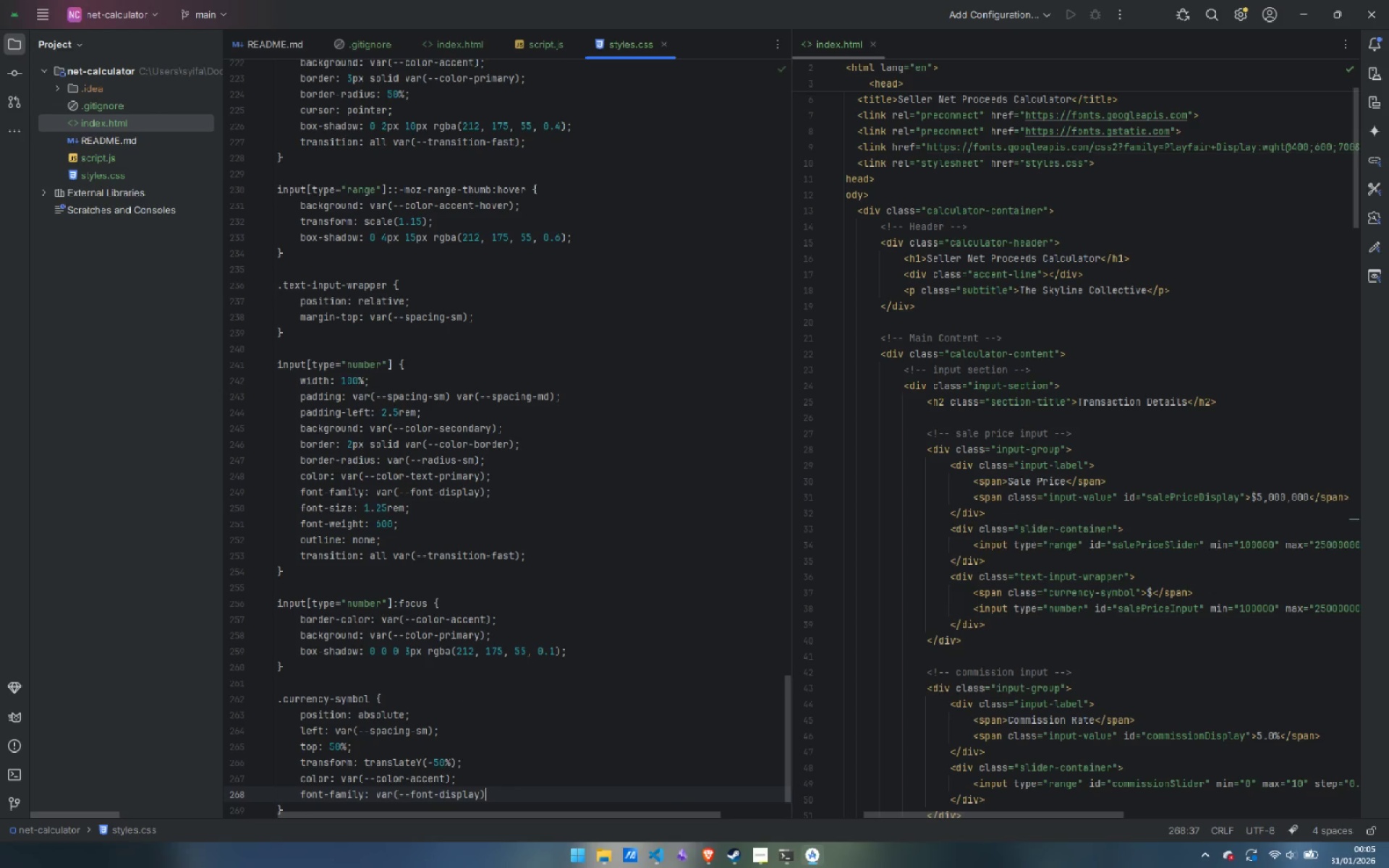 
key(Semicolon)
 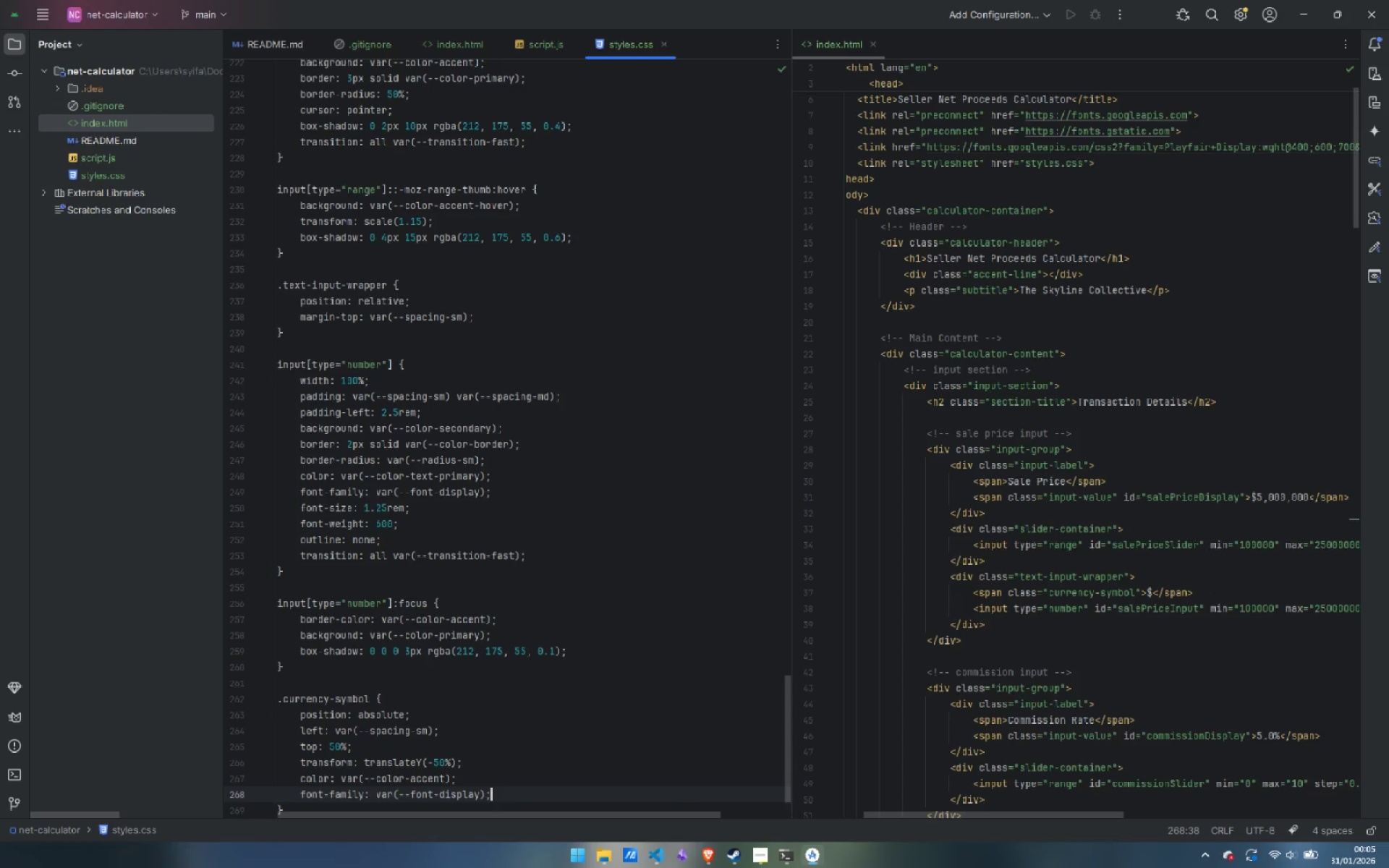 
key(Enter)
 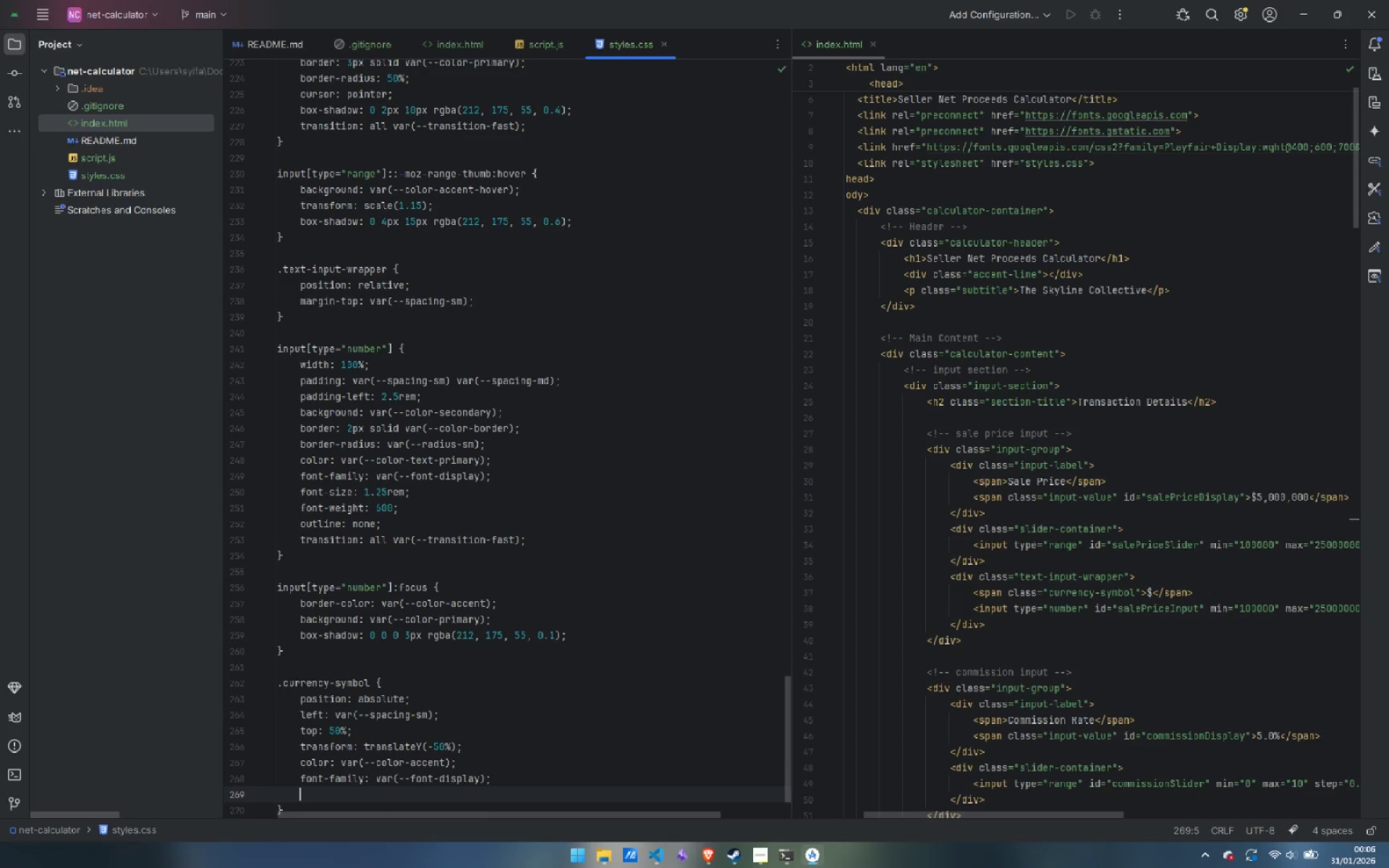 
type(font-size: 1.25rem)
 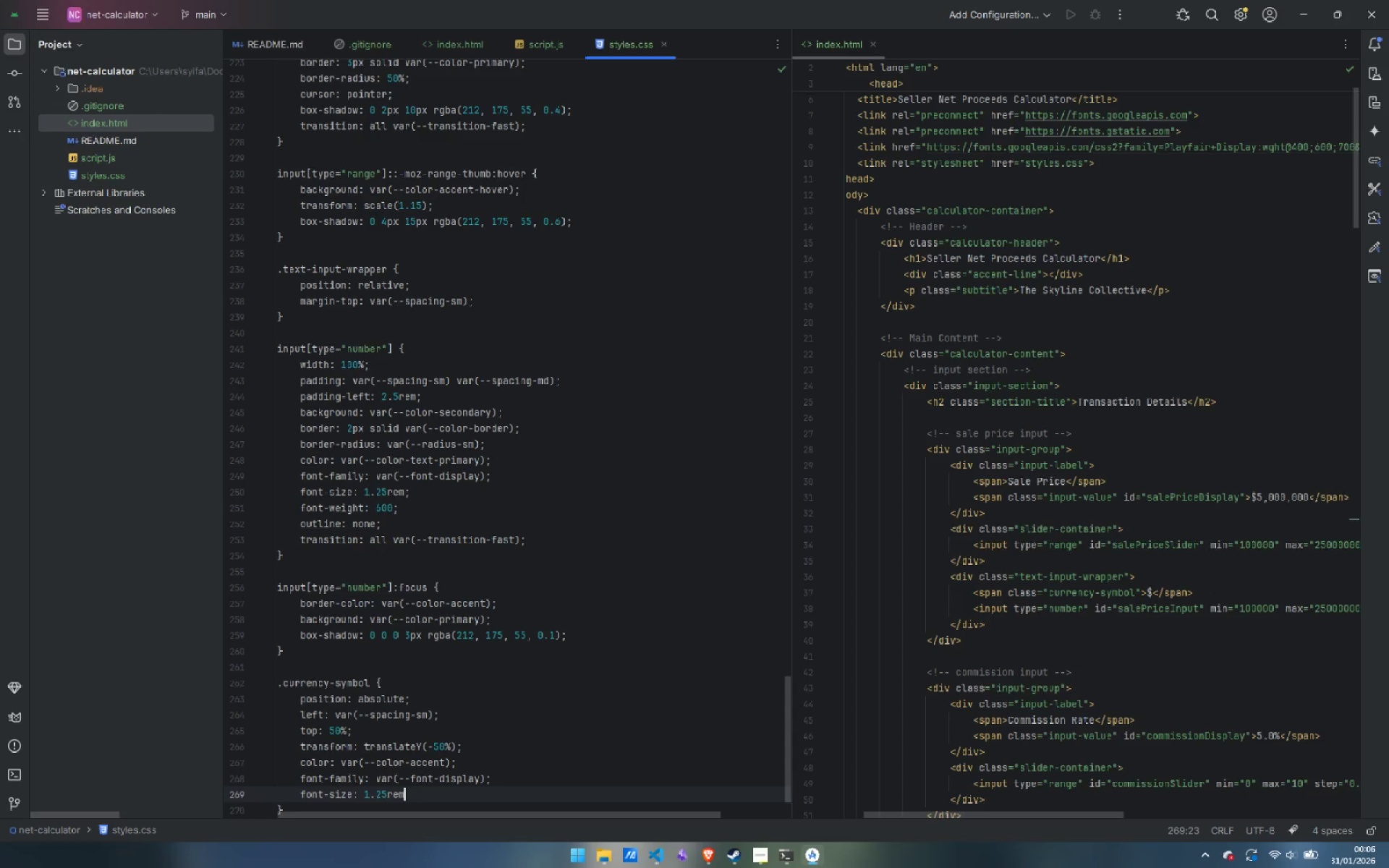 
key(Semicolon)
 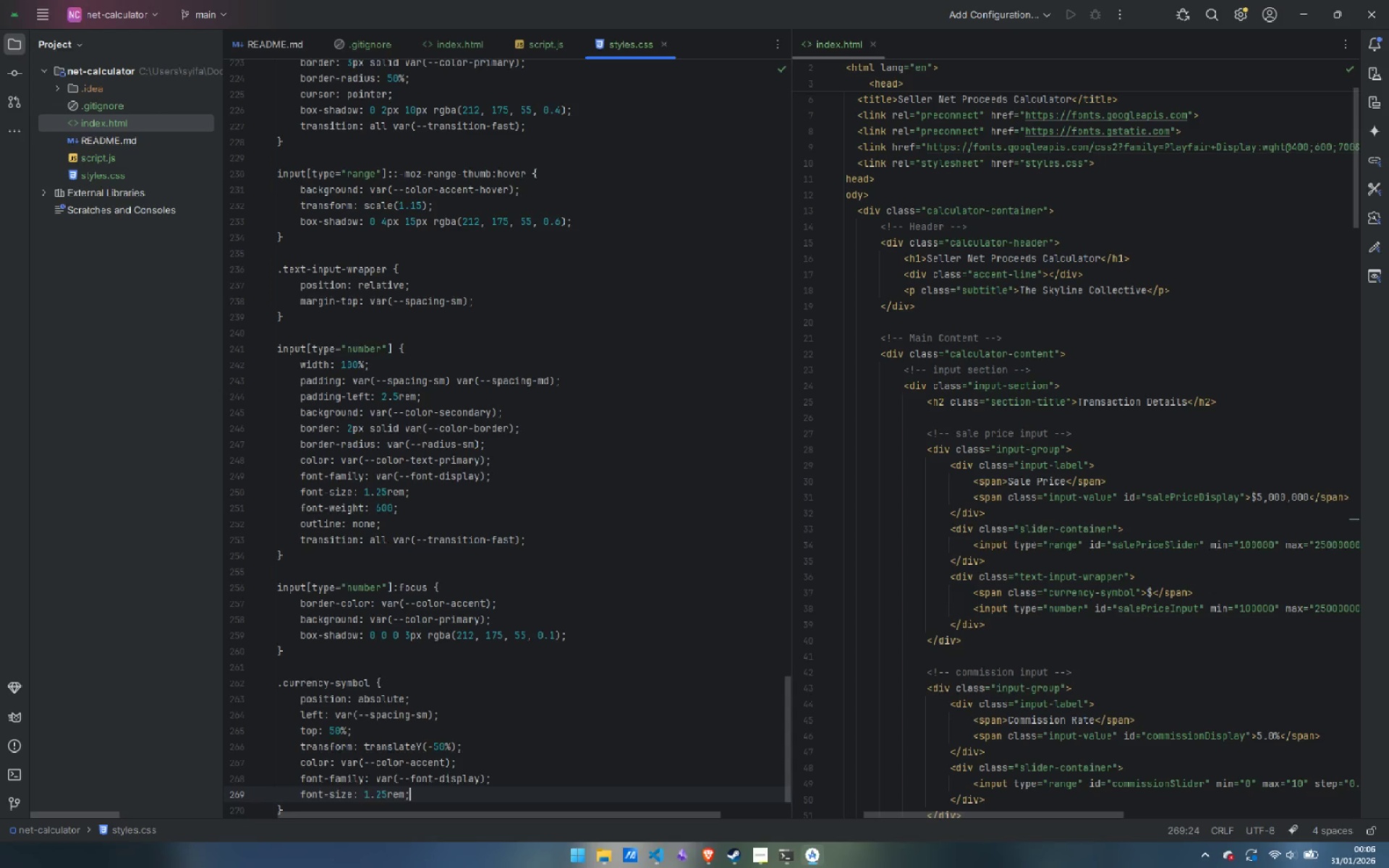 
key(Enter)
 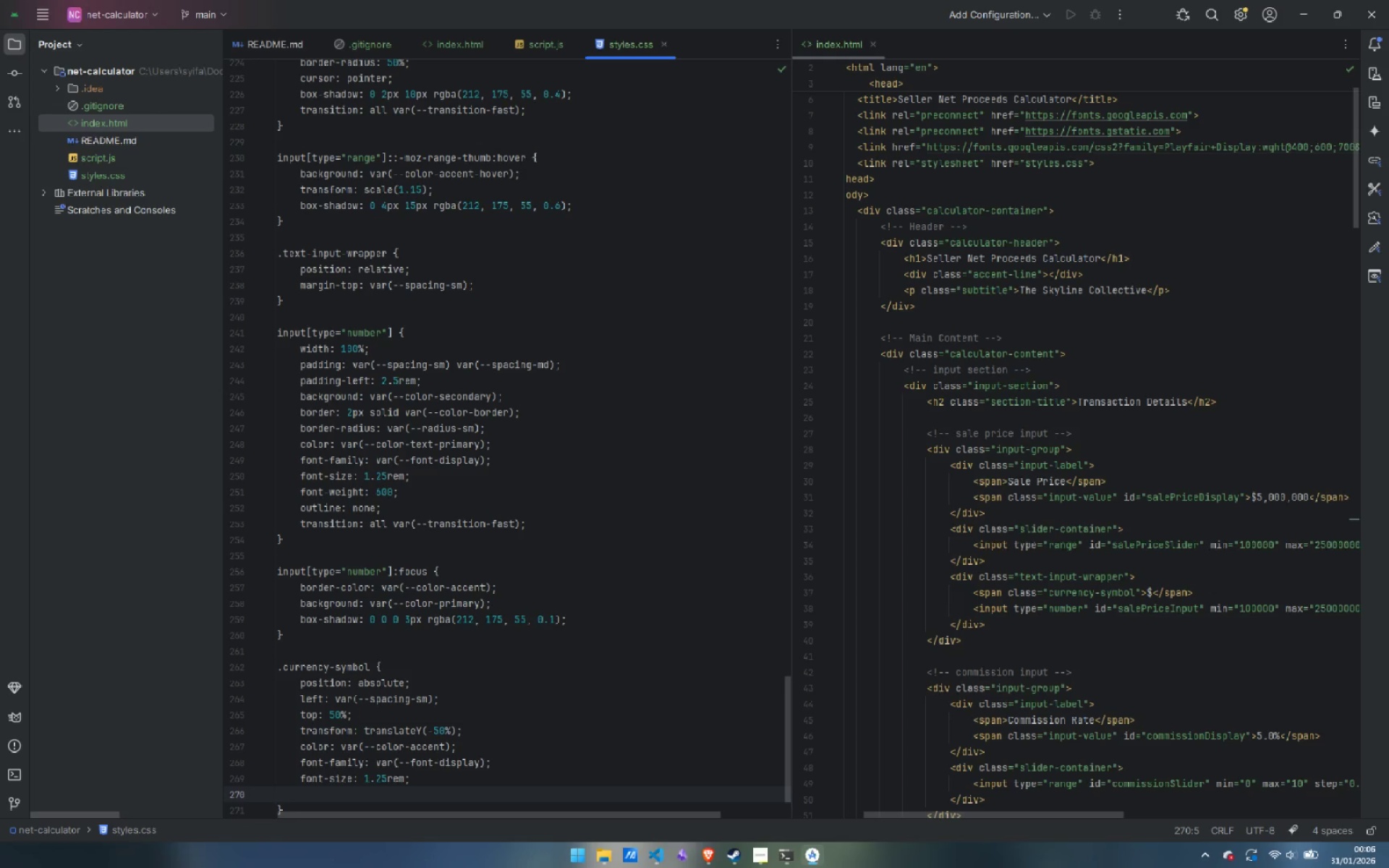 
type(font-weight: 600;)
 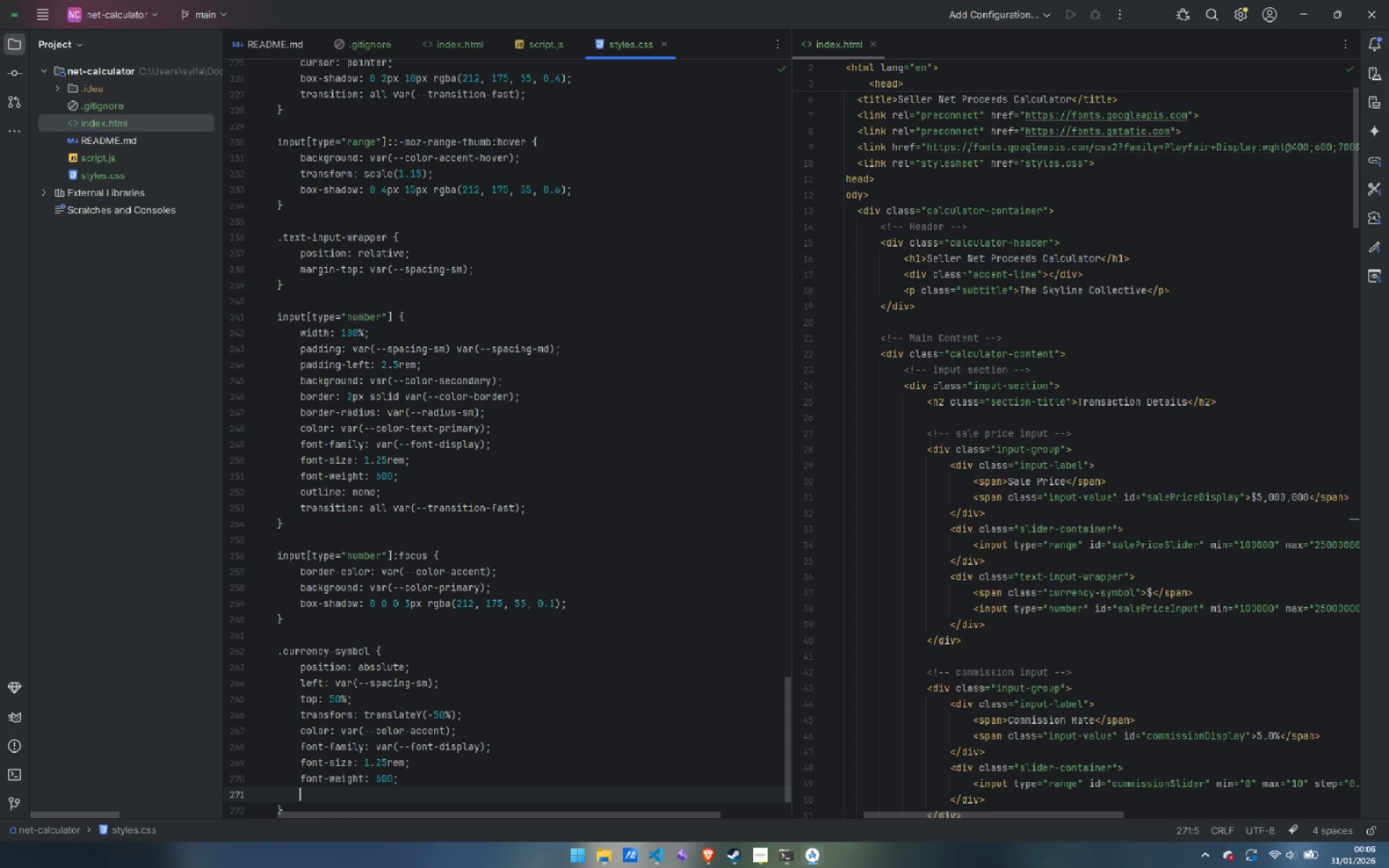 
 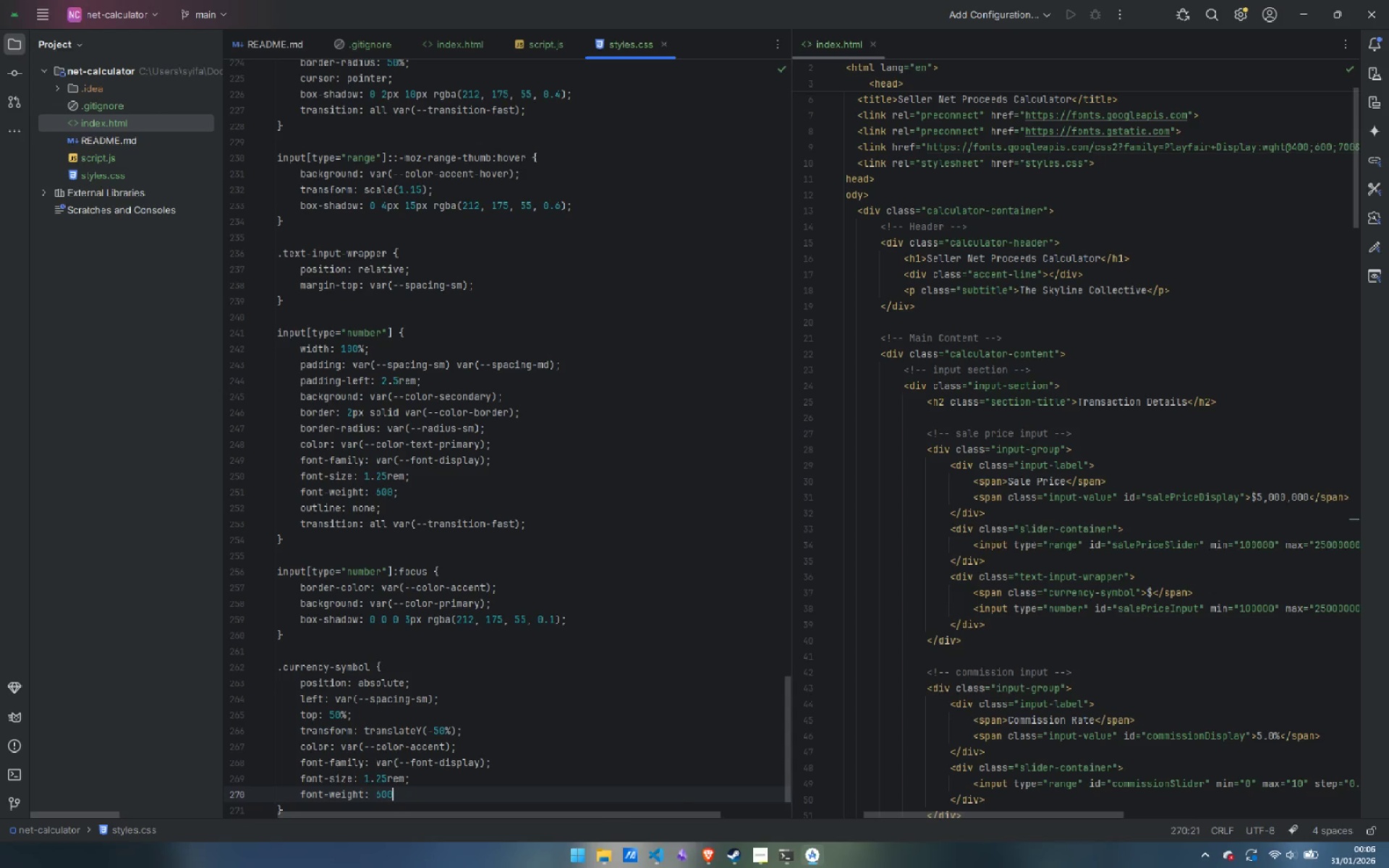 
key(Enter)
 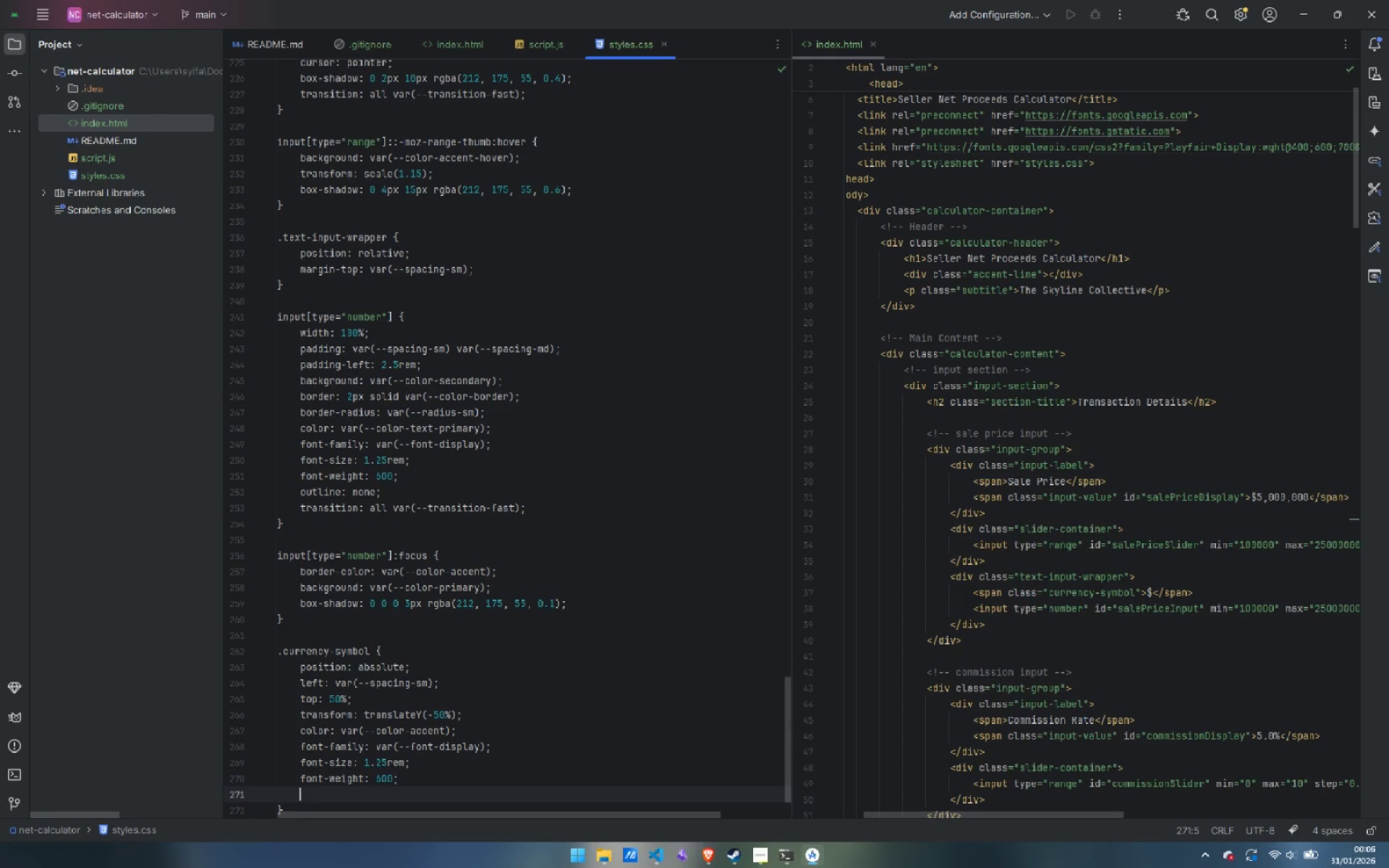 
wait(6.23)
 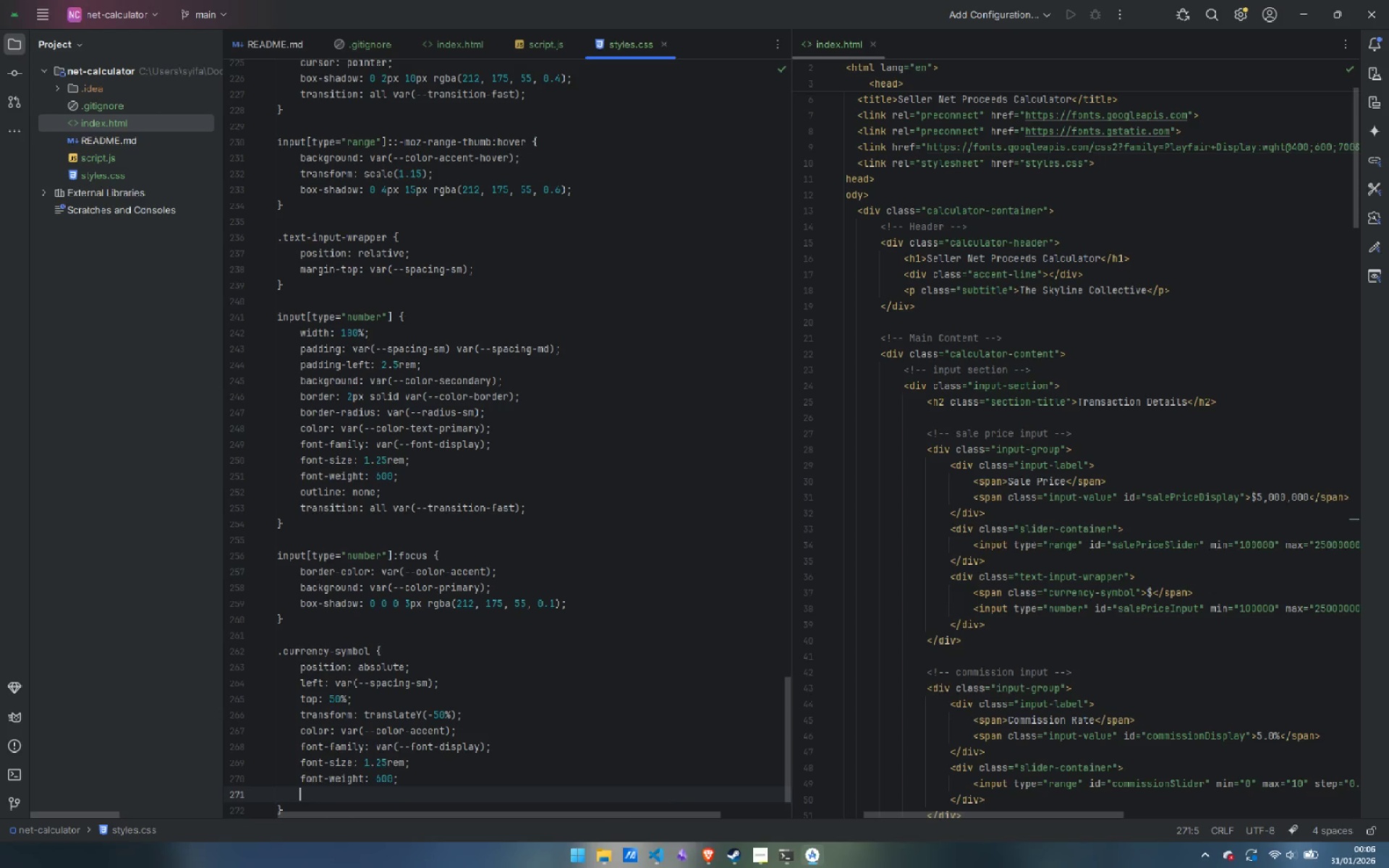 
type(pointer-event)
 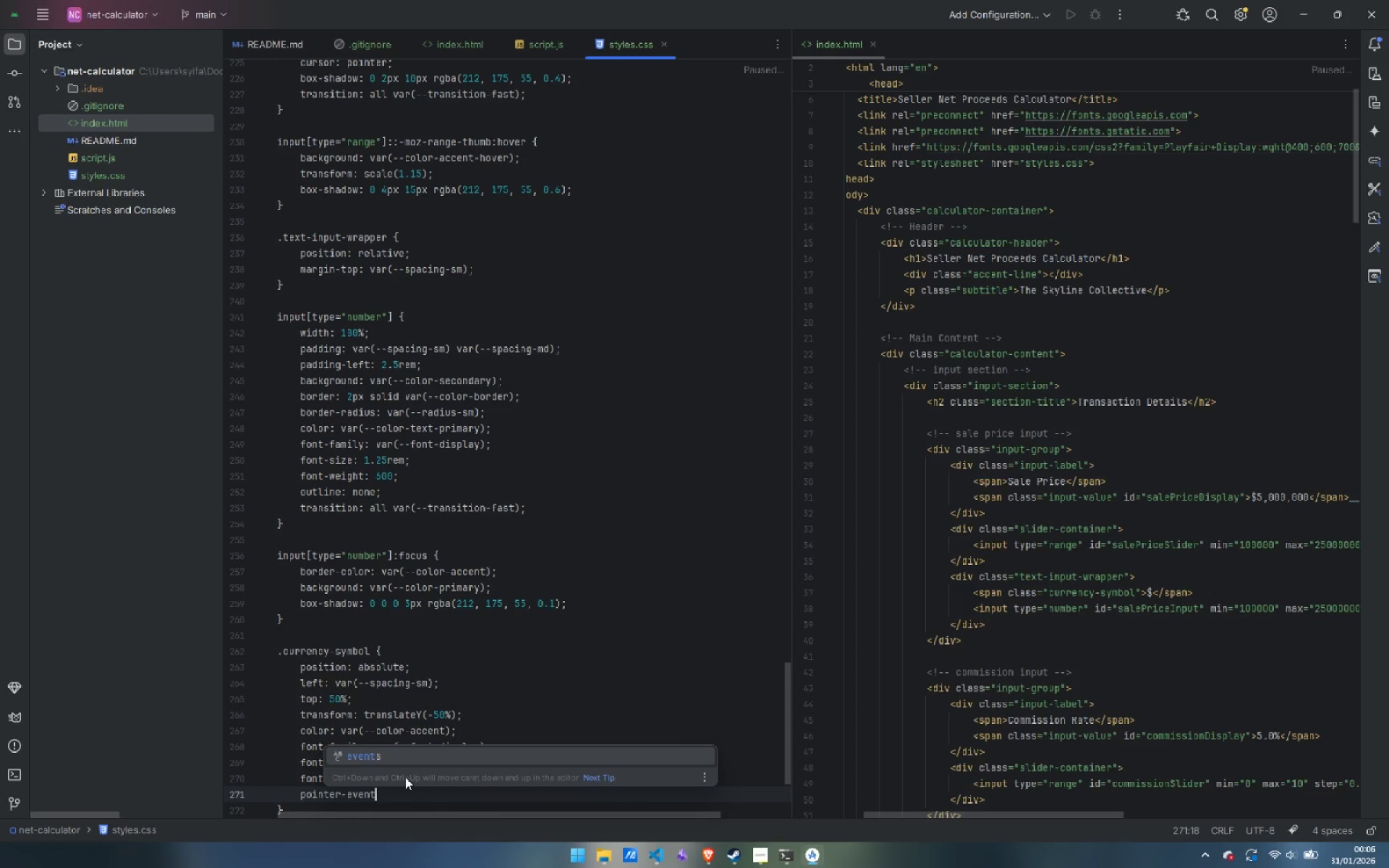 
key(Enter)
 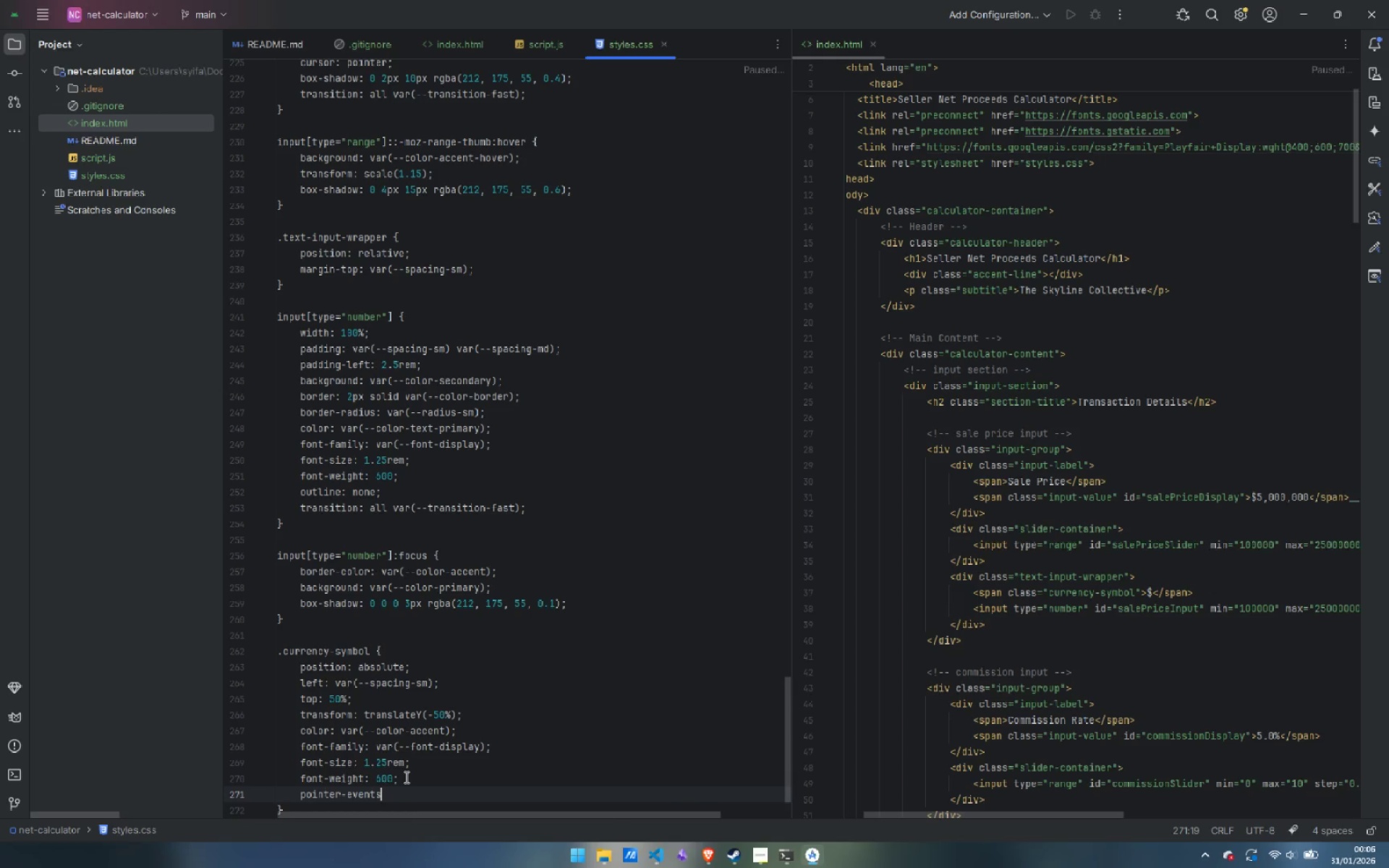 
type(: none;)
 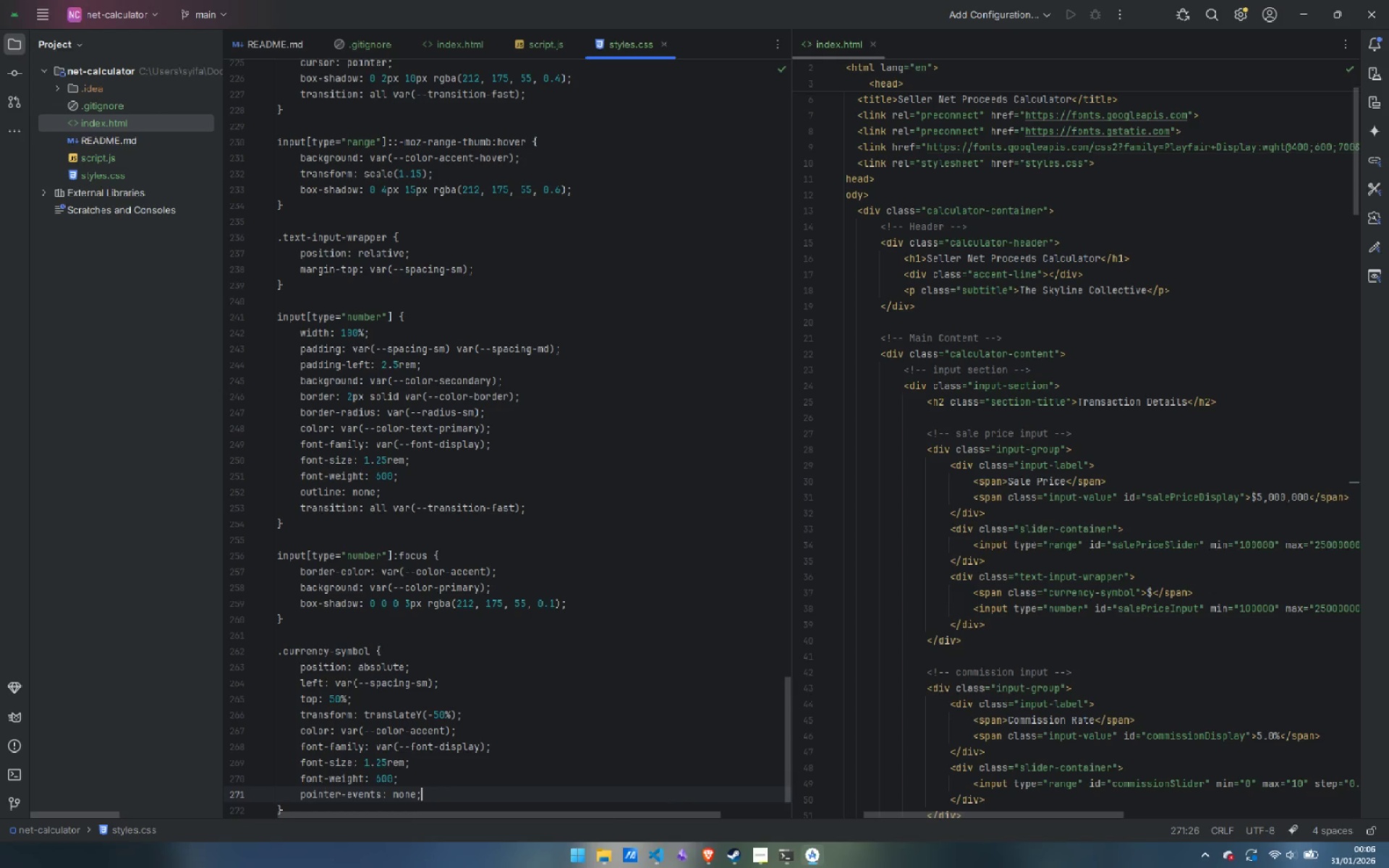 
key(ArrowDown)
 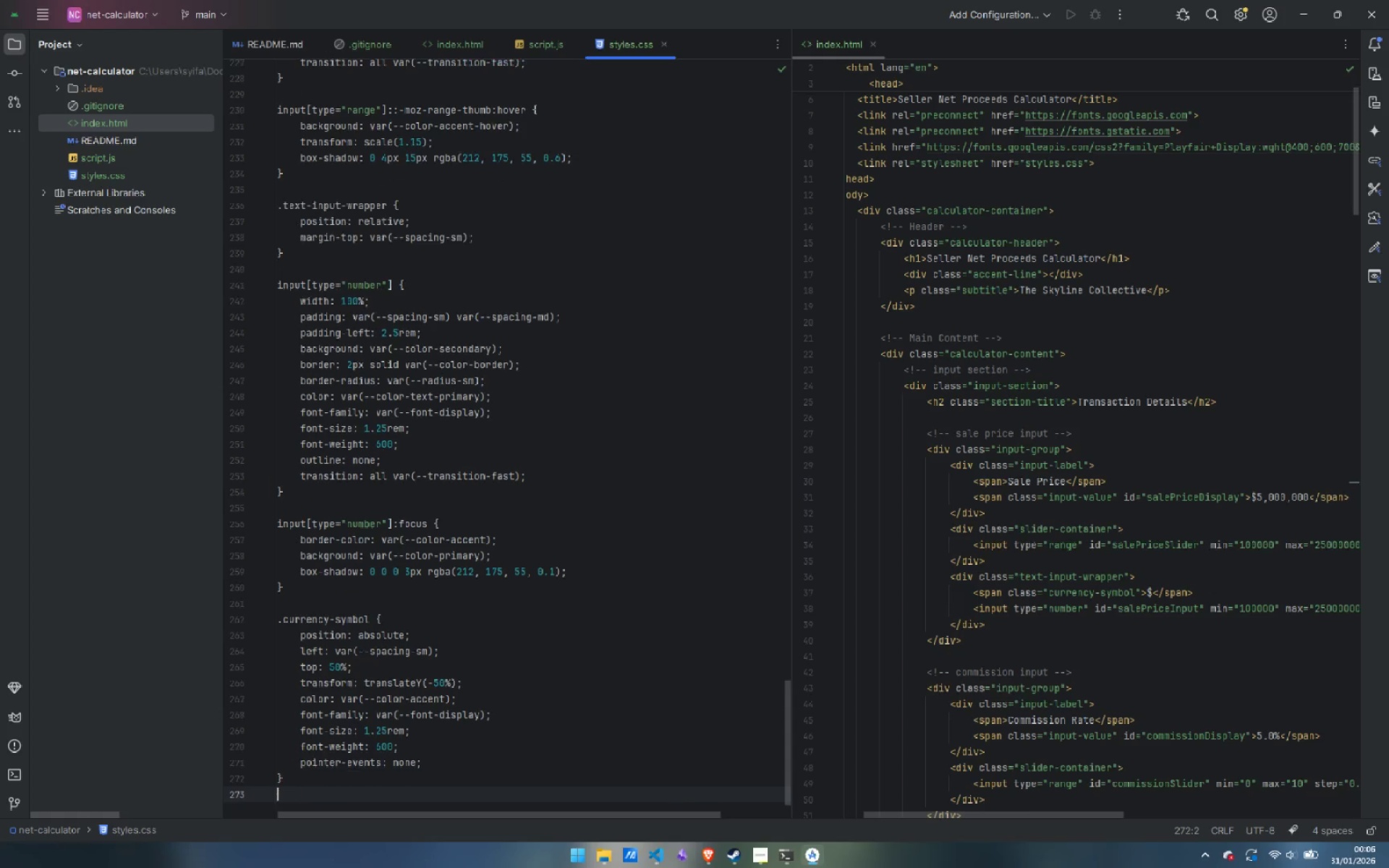 
key(Enter)
 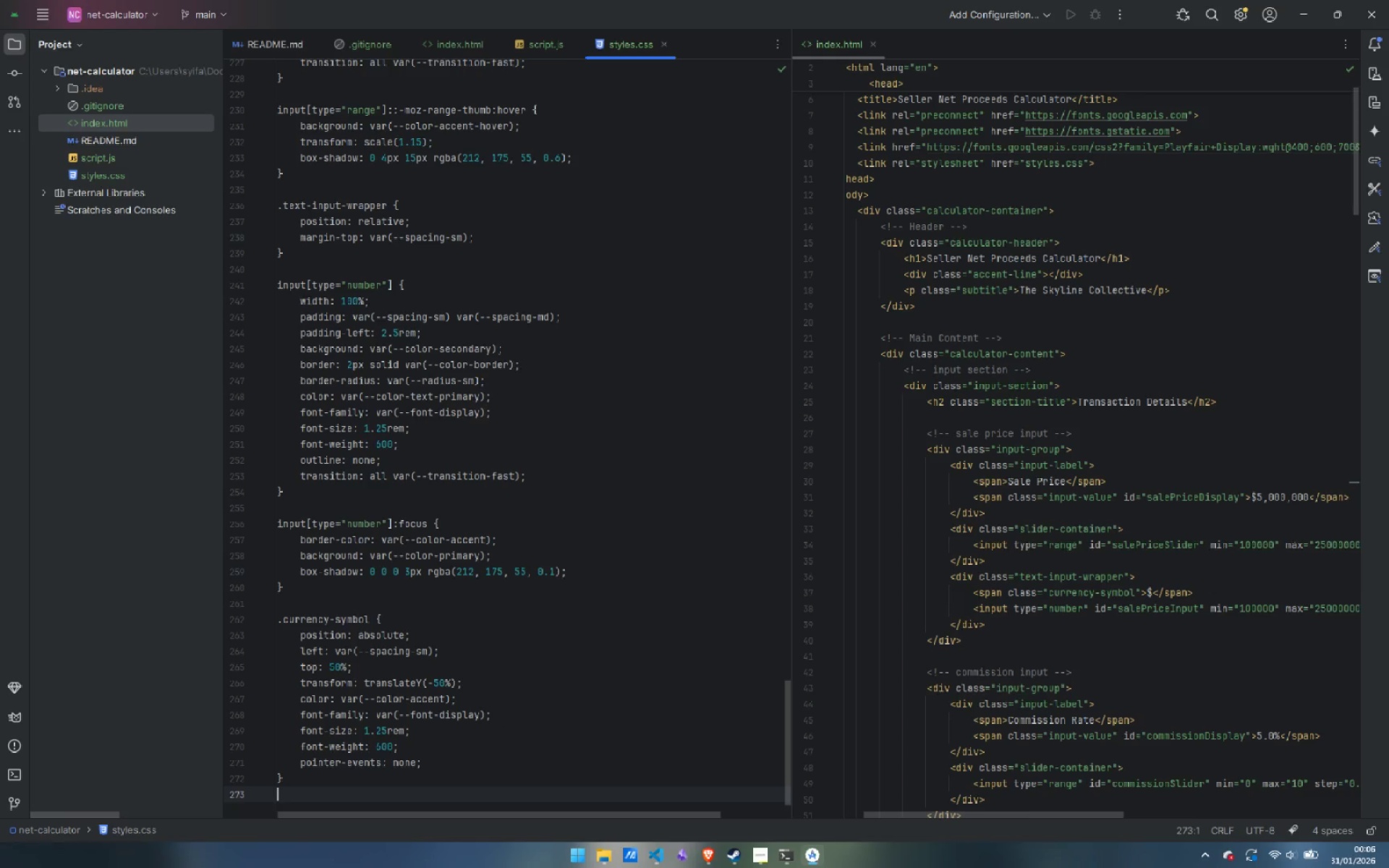 
key(Enter)
 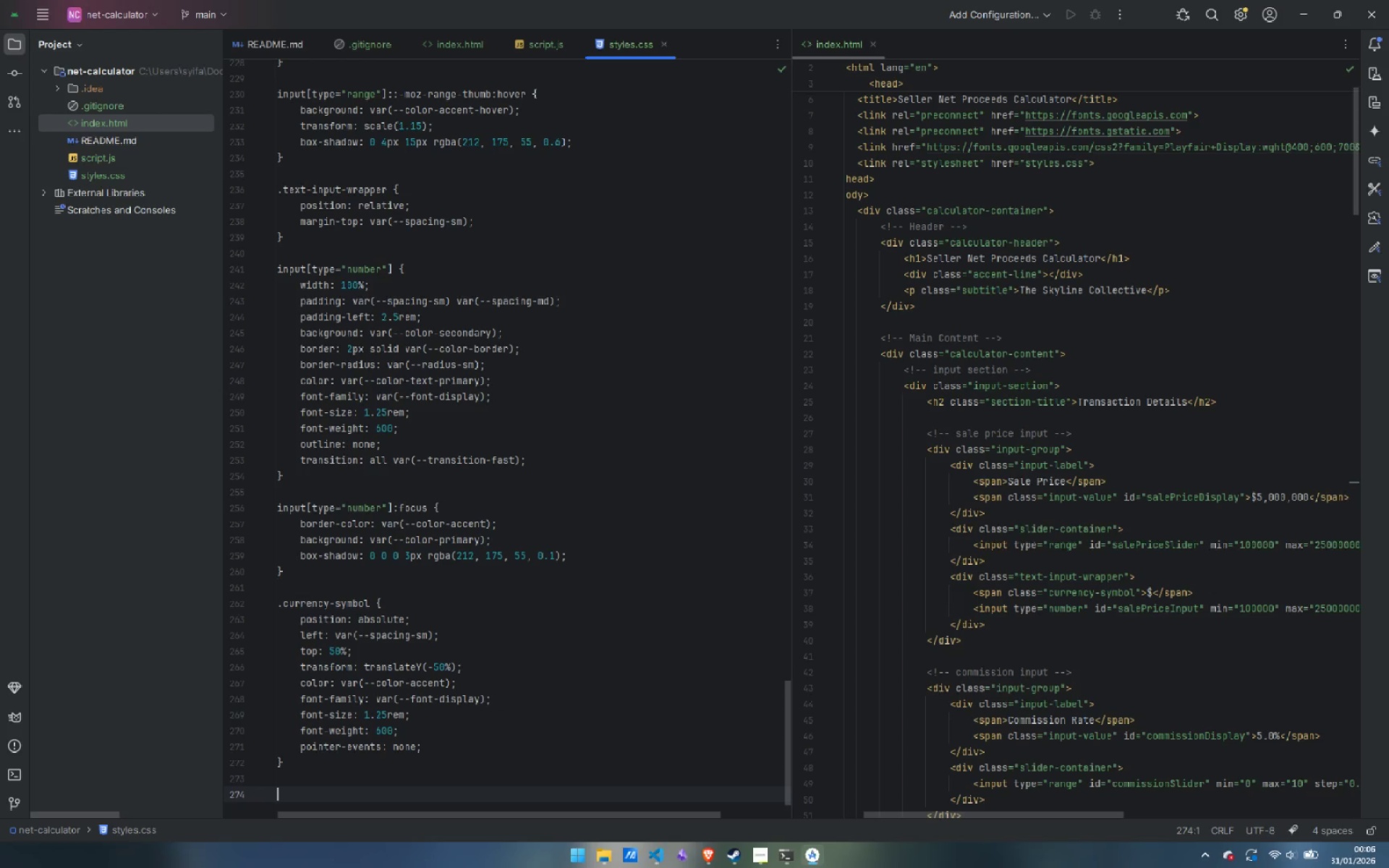 
type(.toggle-group {)
 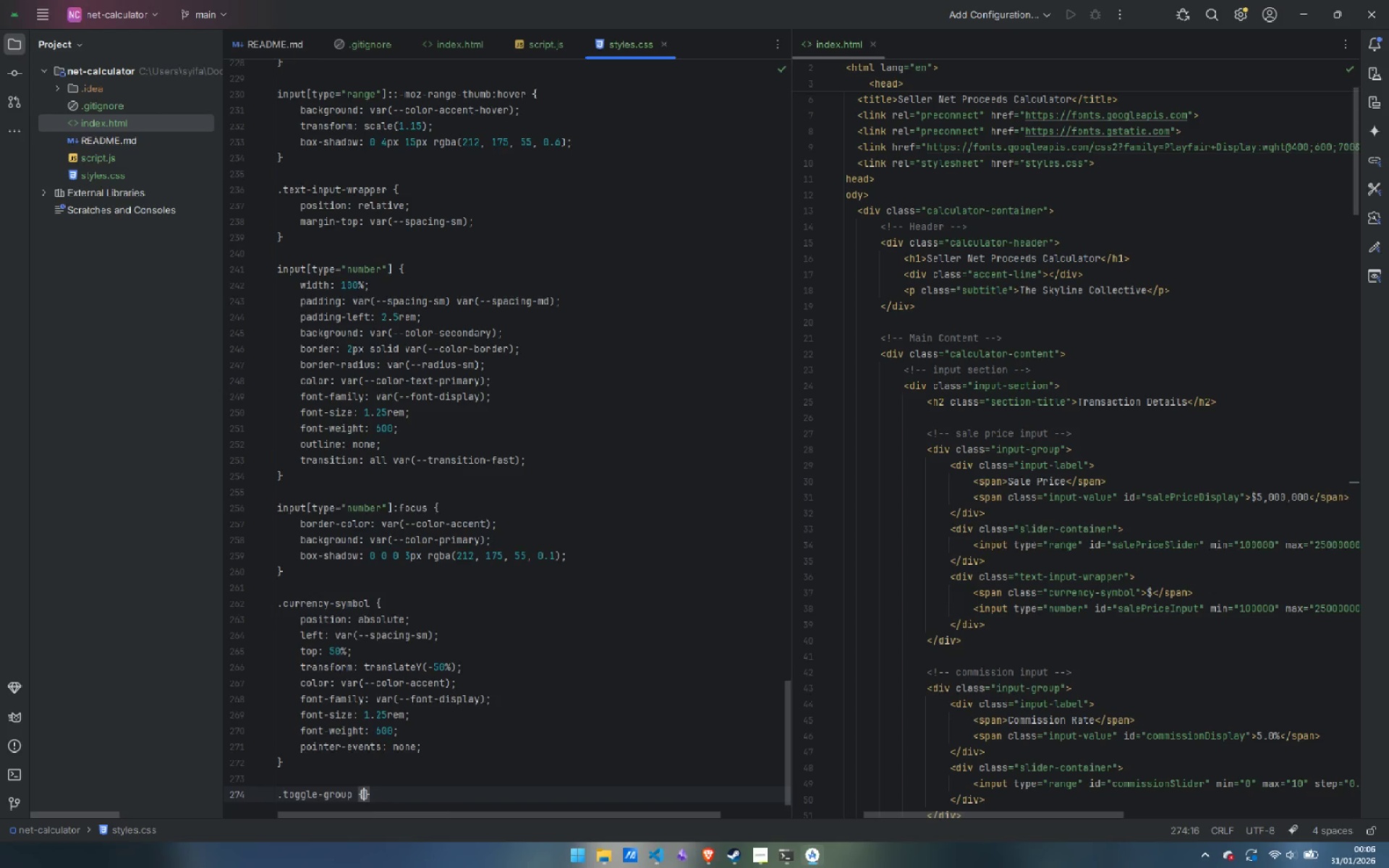 
key(Enter)
 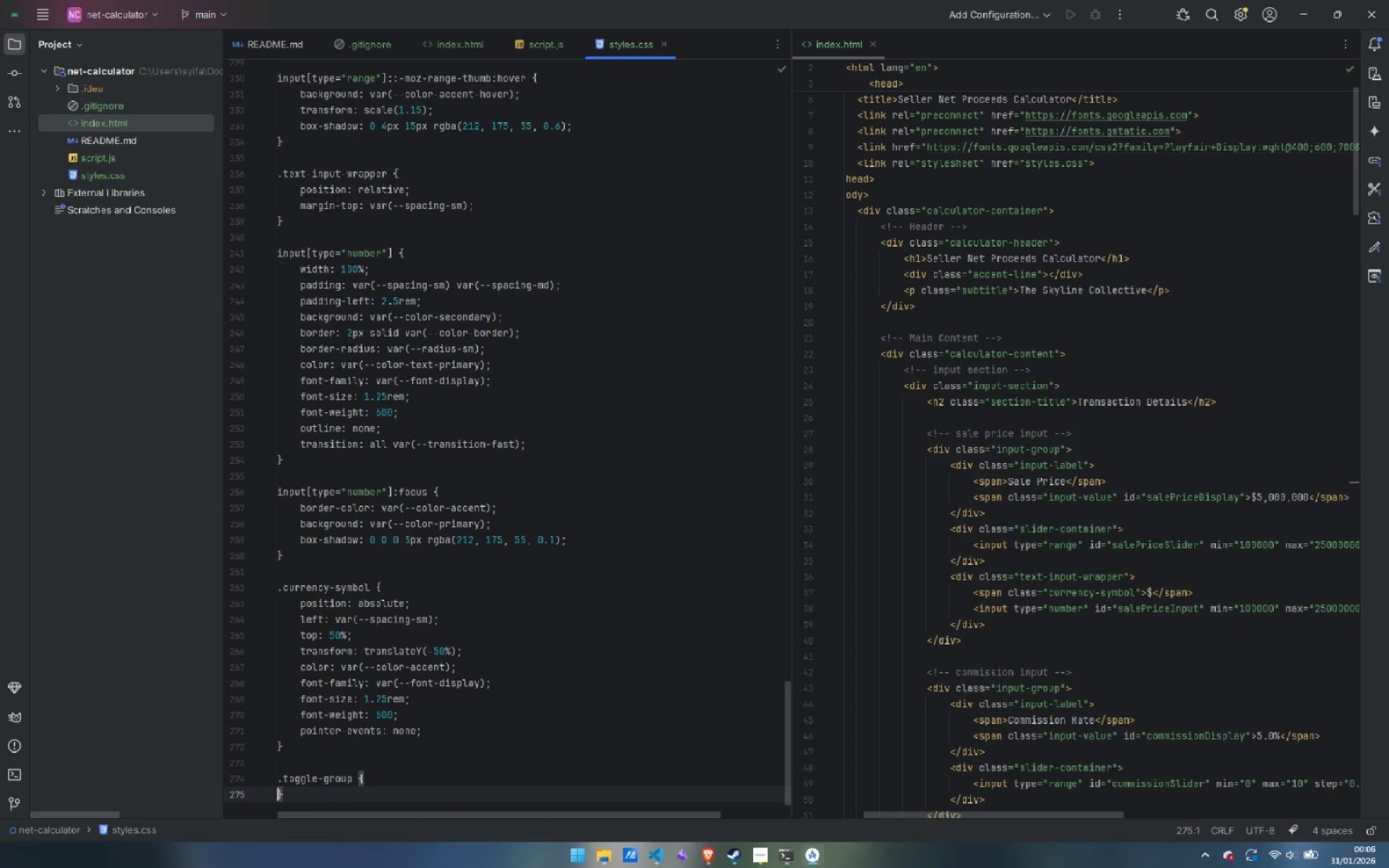 
key(Enter)
 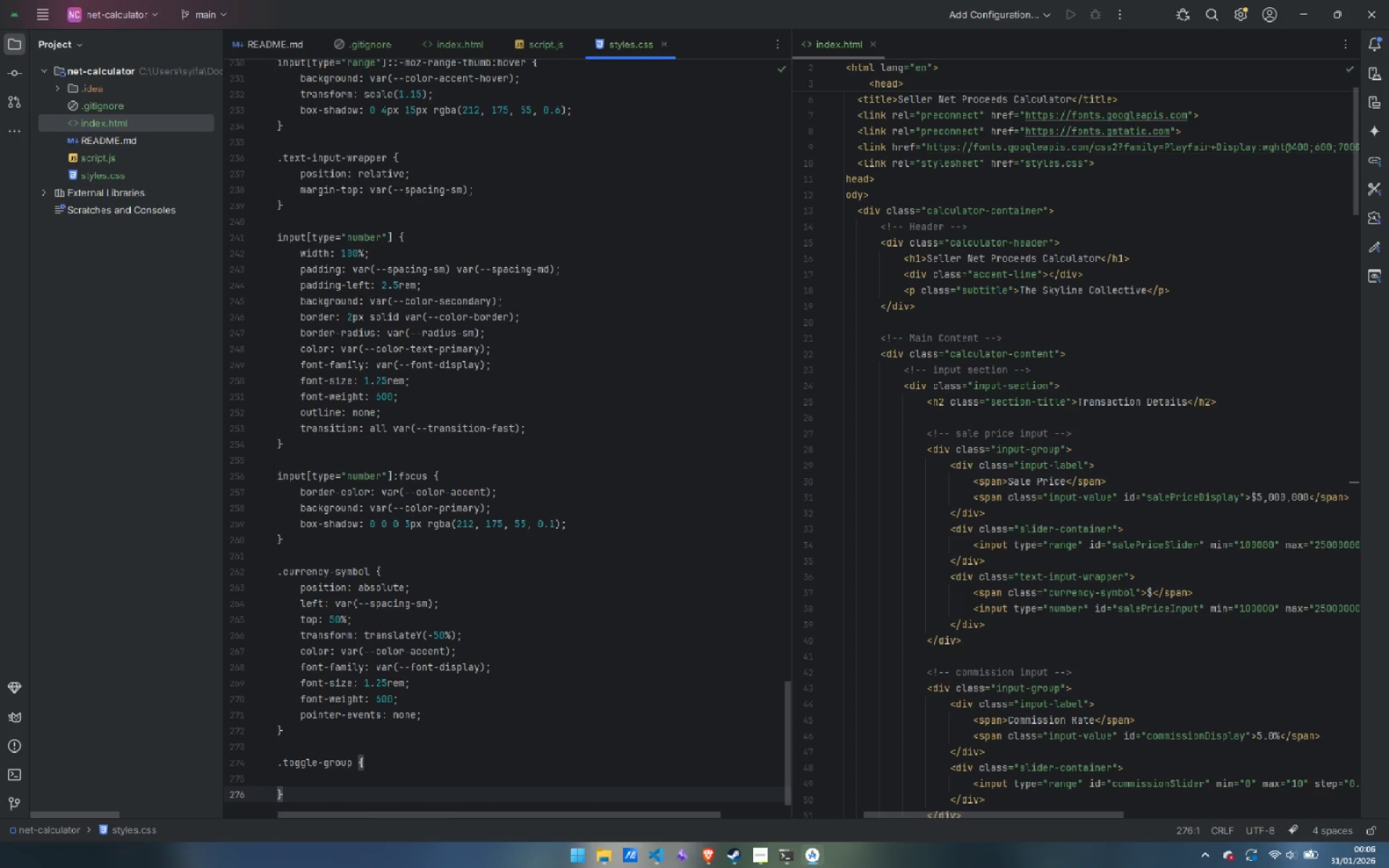 
key(ArrowUp)
 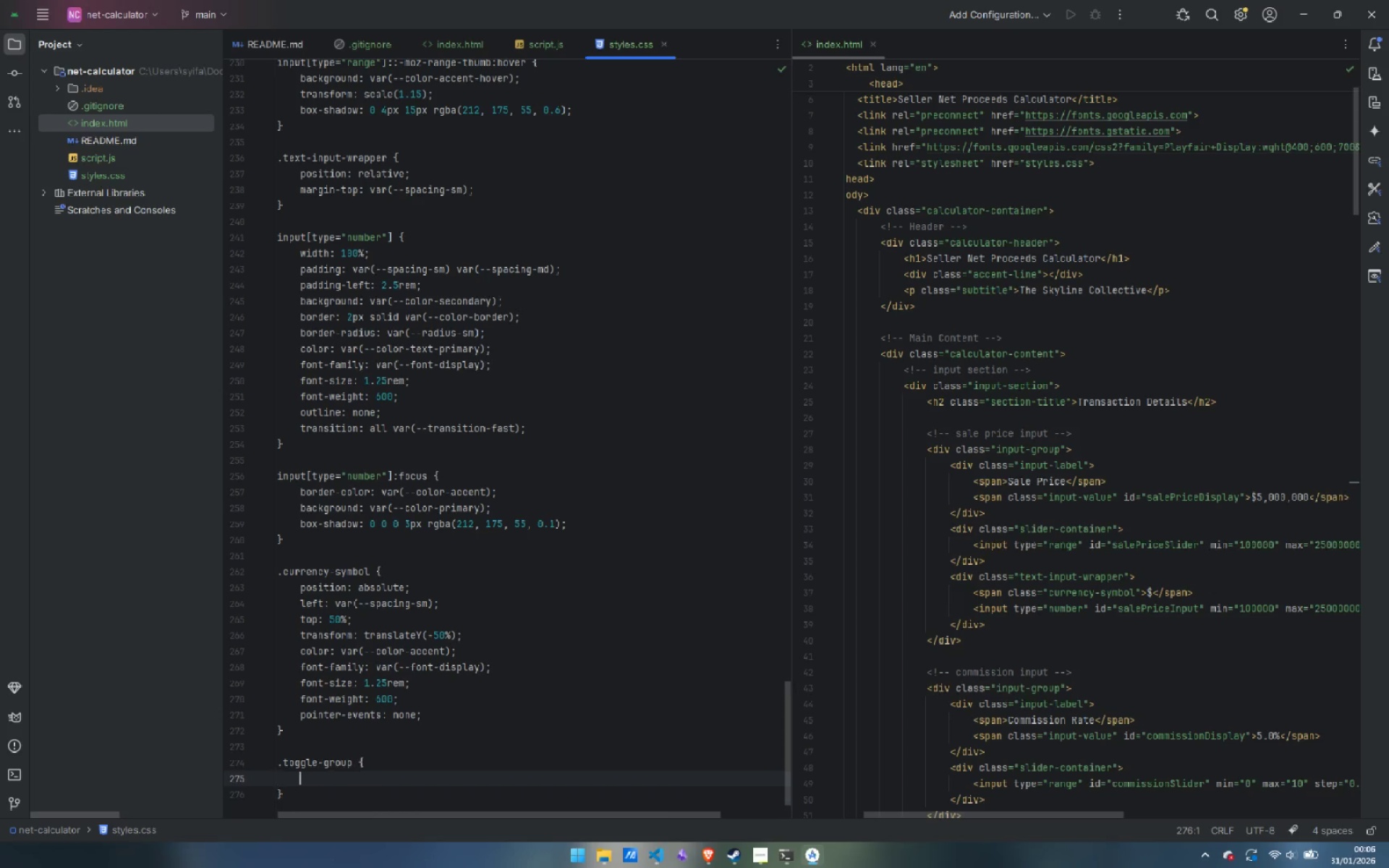 
key(Tab)
 